 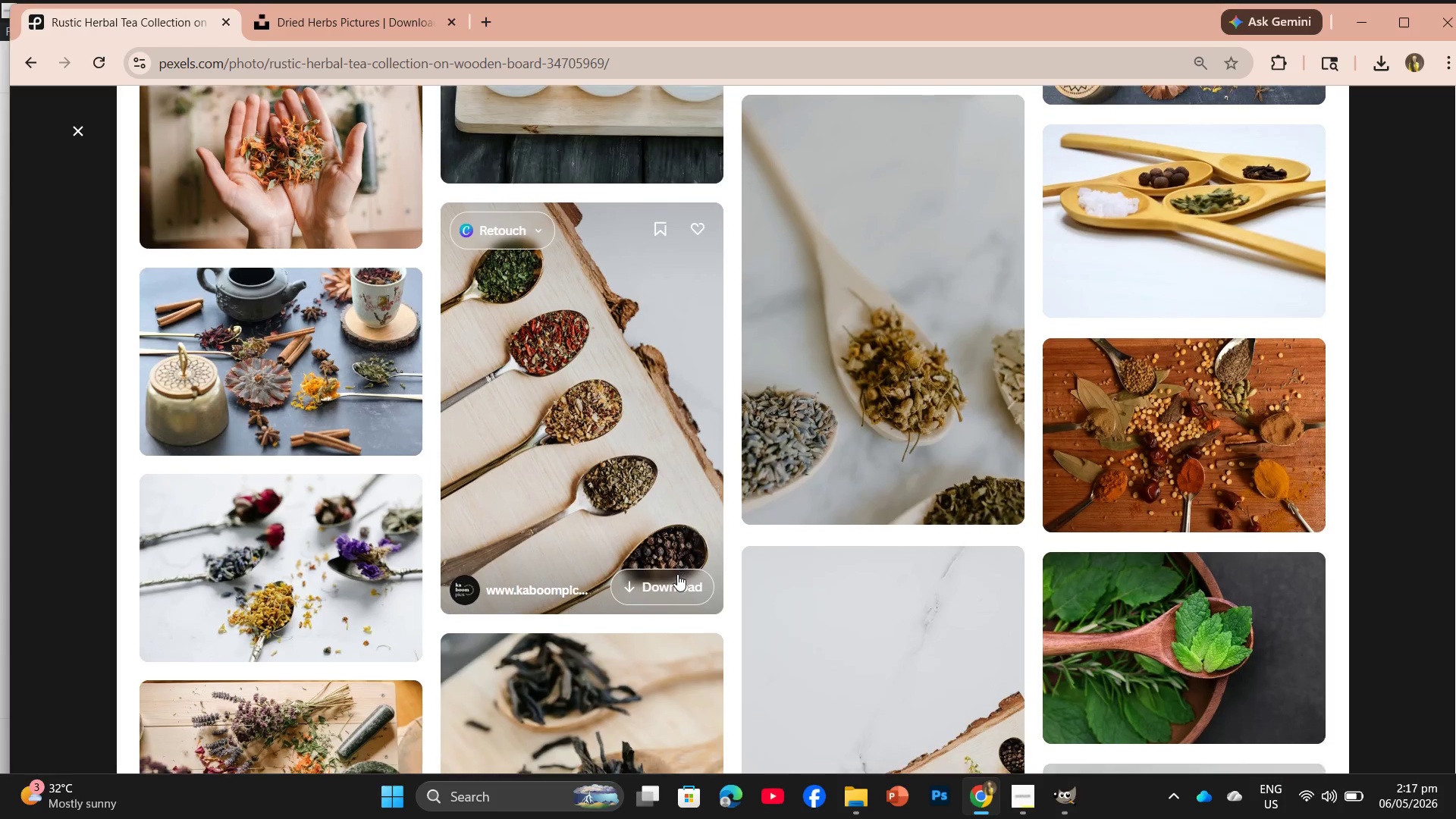 
scroll: coordinate [991, 614], scroll_direction: down, amount: 8.0
 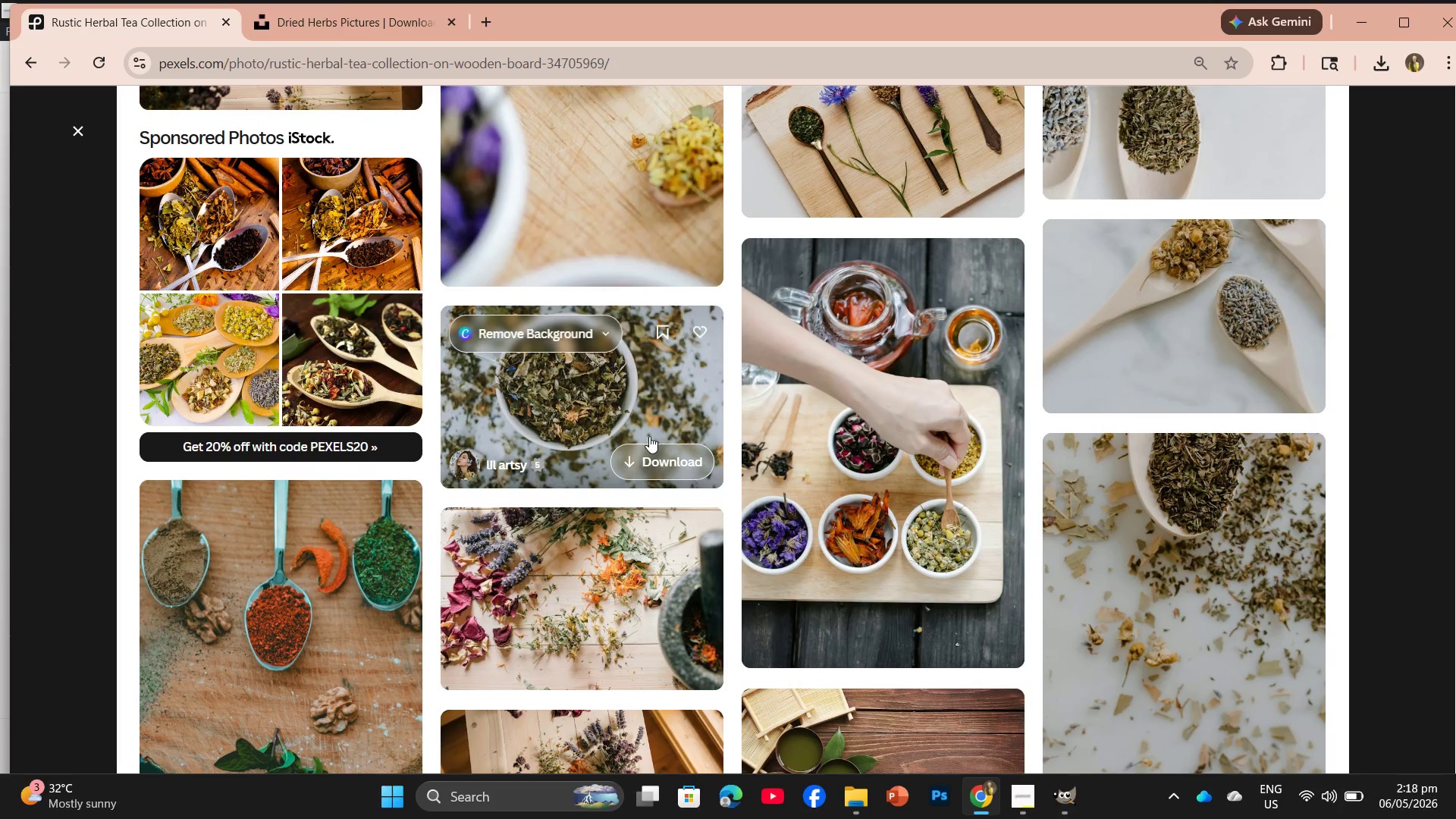 
left_click([658, 455])
 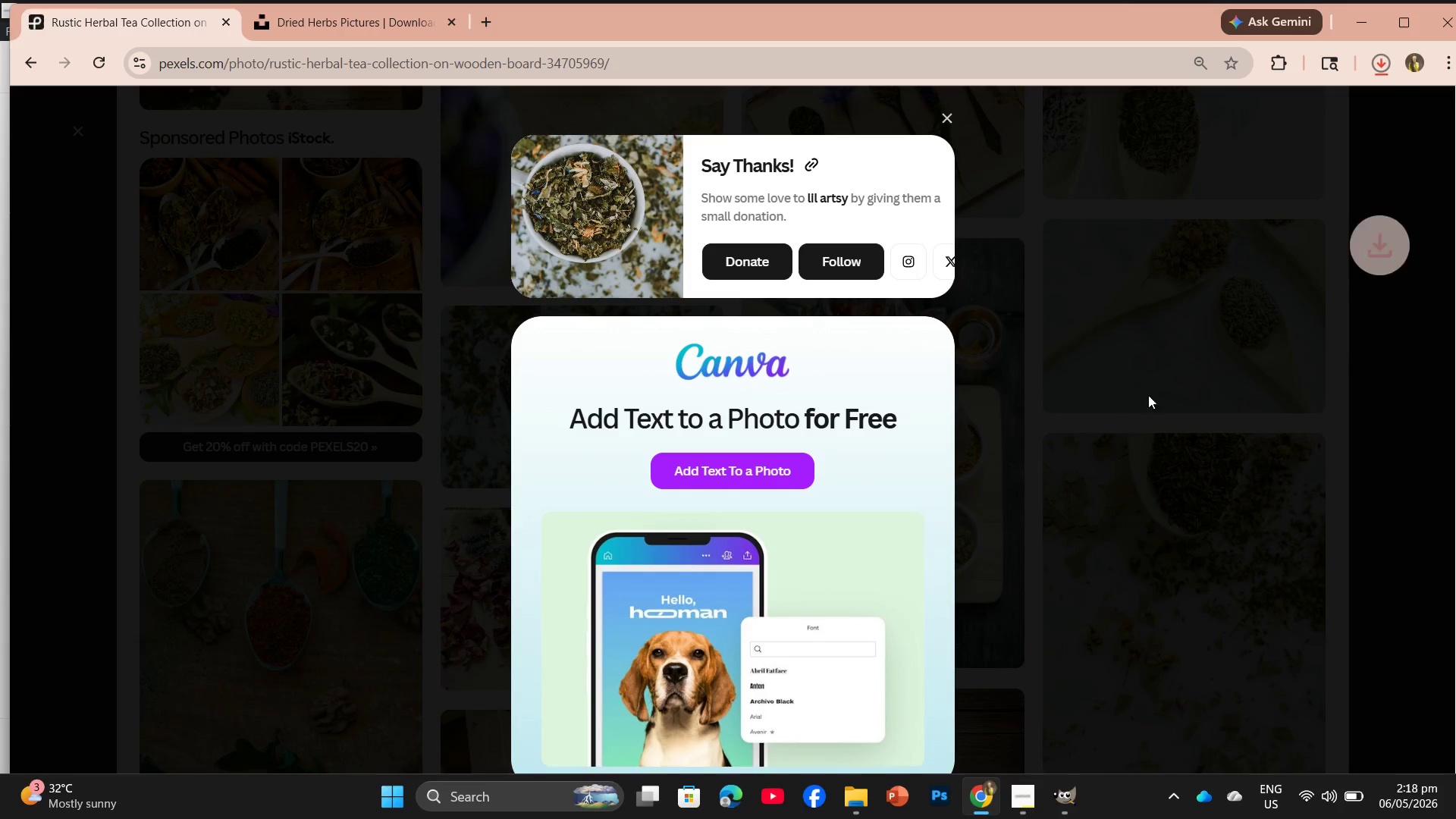 
mouse_move([1257, 155])
 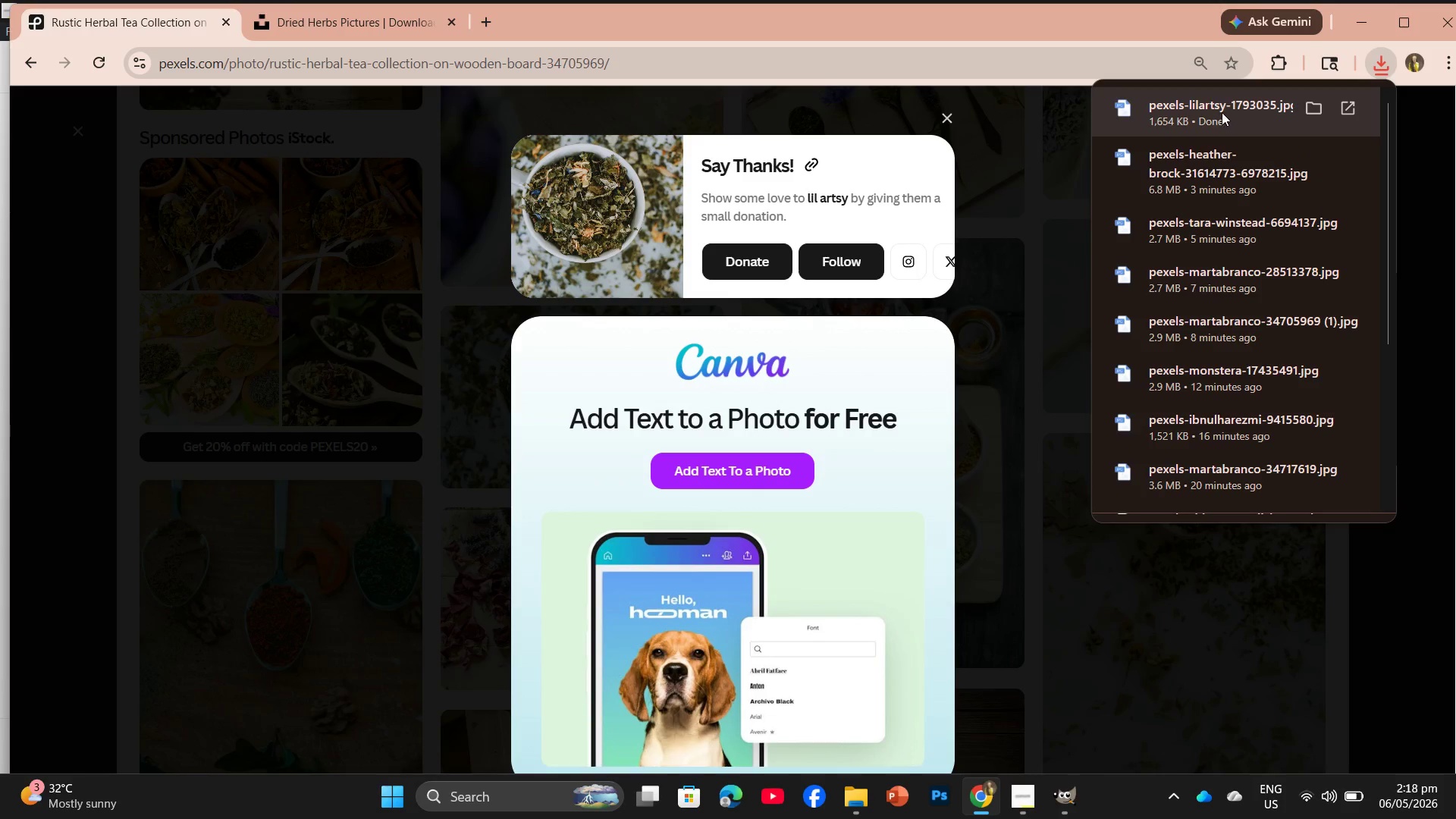 
left_click_drag(start_coordinate=[1219, 111], to_coordinate=[293, 49])
 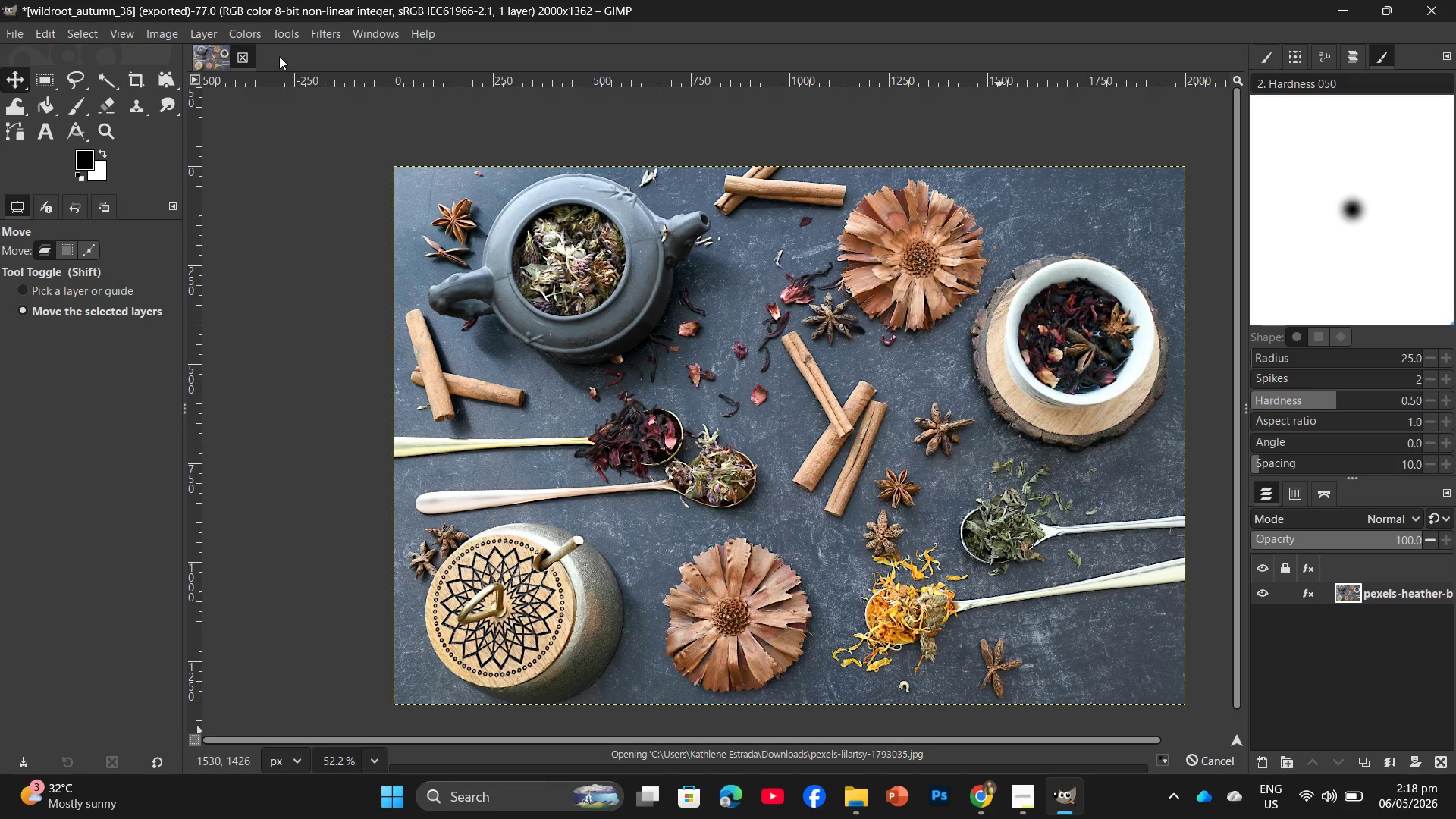 
mouse_move([229, 67])
 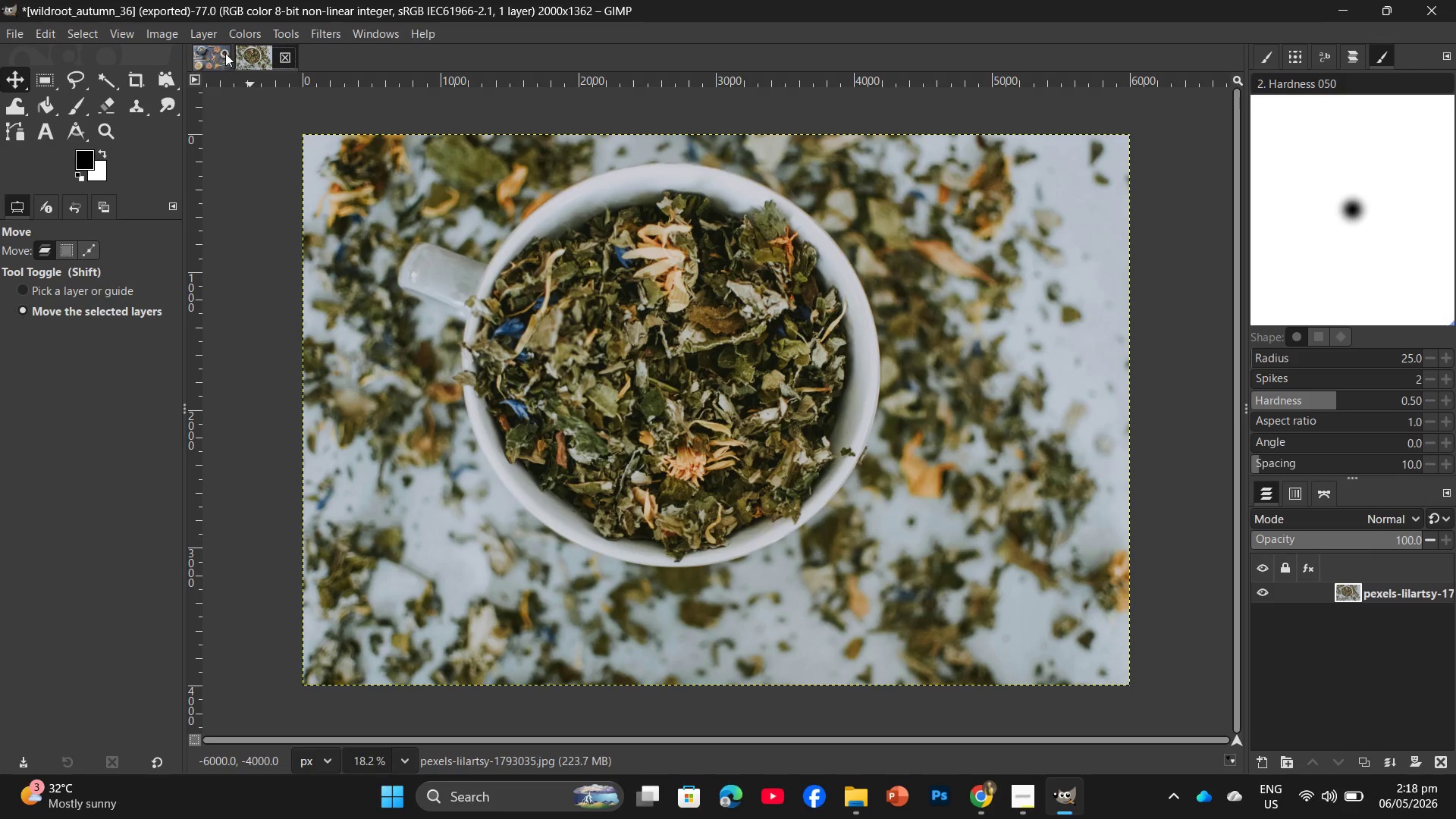 
left_click([225, 53])
 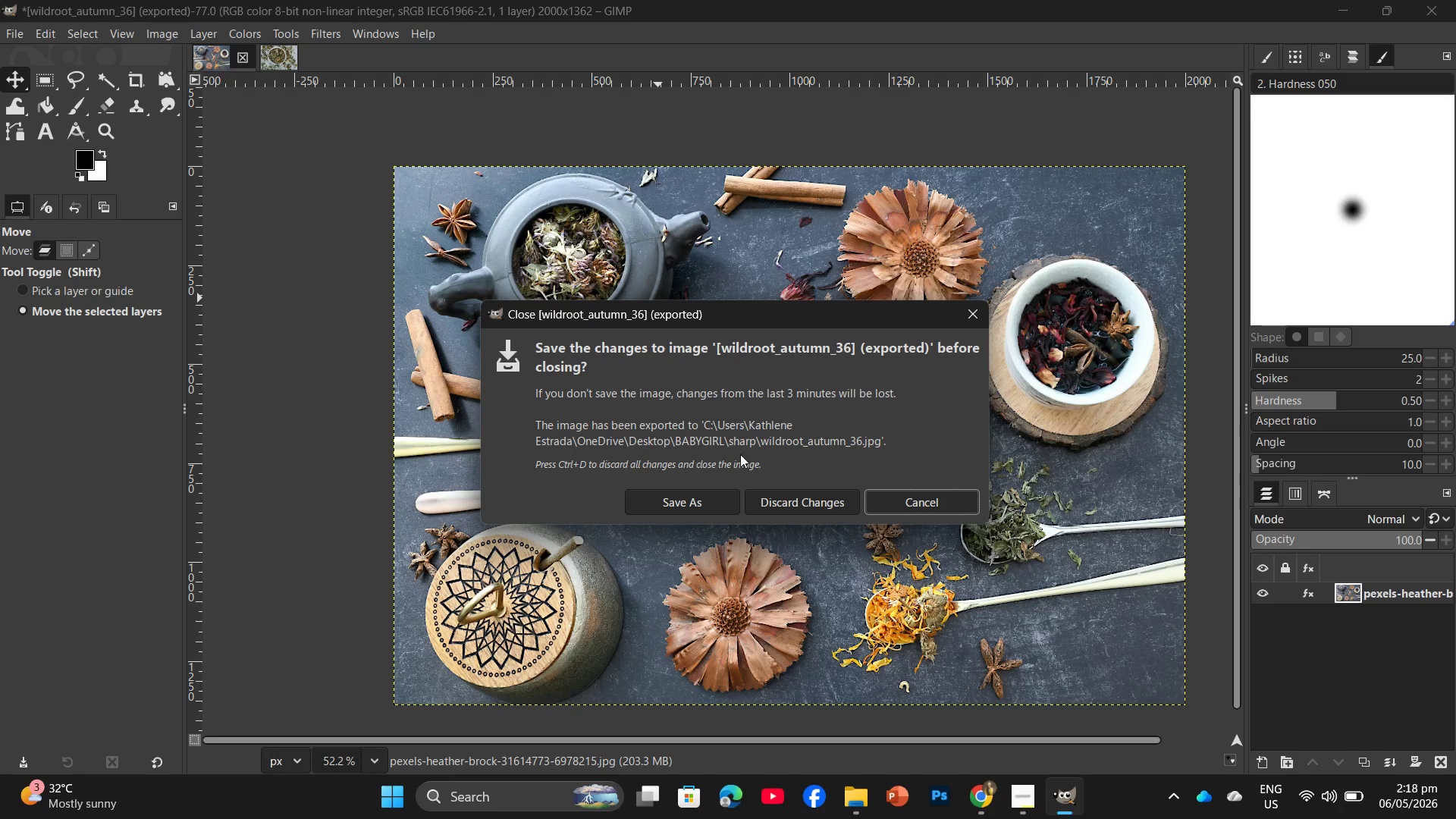 
left_click_drag(start_coordinate=[805, 507], to_coordinate=[806, 516])
 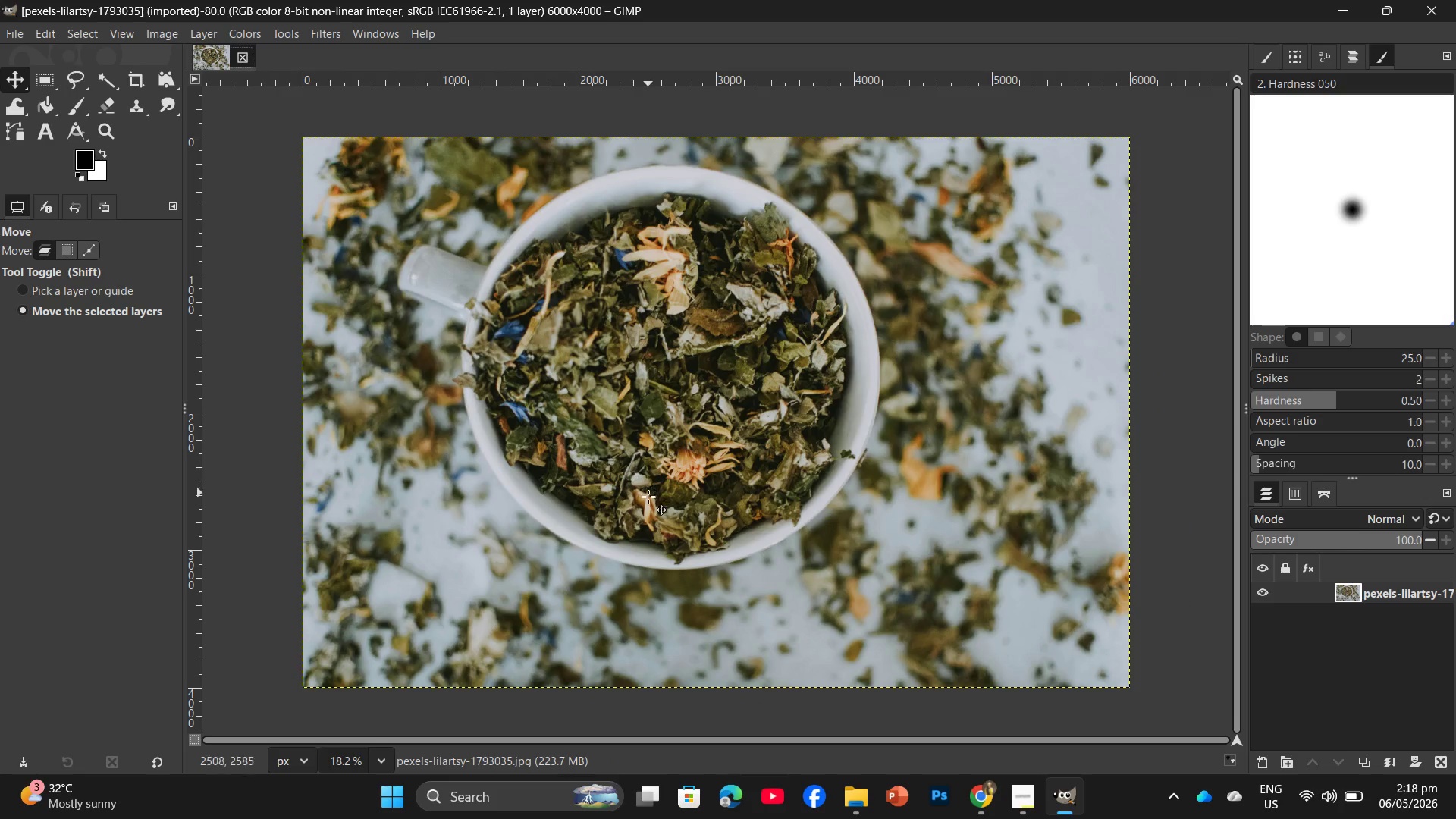 
wait(6.73)
 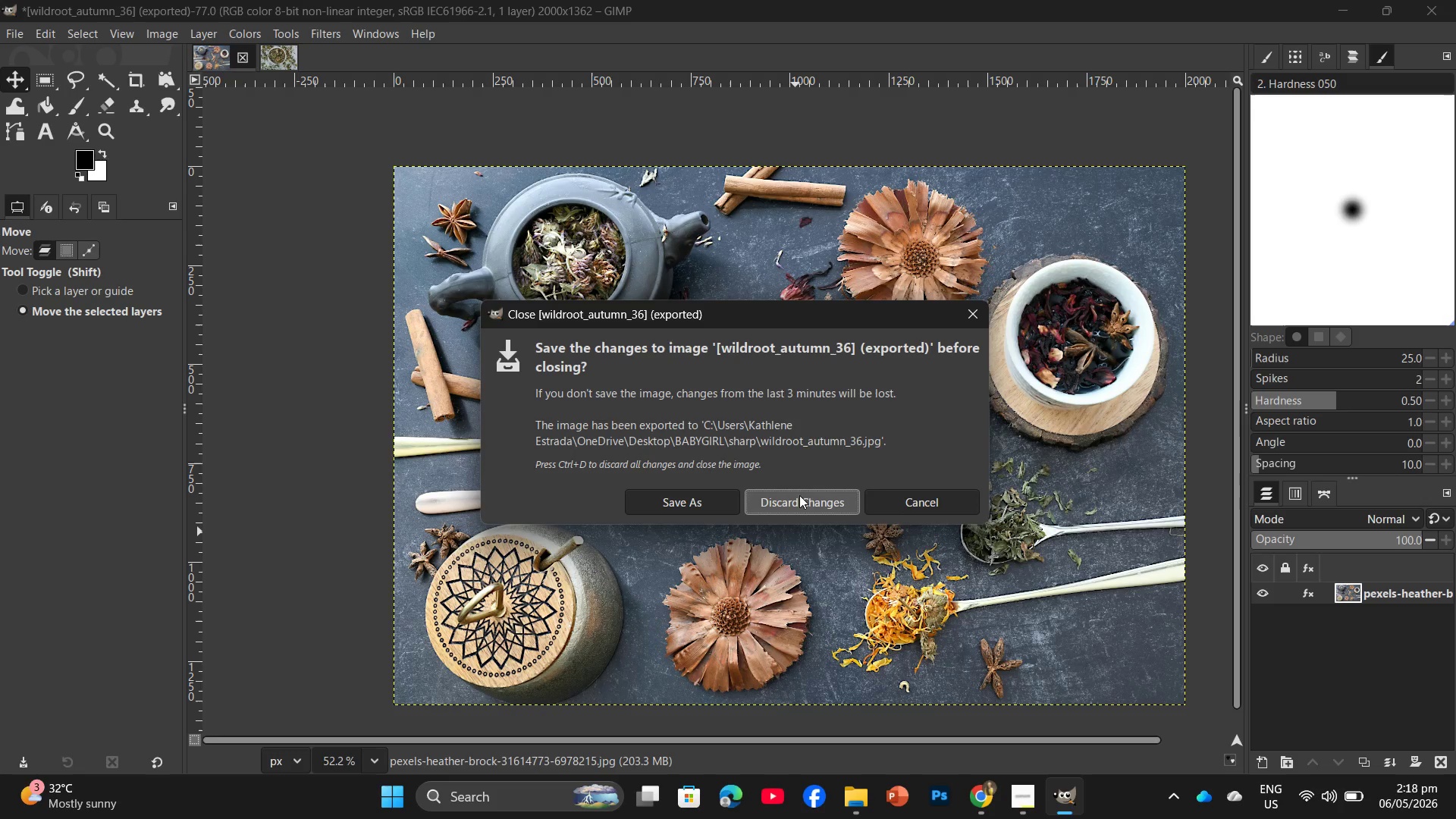 
left_click([149, 36])
 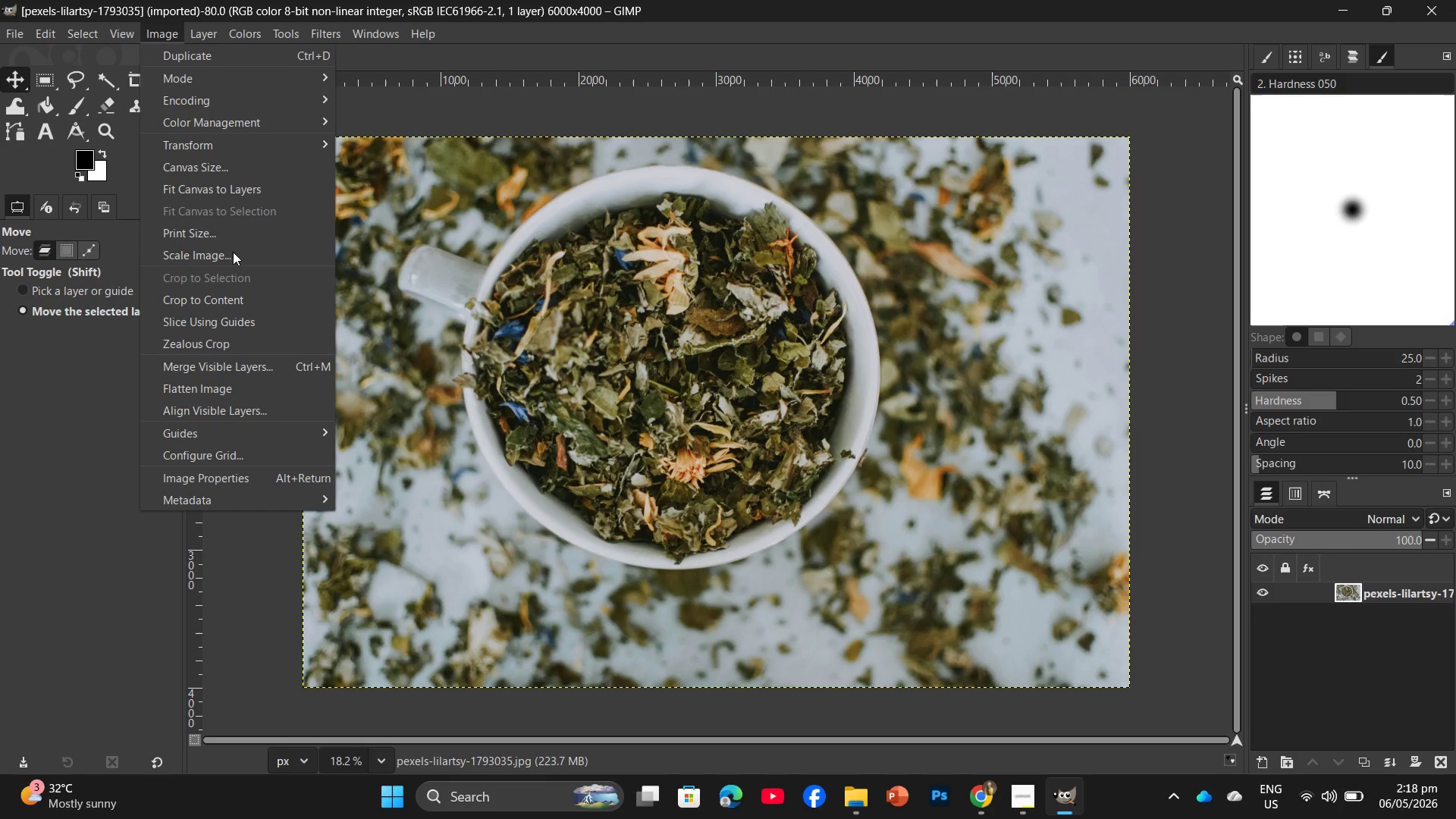 
left_click([236, 253])
 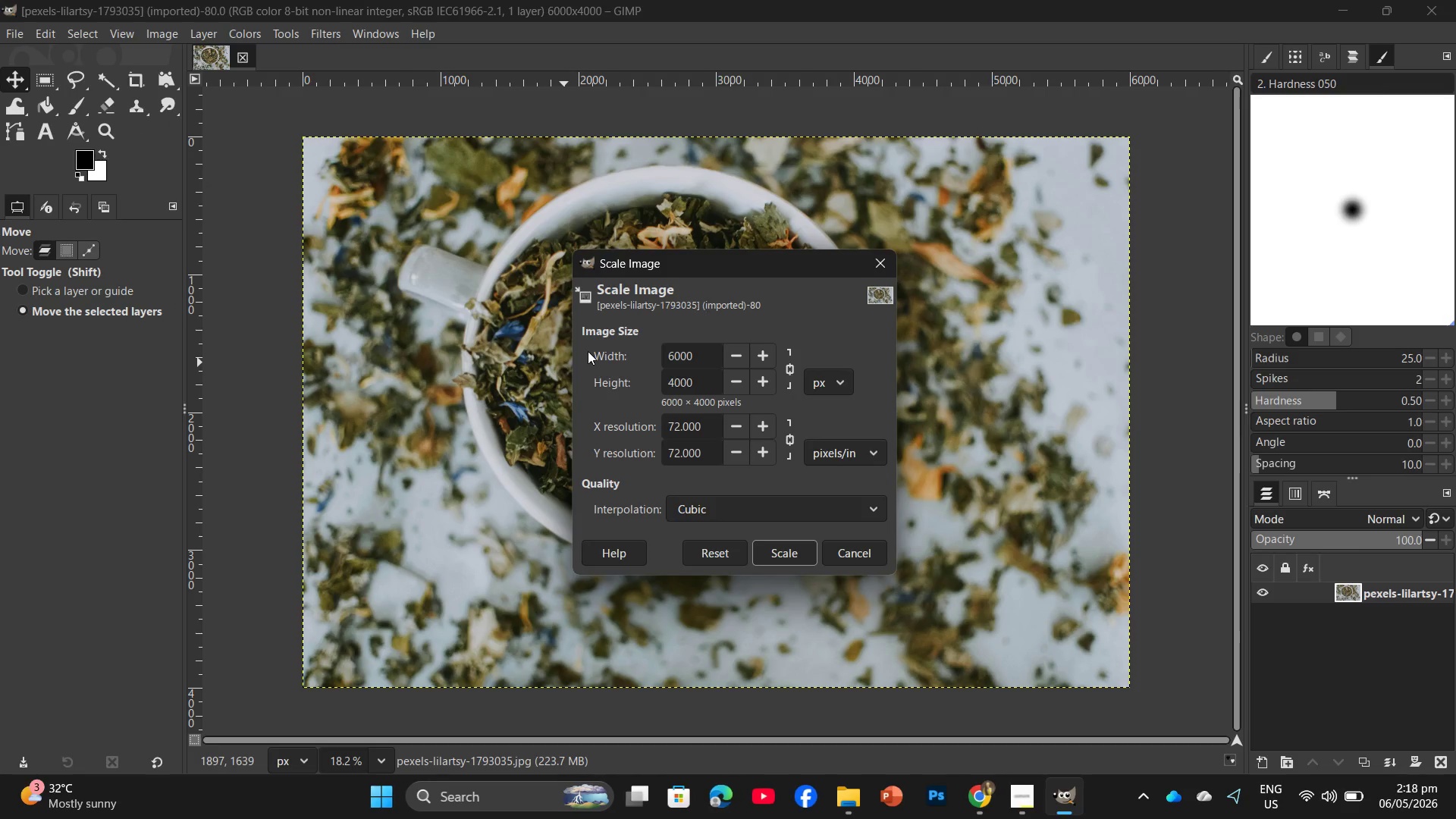 
left_click_drag(start_coordinate=[704, 359], to_coordinate=[661, 359])
 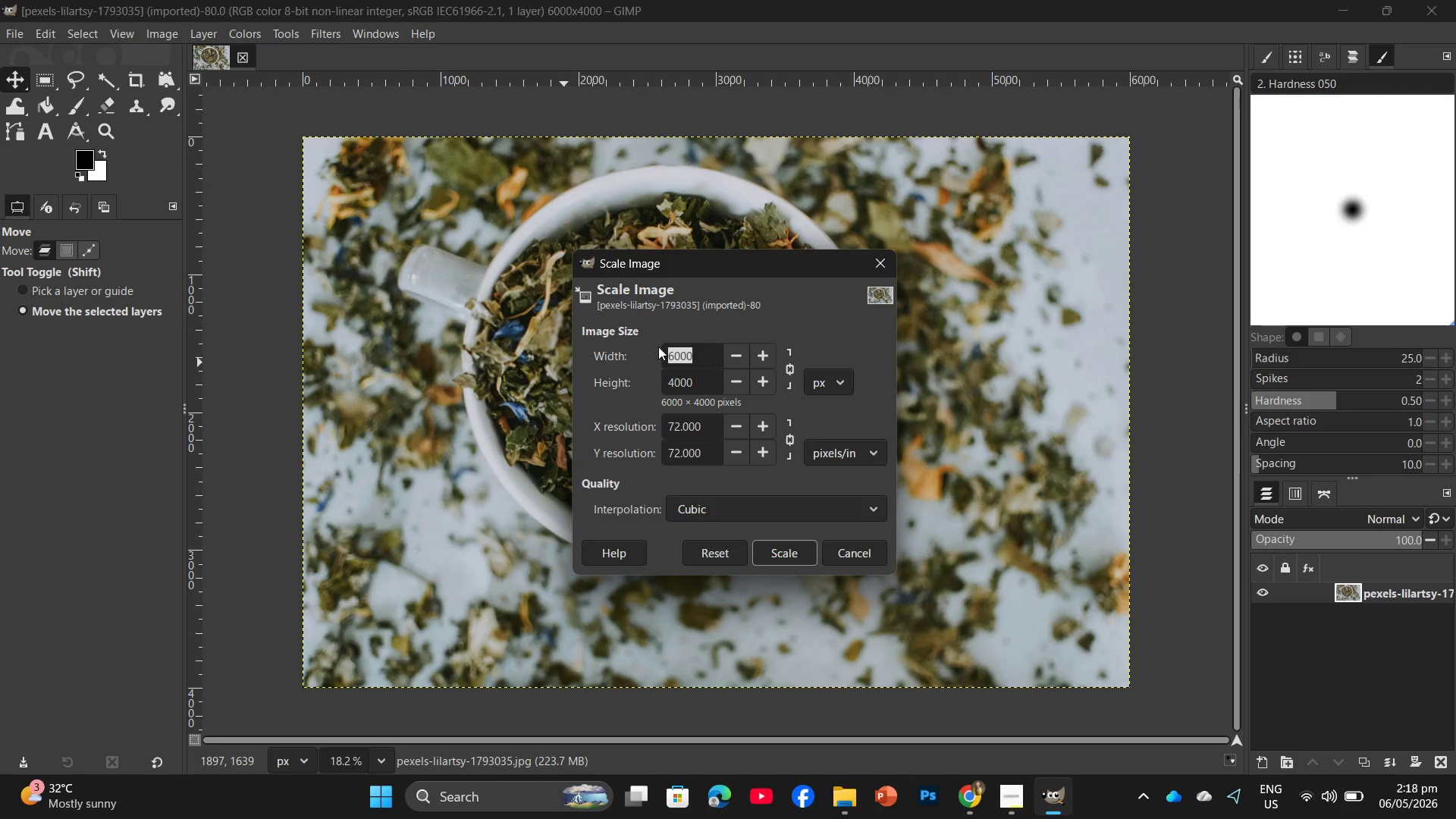 
key(Numpad2)
 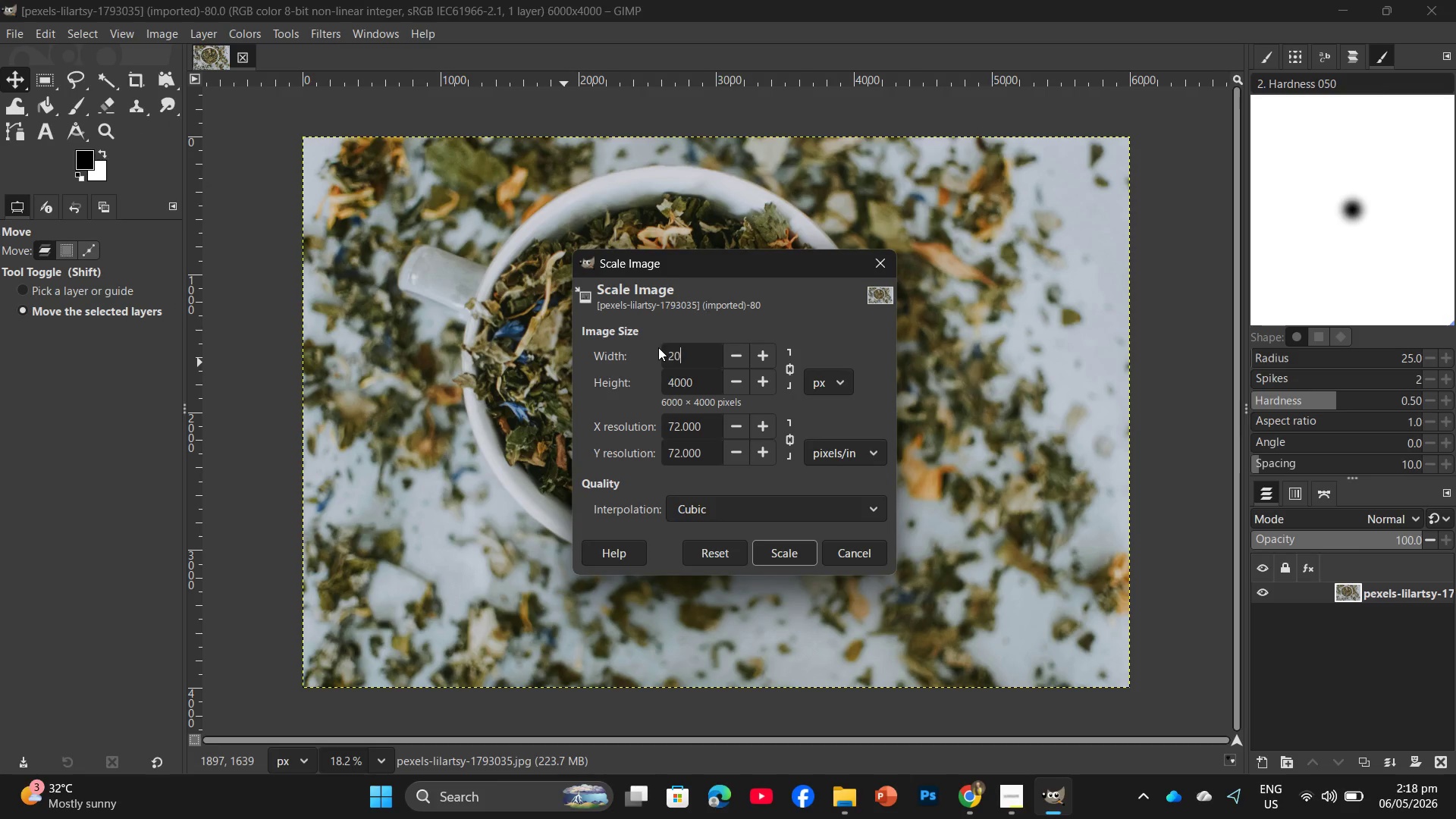 
key(Numpad0)
 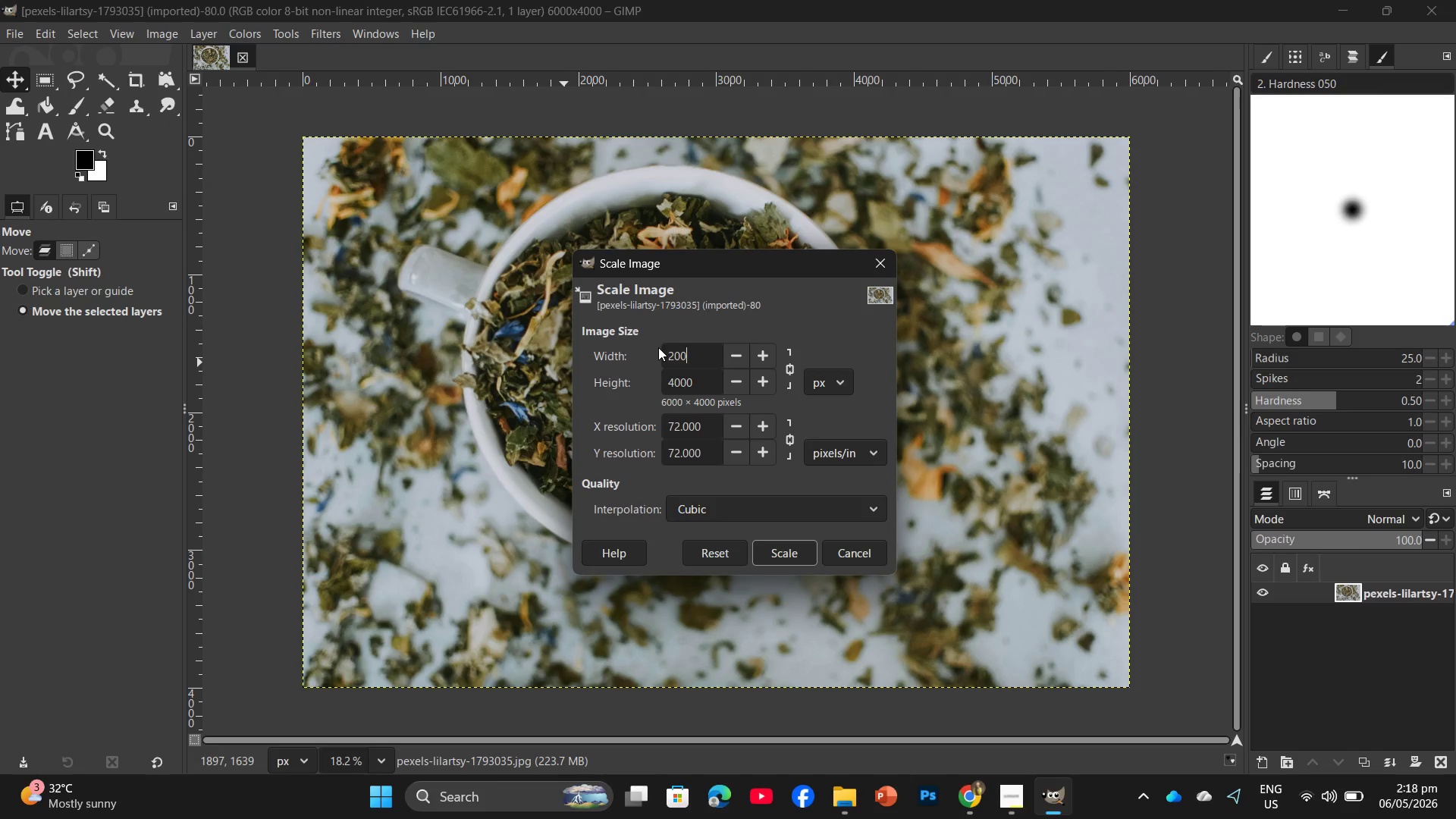 
key(Numpad0)
 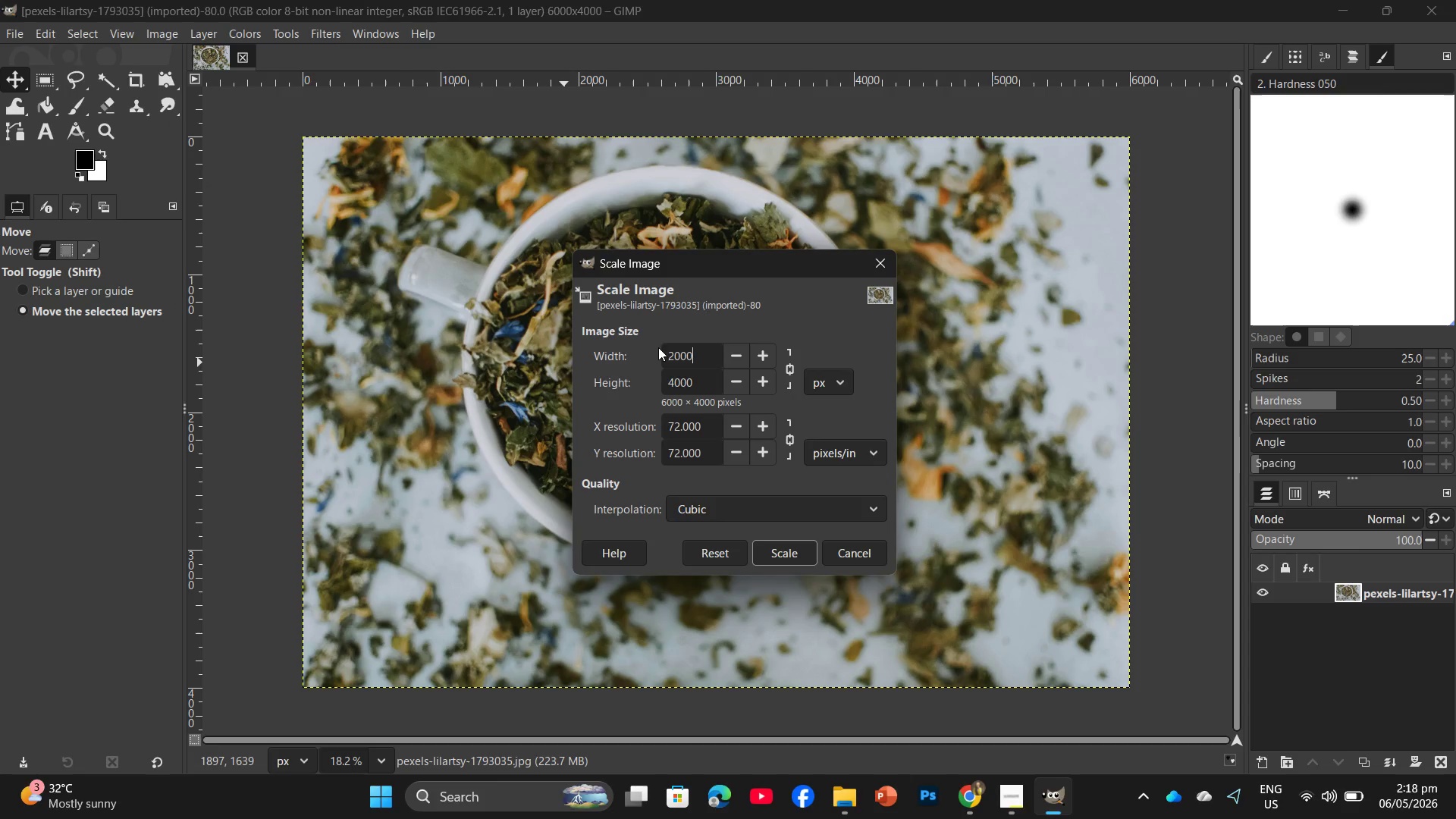 
key(Numpad0)
 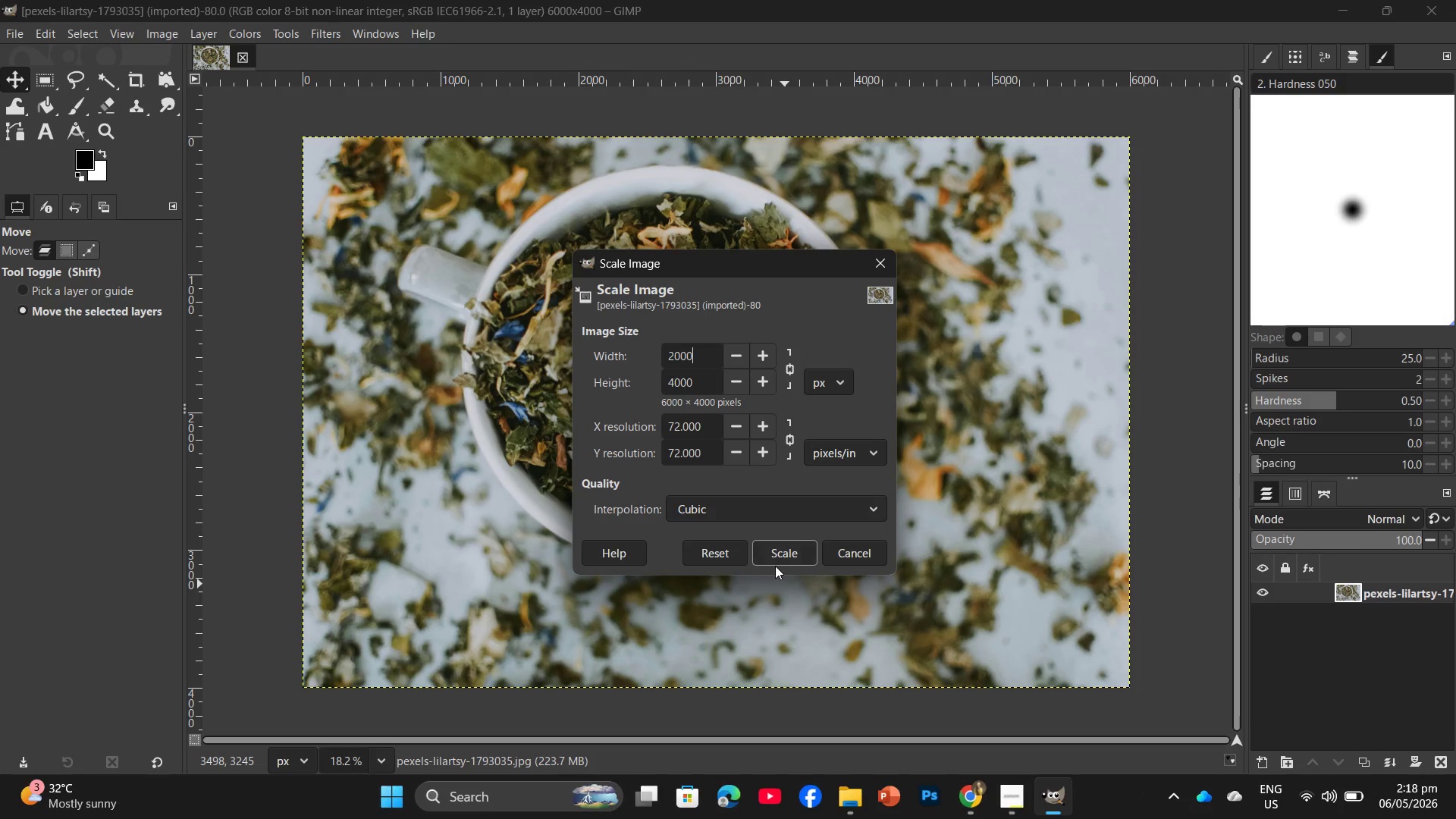 
left_click([782, 560])
 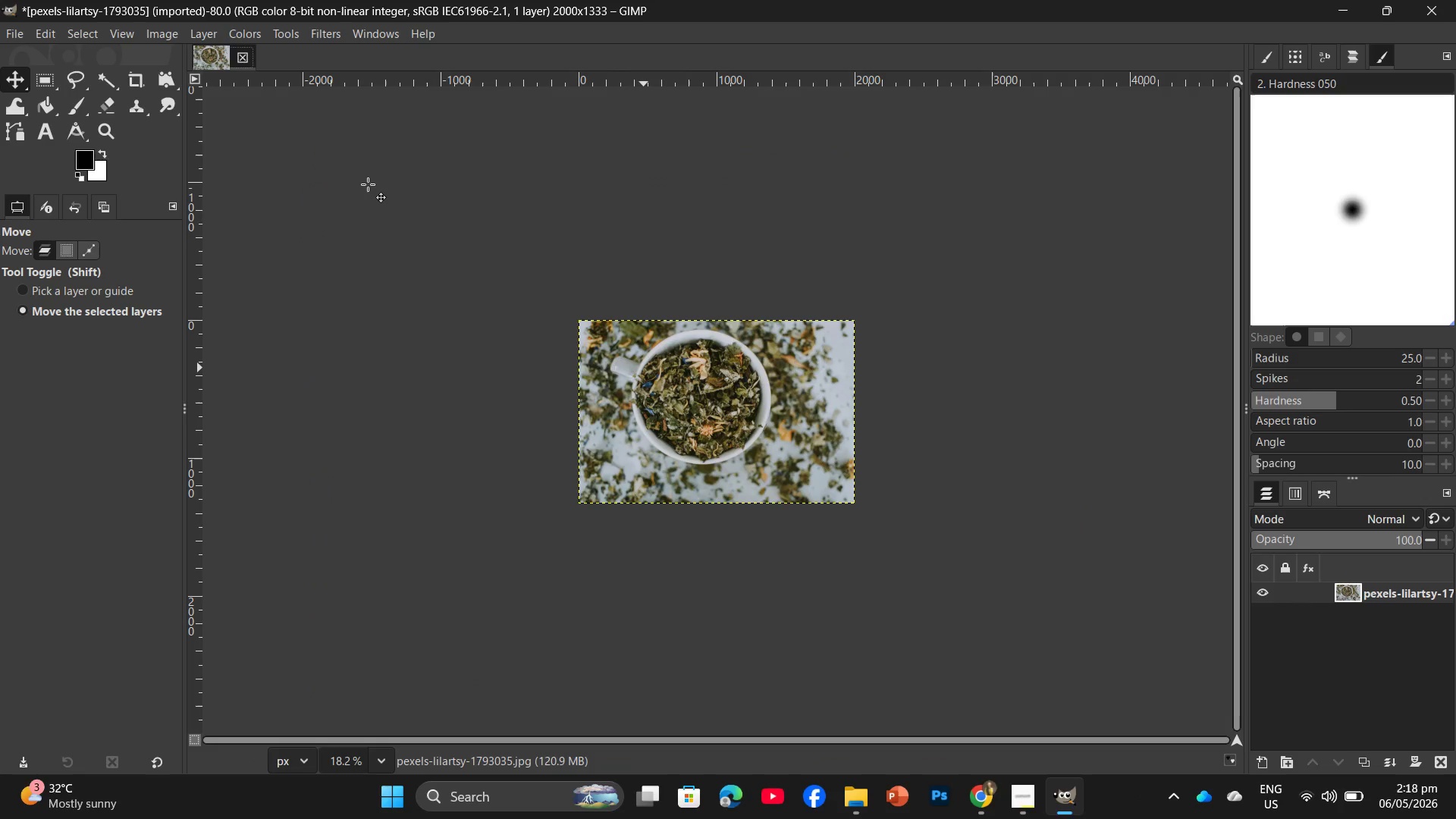 
wait(7.41)
 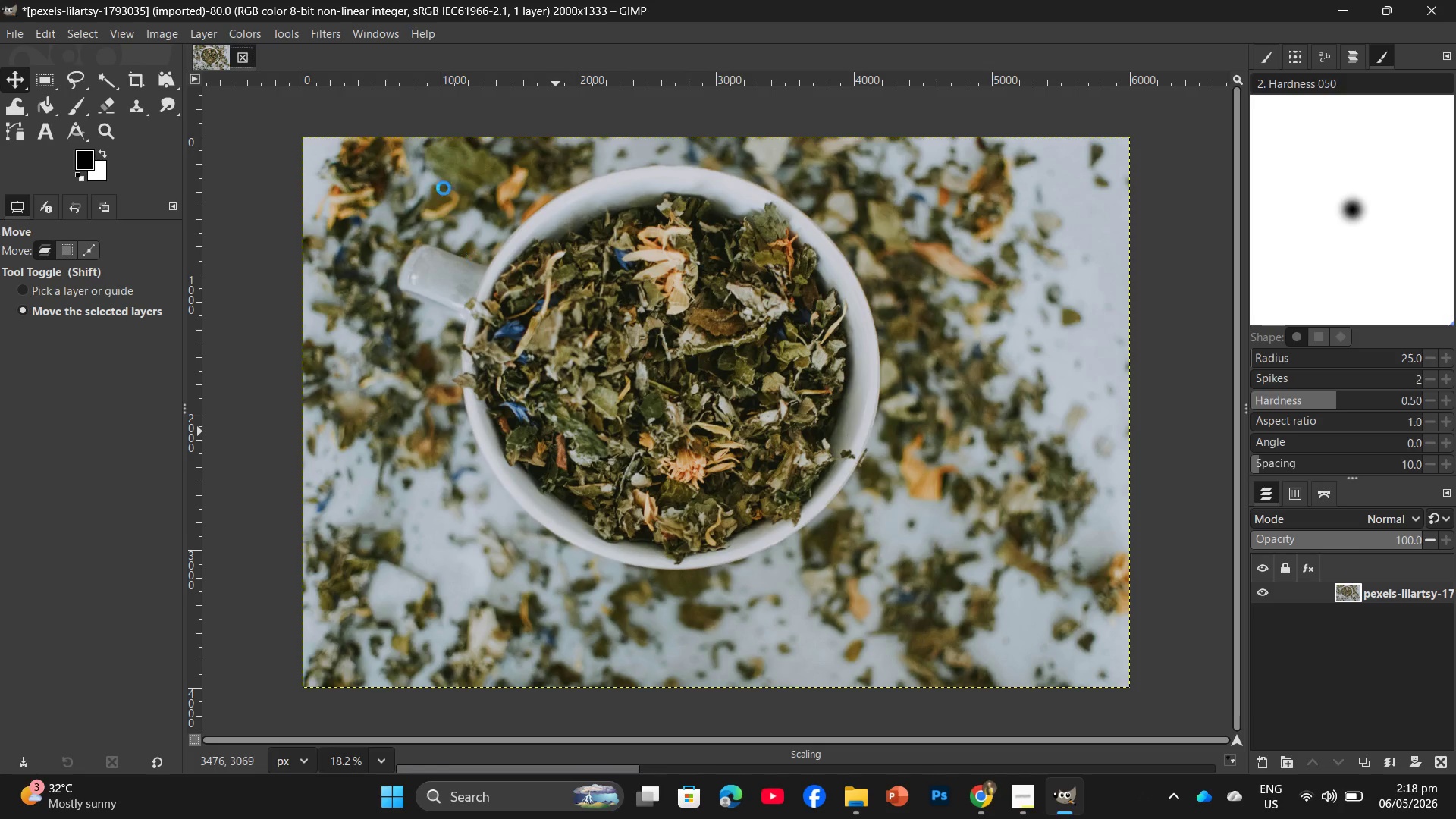 
hold_key(key=ControlLeft, duration=2.27)
scroll: coordinate [653, 438], scroll_direction: up, amount: 20.0
 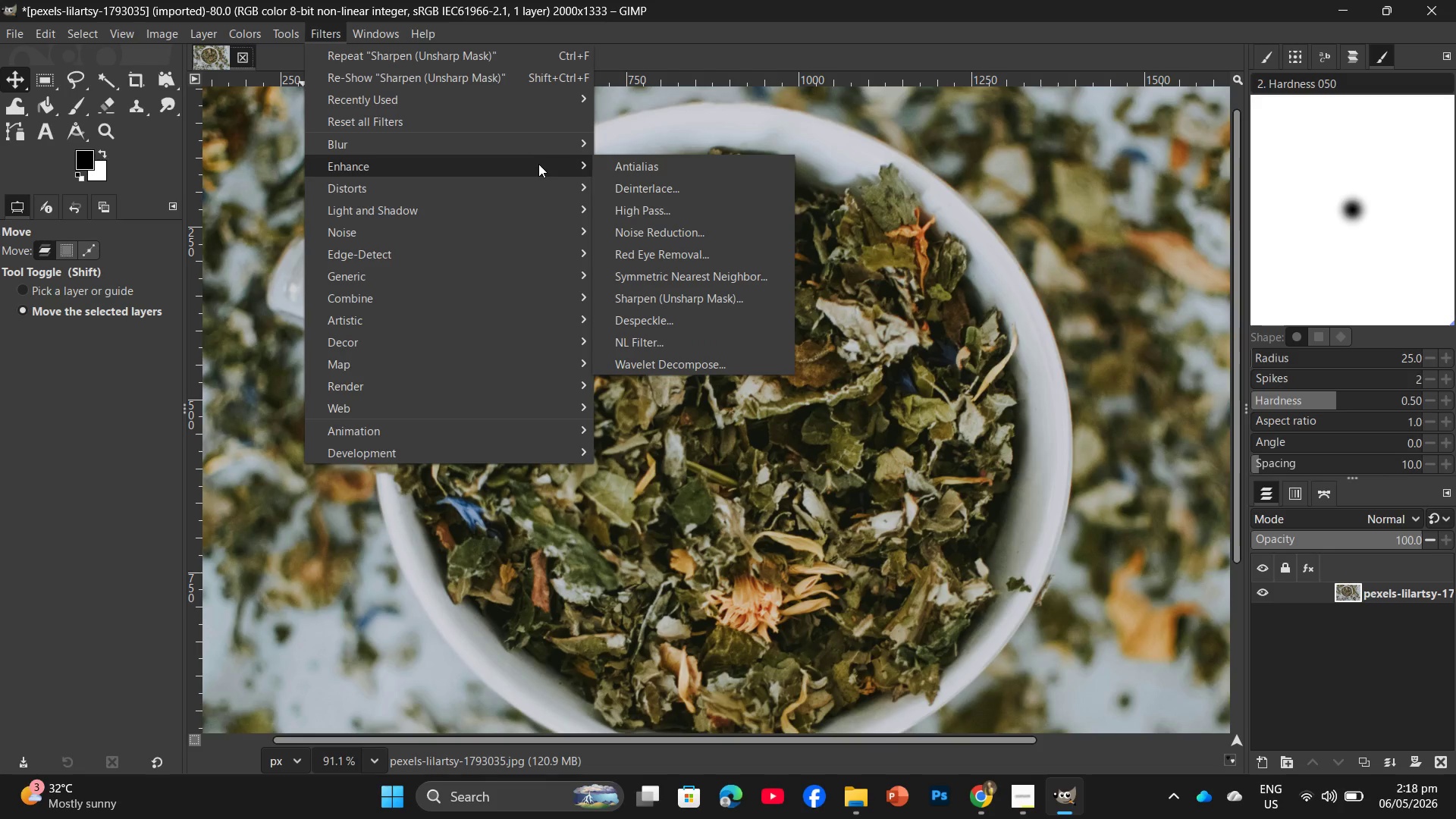 
wait(5.02)
 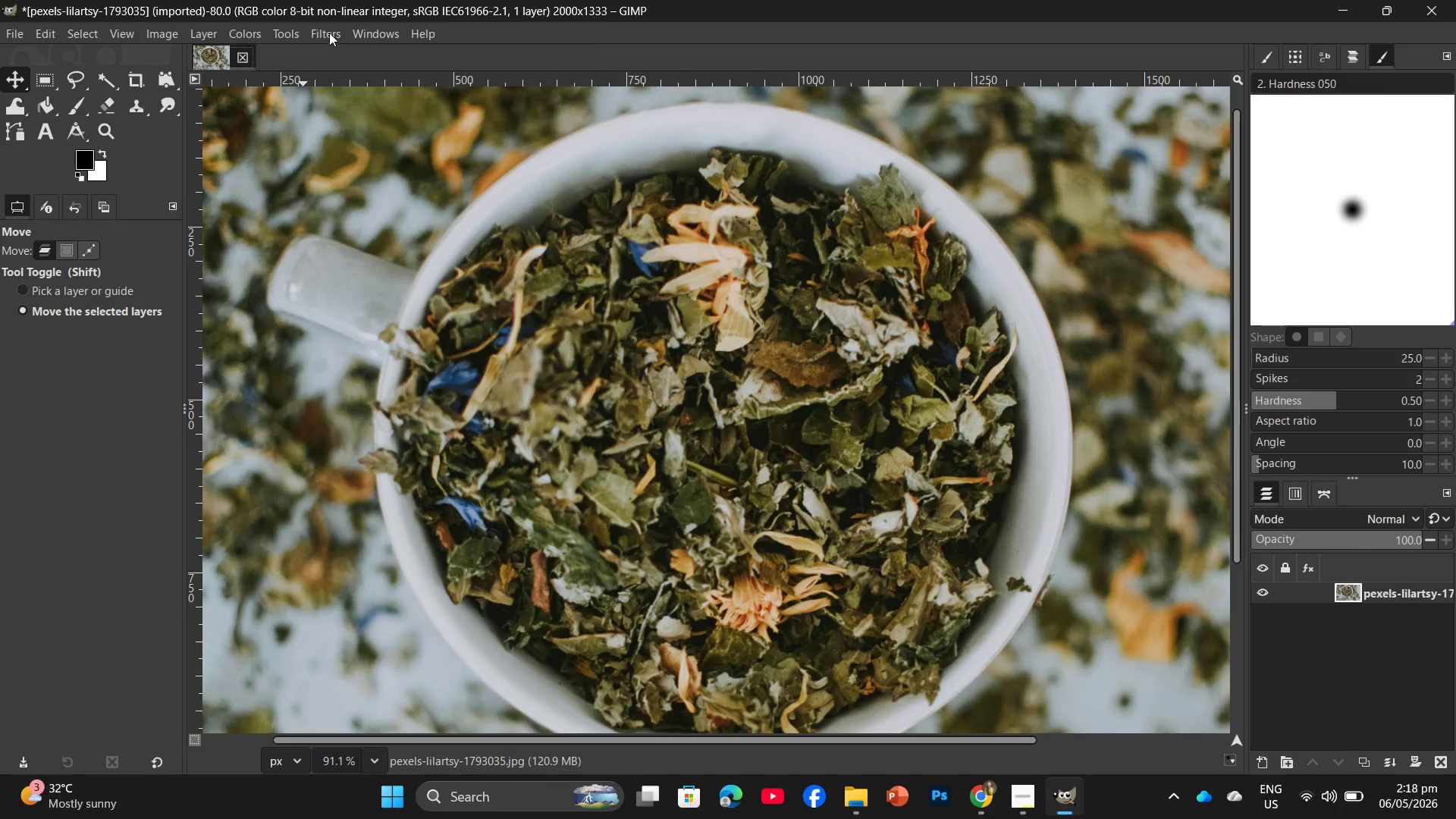 
left_click([673, 300])
 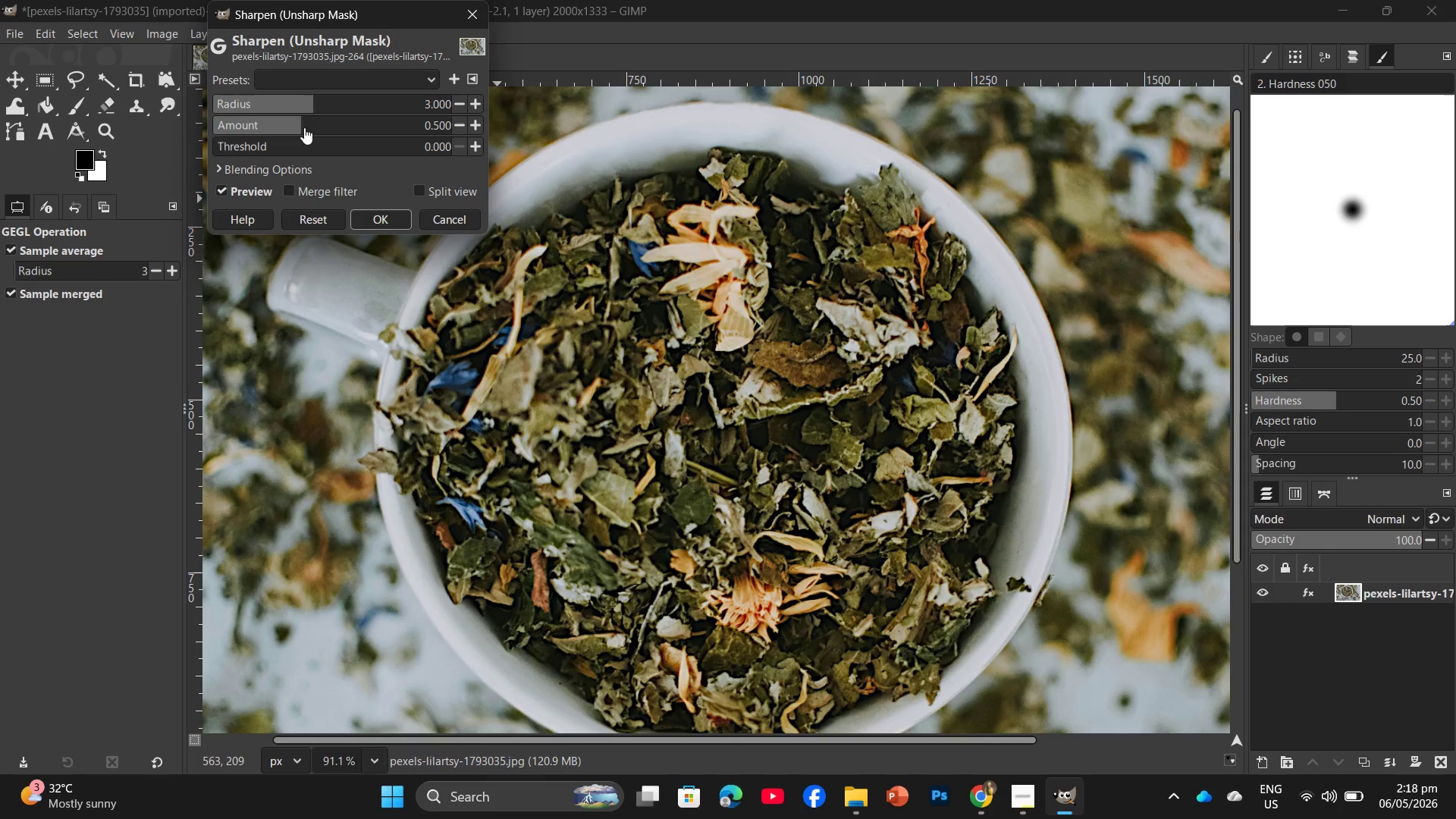 
left_click_drag(start_coordinate=[297, 126], to_coordinate=[327, 144])
 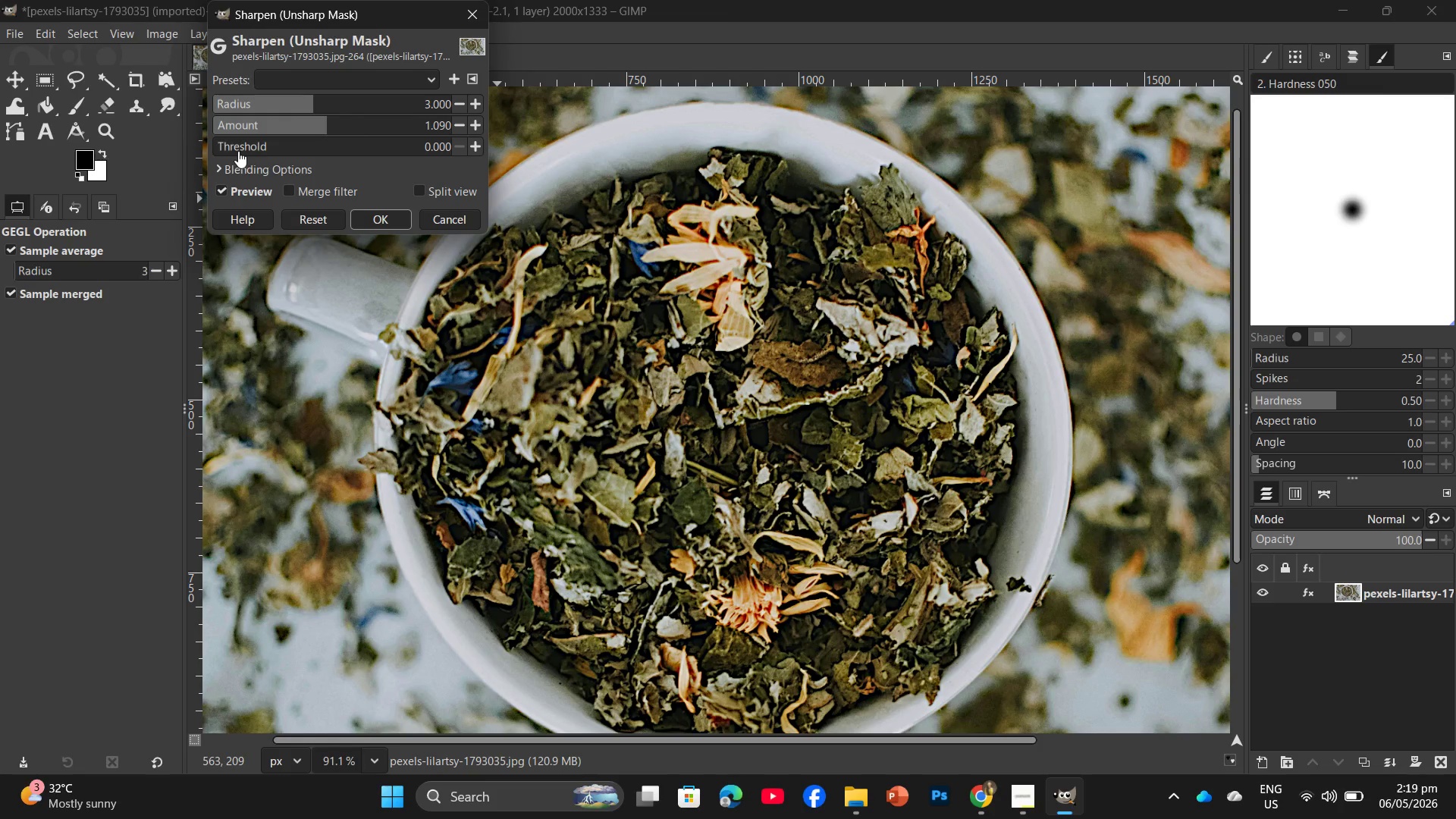 
left_click([238, 151])
 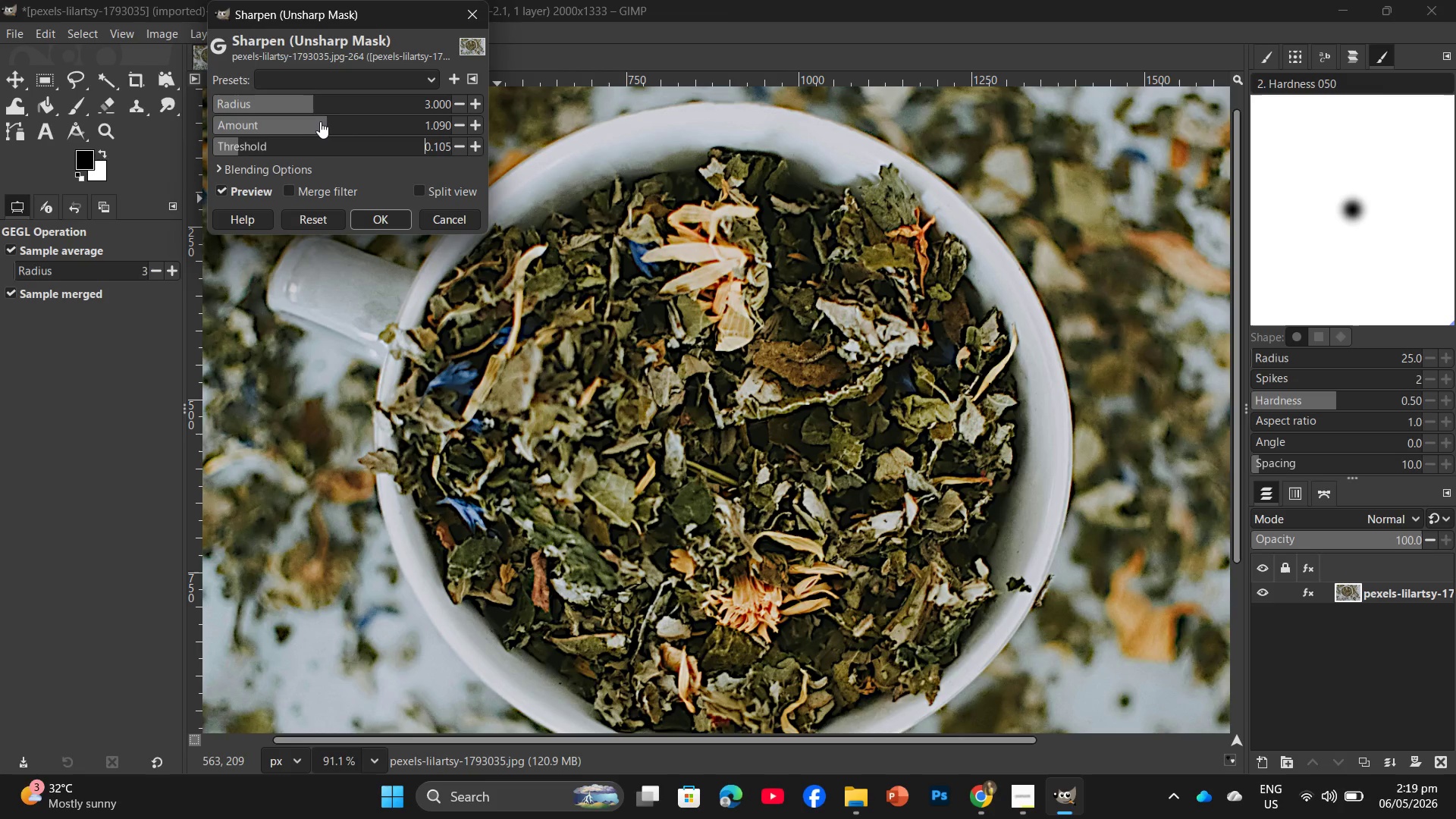 
left_click_drag(start_coordinate=[322, 123], to_coordinate=[271, 141])
 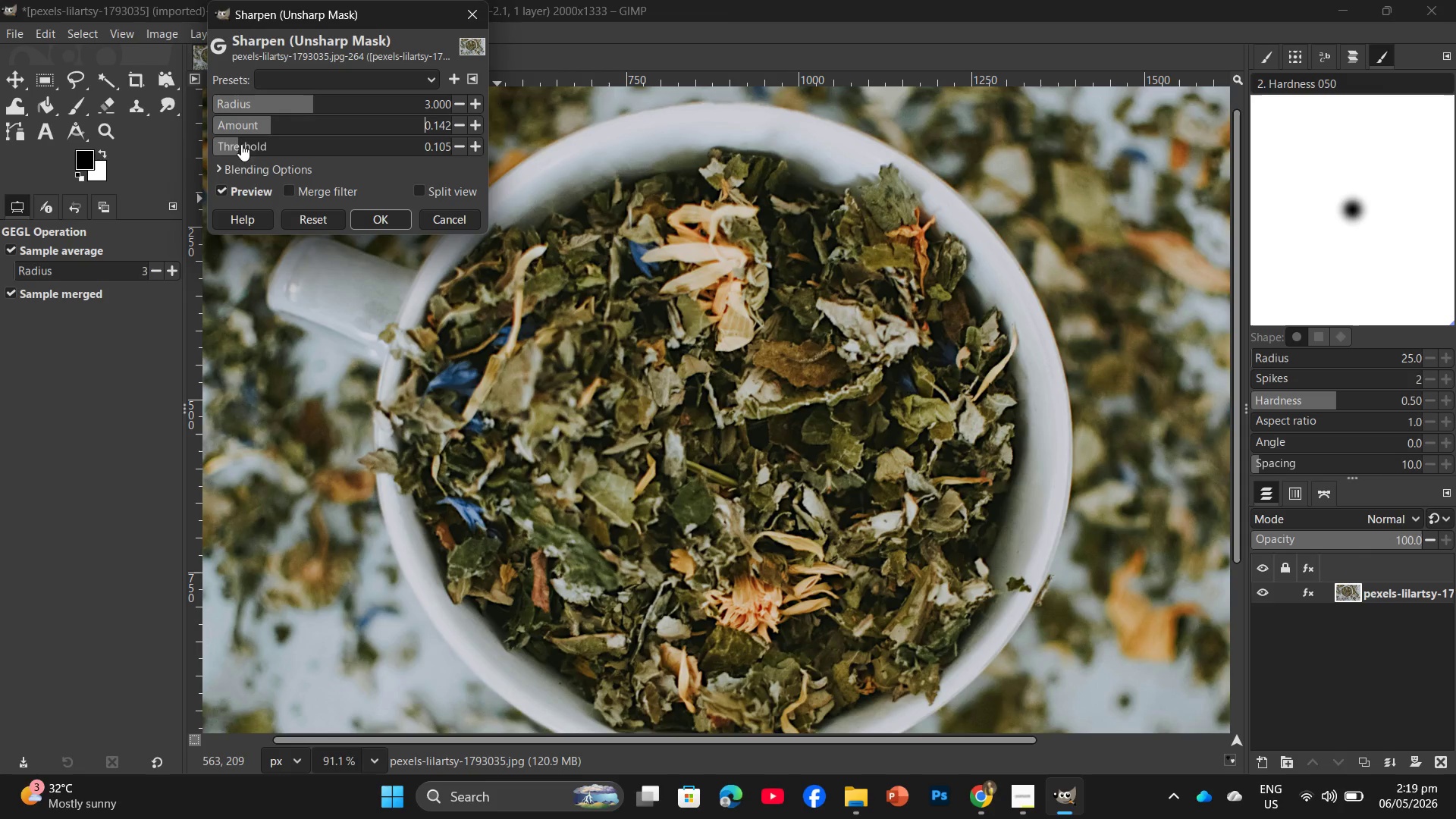 
left_click_drag(start_coordinate=[240, 145], to_coordinate=[281, 157])
 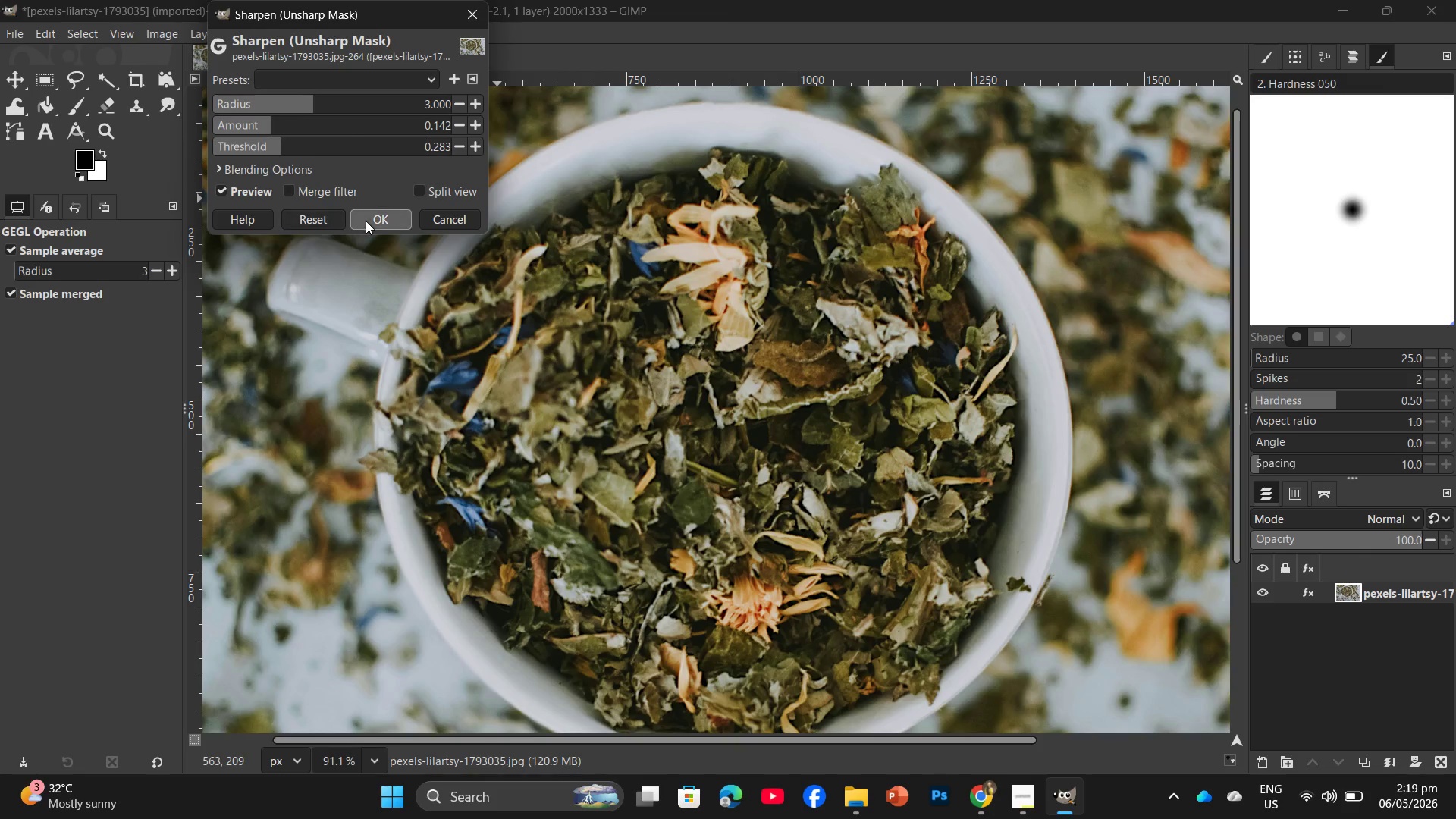 
left_click([367, 221])
 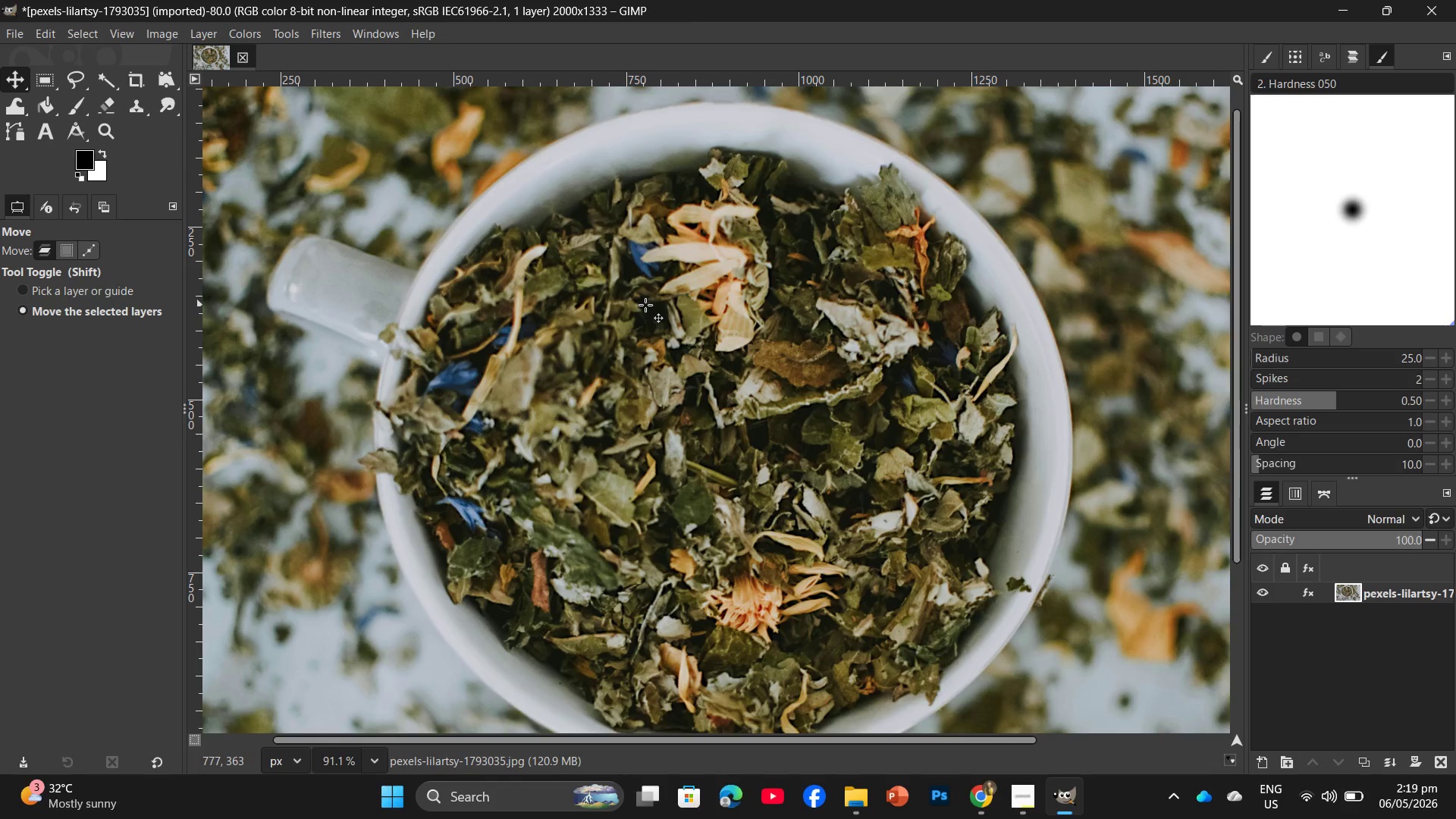 
hold_key(key=ControlLeft, duration=1.0)
scroll: coordinate [601, 342], scroll_direction: down, amount: 8.0
 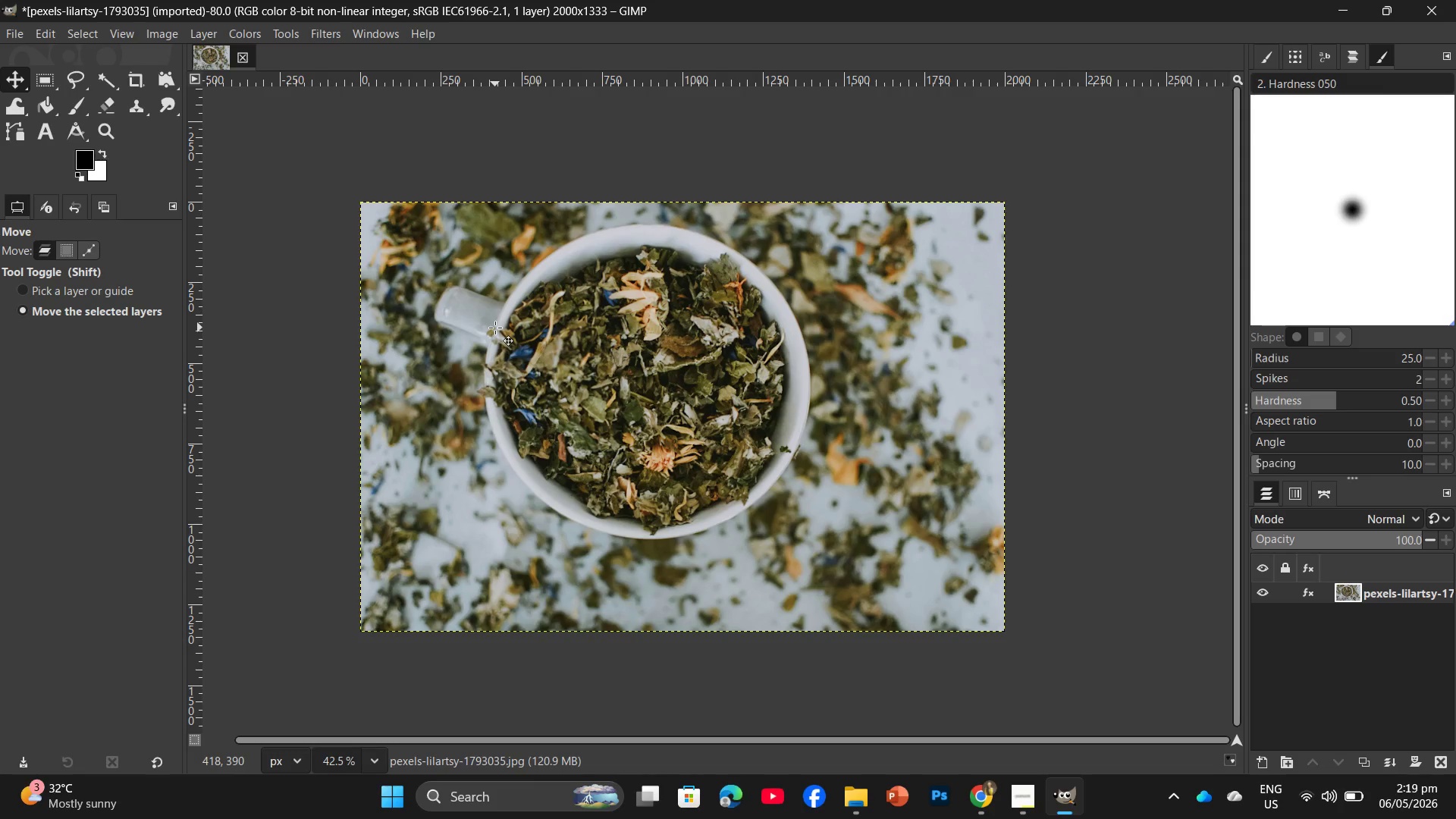 
wait(30.54)
 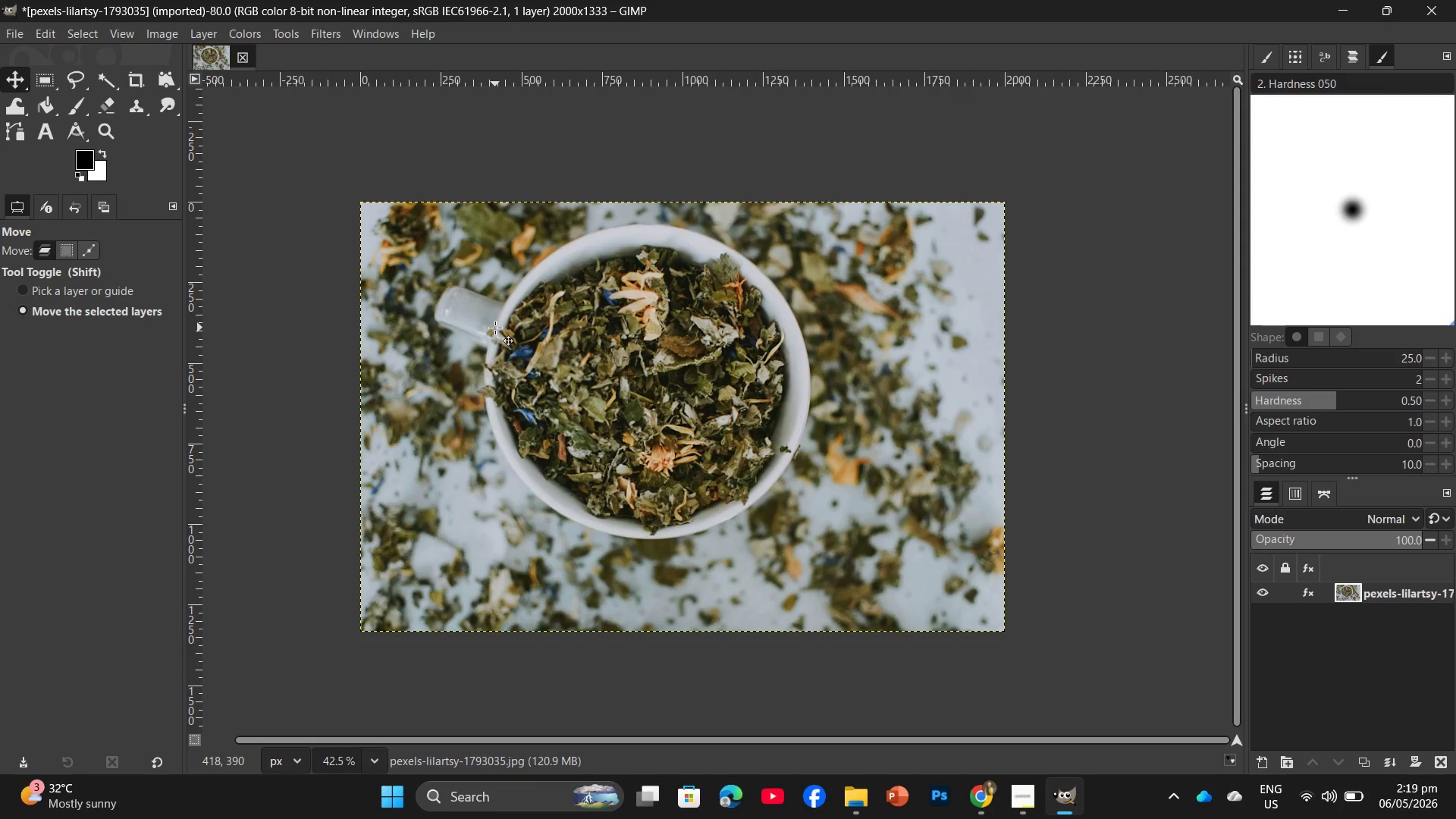 
hold_key(key=ControlLeft, duration=1.16)
scroll: coordinate [555, 391], scroll_direction: up, amount: 6.0
 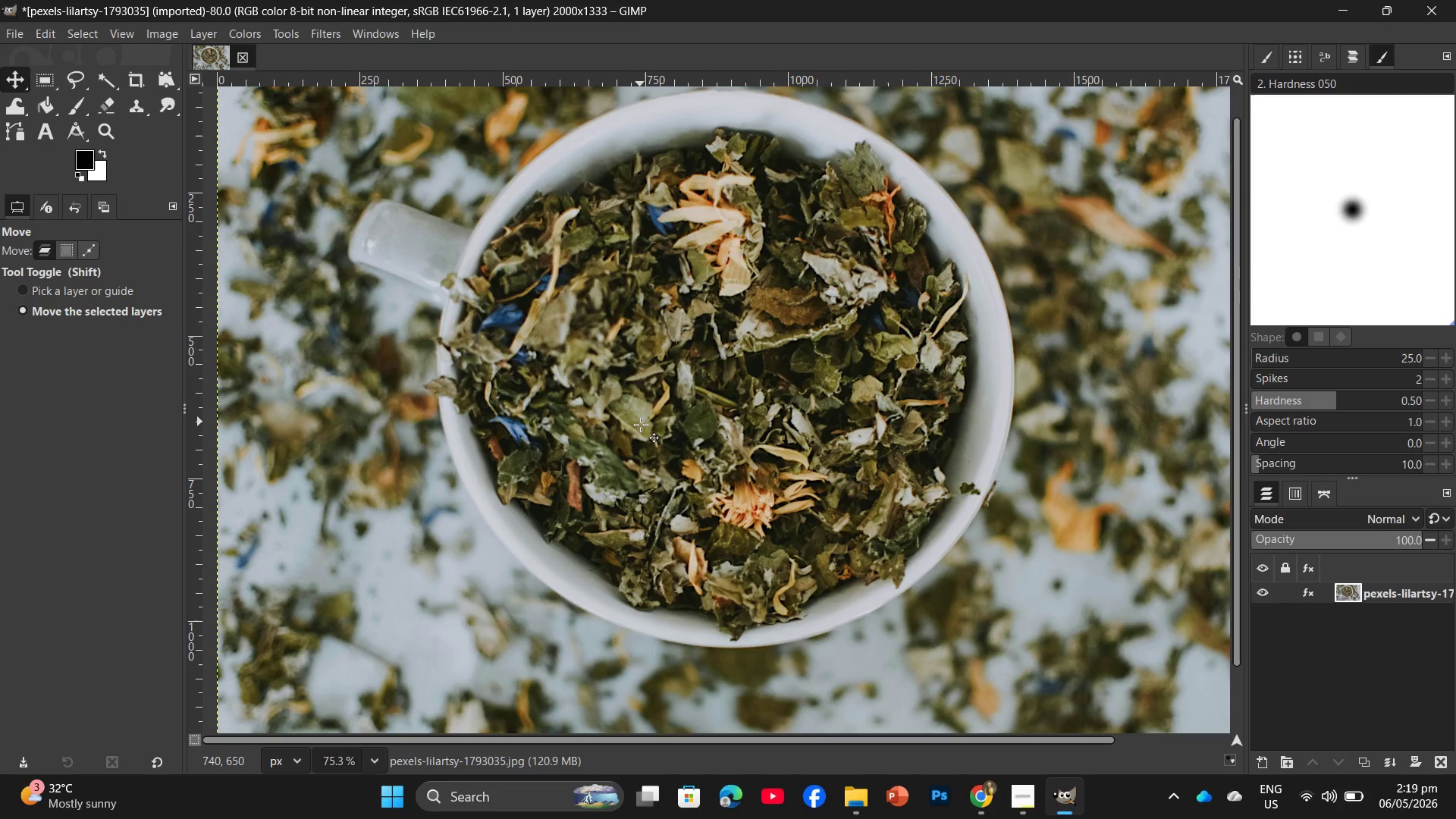 
hold_key(key=ControlLeft, duration=0.58)
scroll: coordinate [642, 426], scroll_direction: down, amount: 3.0
 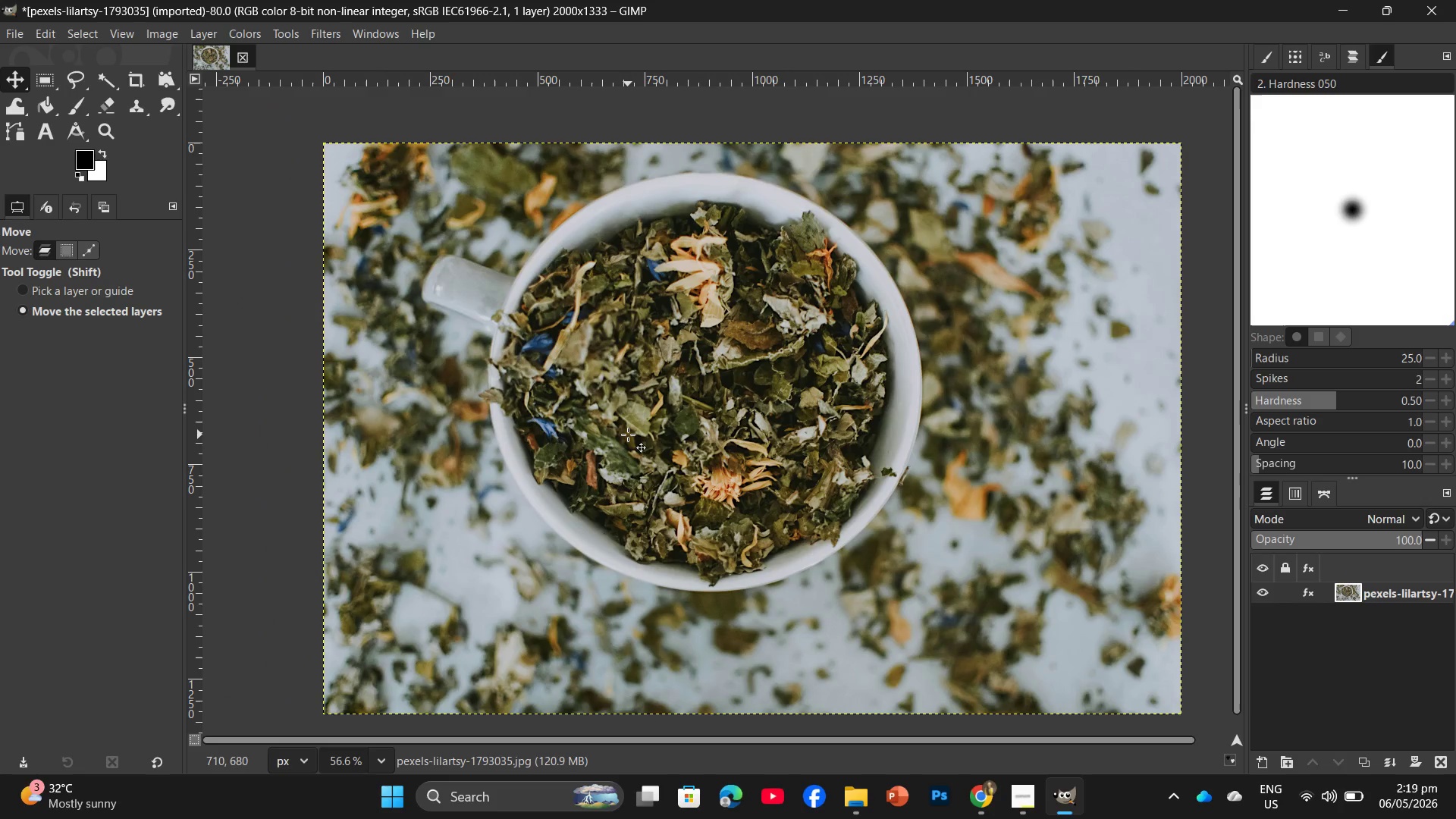 
key(Control+Shift+E)
 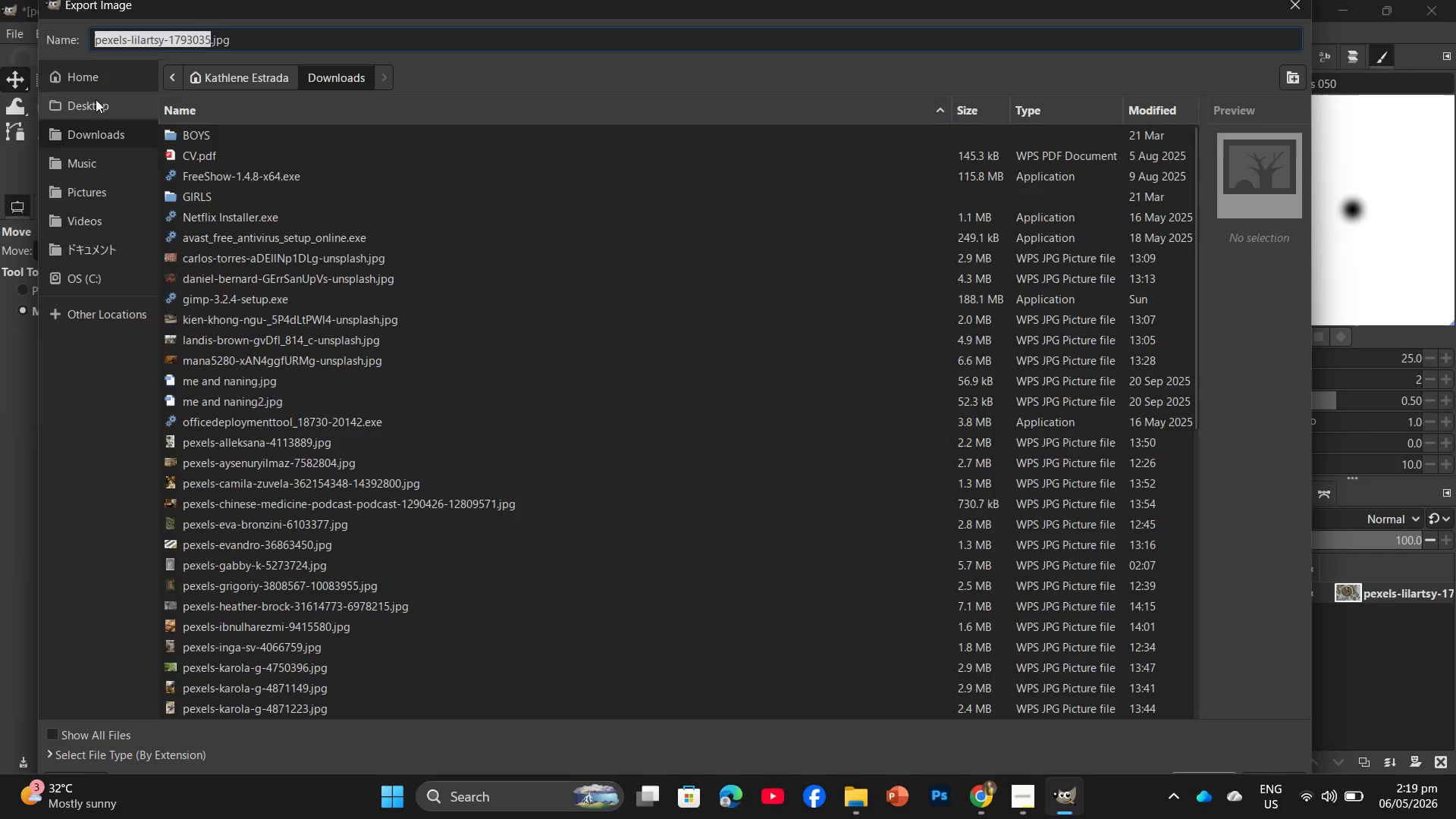 
left_click([218, 157])
 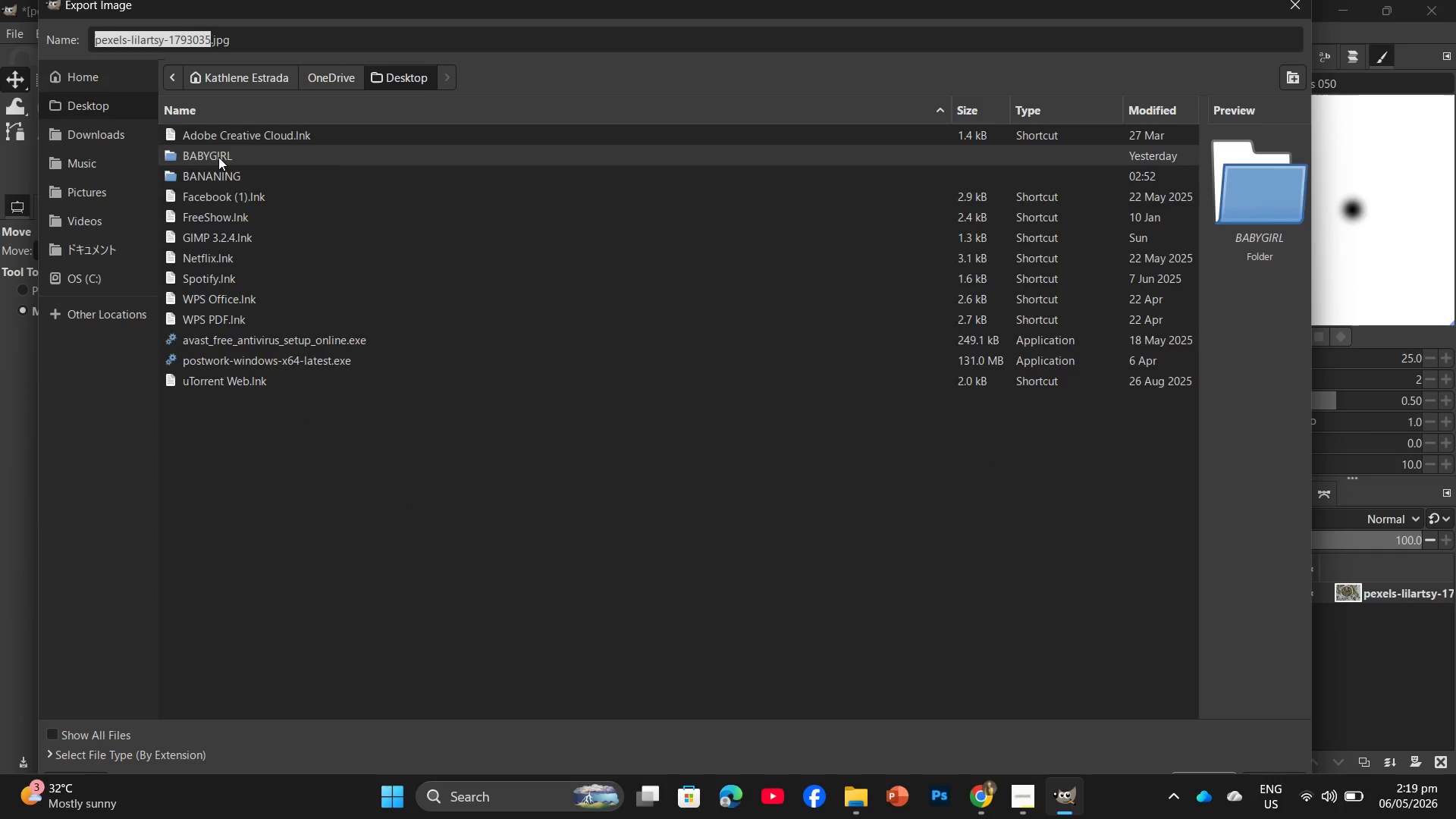 
left_click_drag(start_coordinate=[220, 157], to_coordinate=[224, 160])
 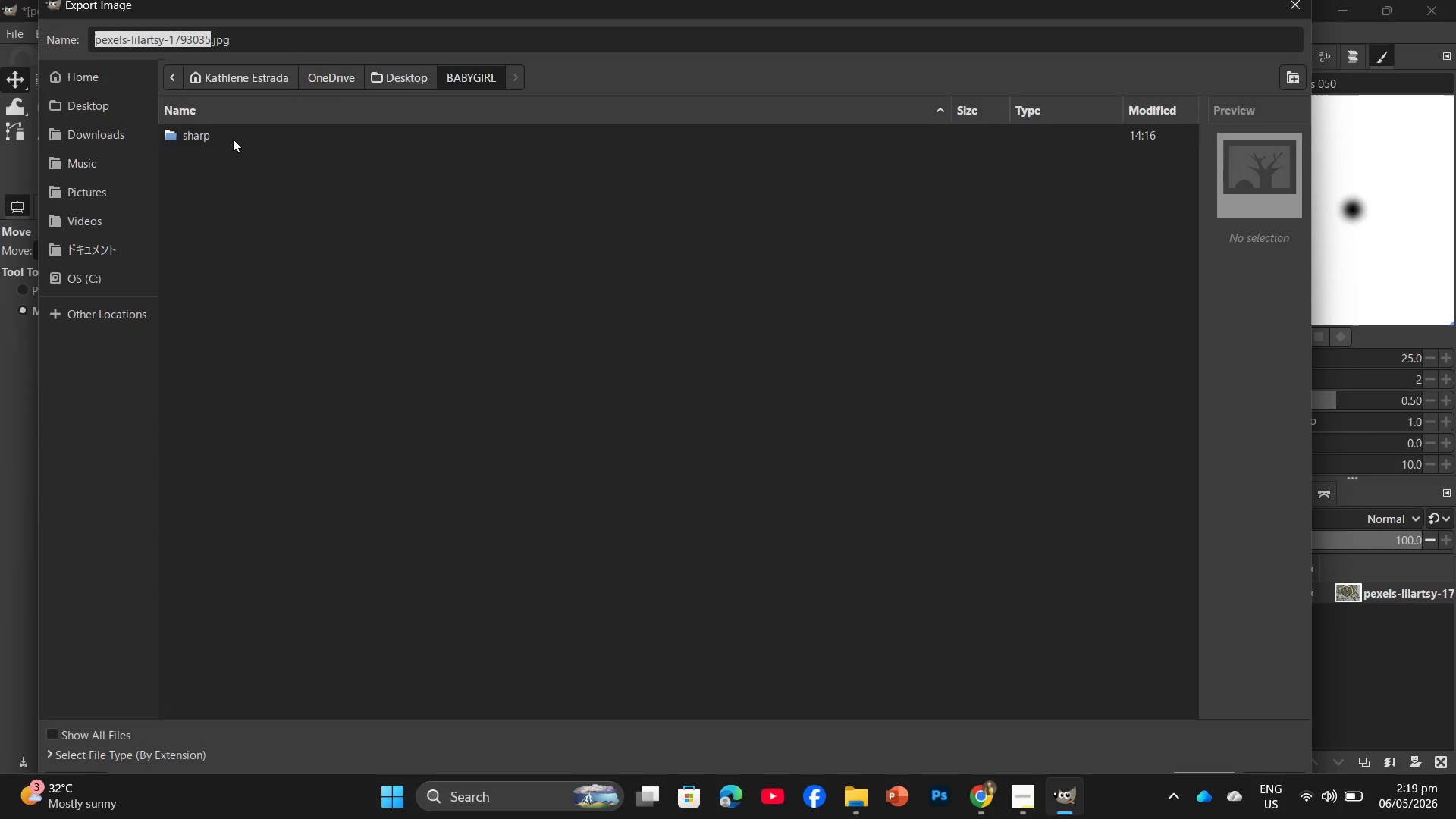 
double_click([233, 140])
 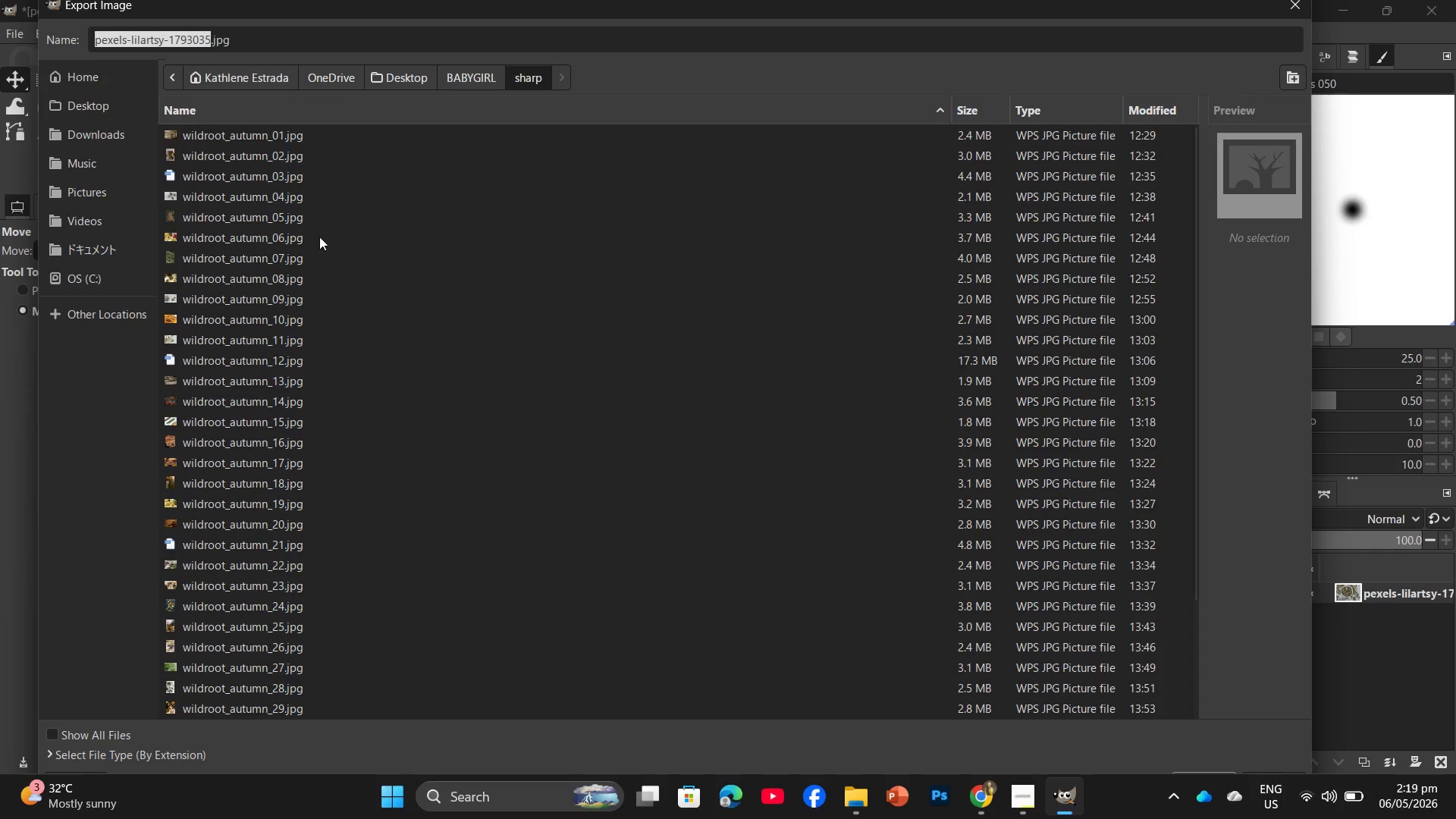 
scroll: coordinate [294, 452], scroll_direction: down, amount: 8.0
 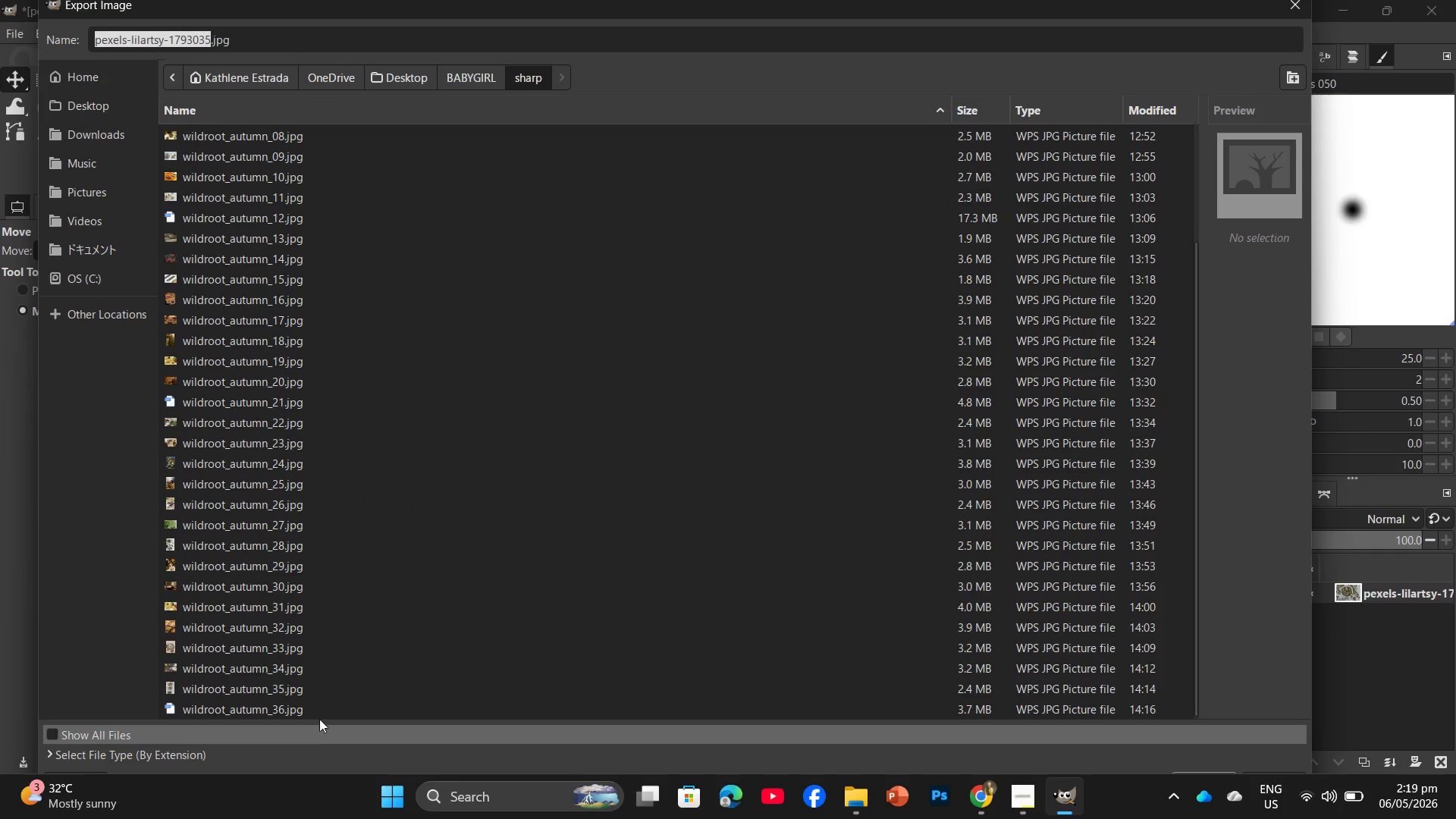 
left_click_drag(start_coordinate=[310, 704], to_coordinate=[309, 708])
 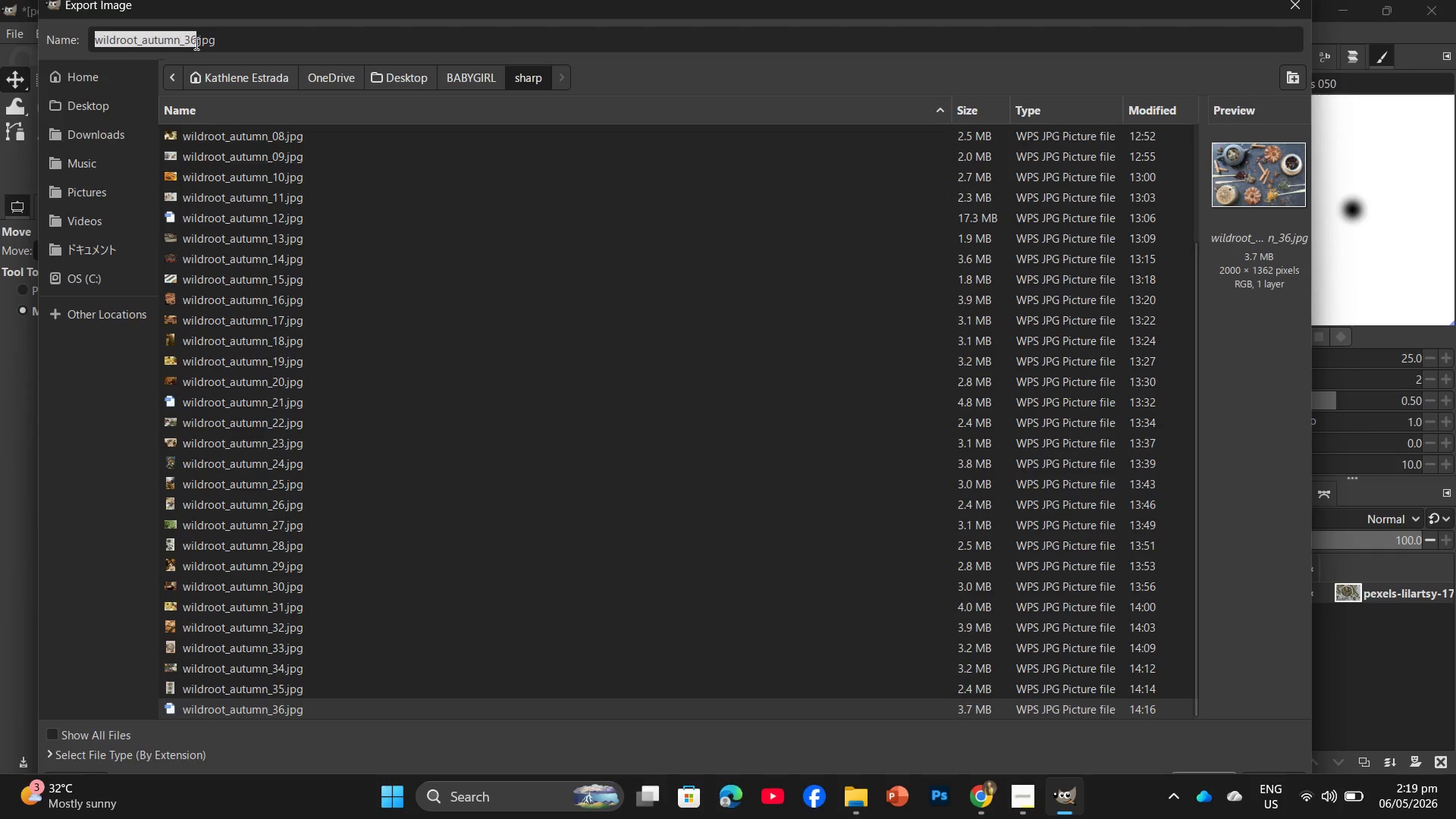 
left_click([195, 40])
 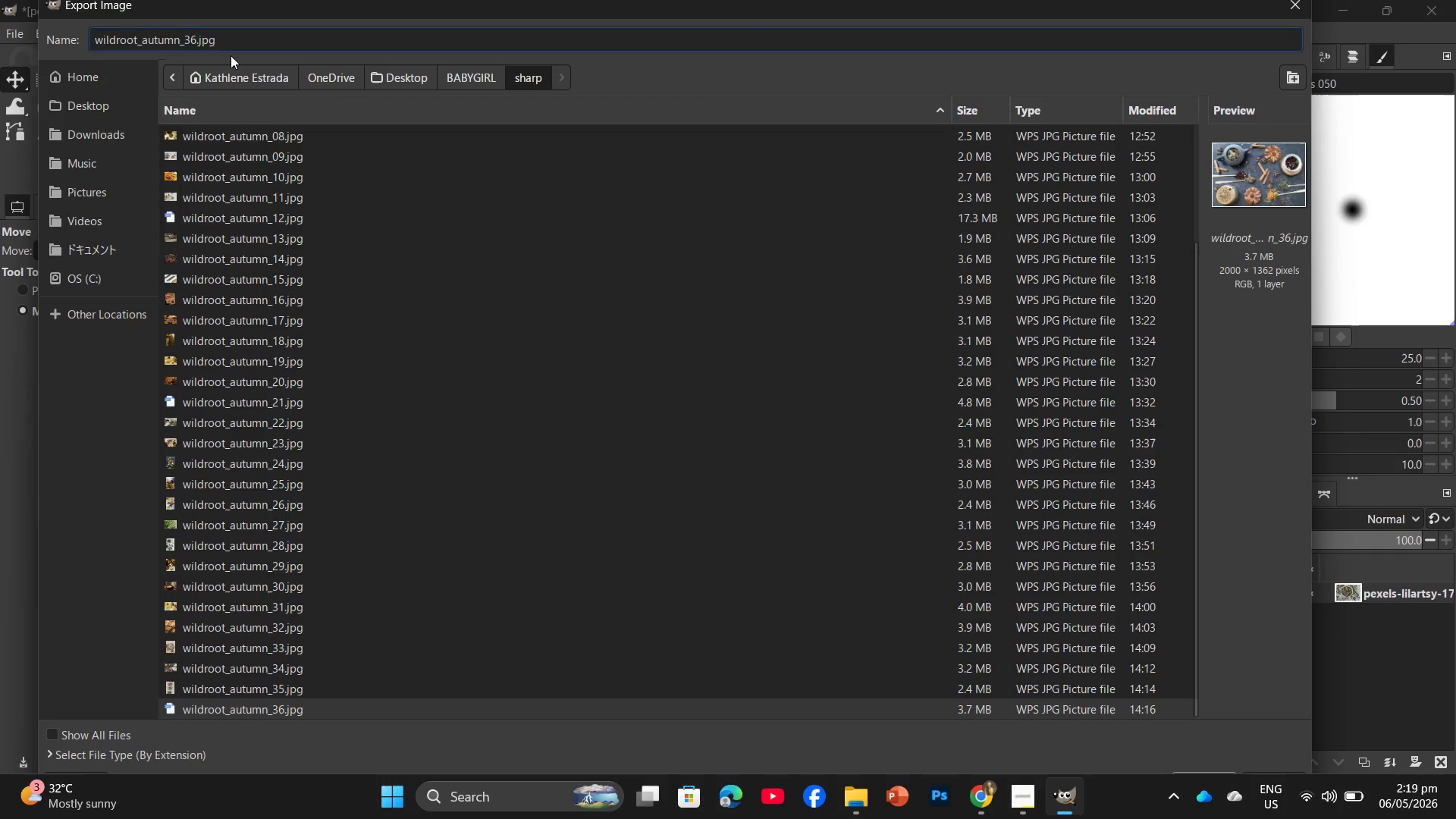 
key(Backspace)
 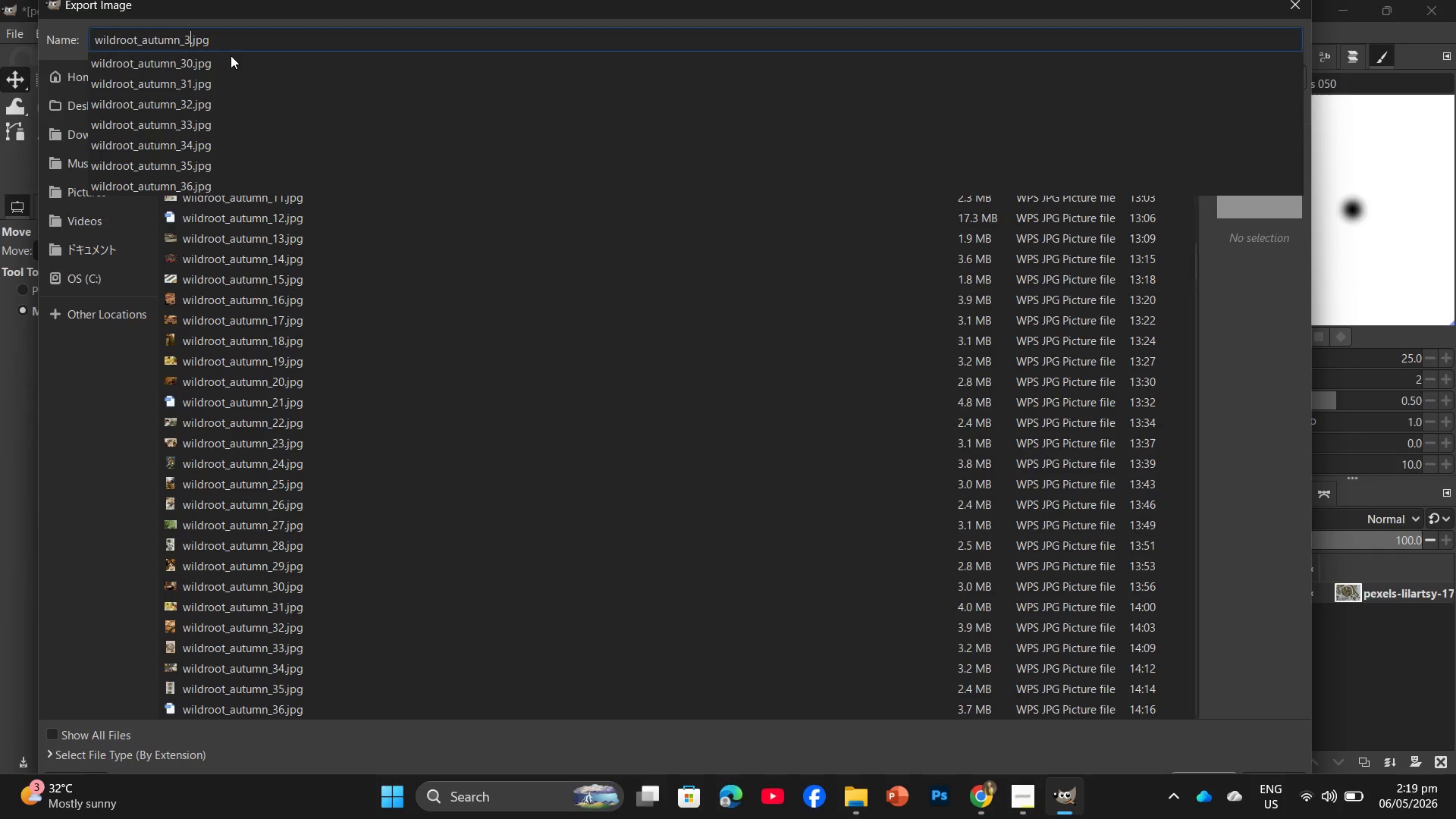 
key(Numpad7)
 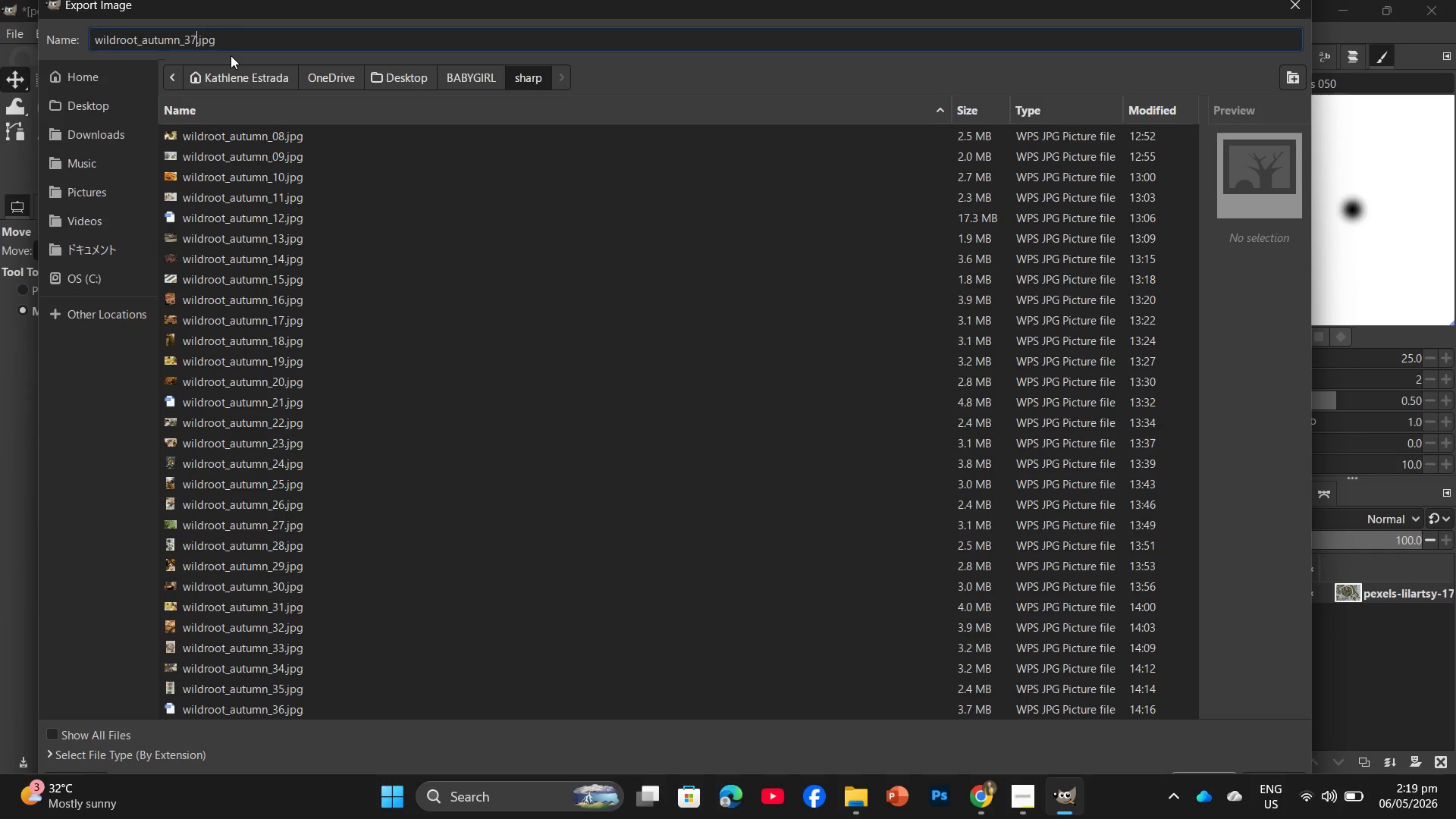 
key(NumpadEnter)
 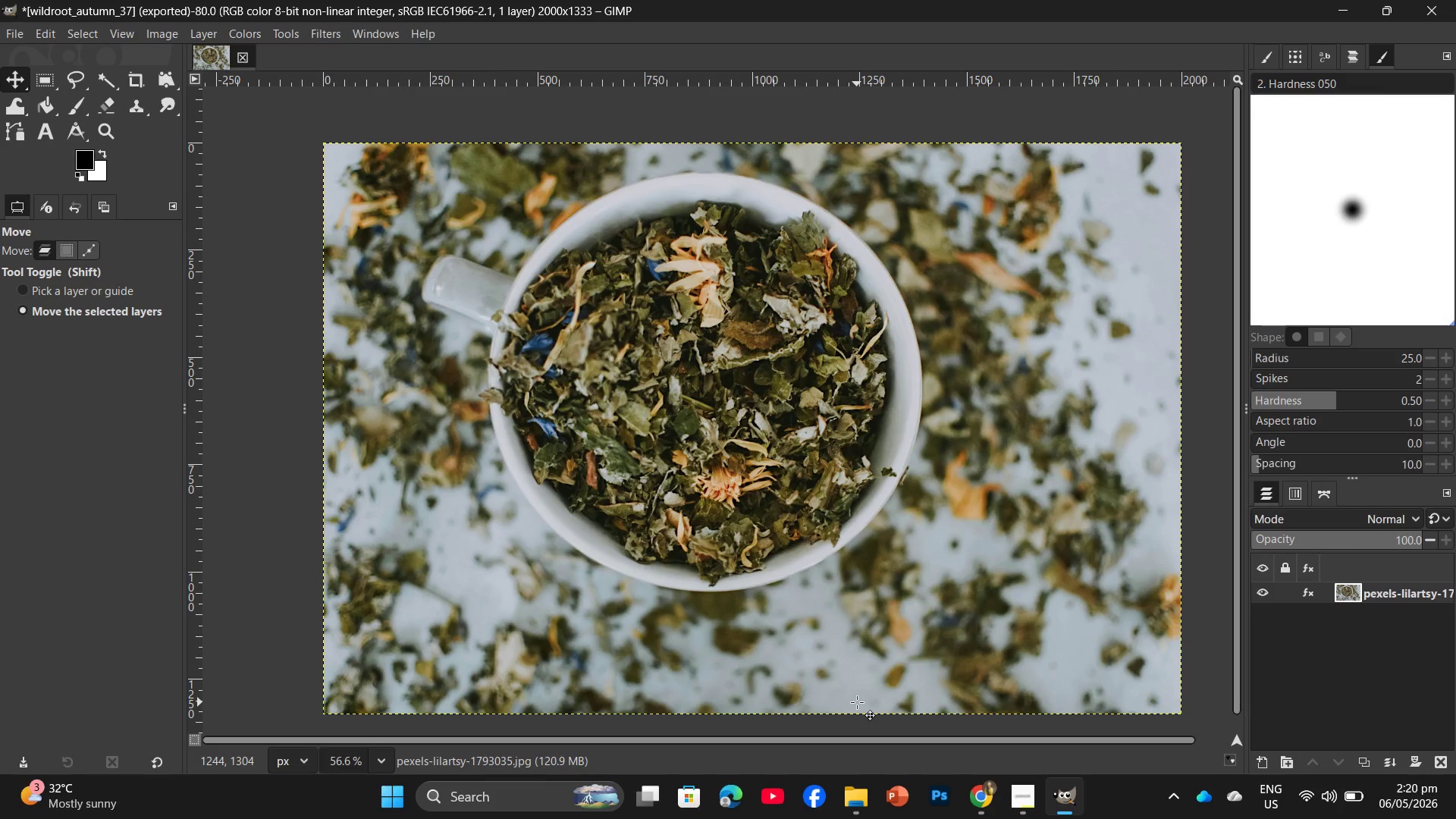 
wait(24.28)
 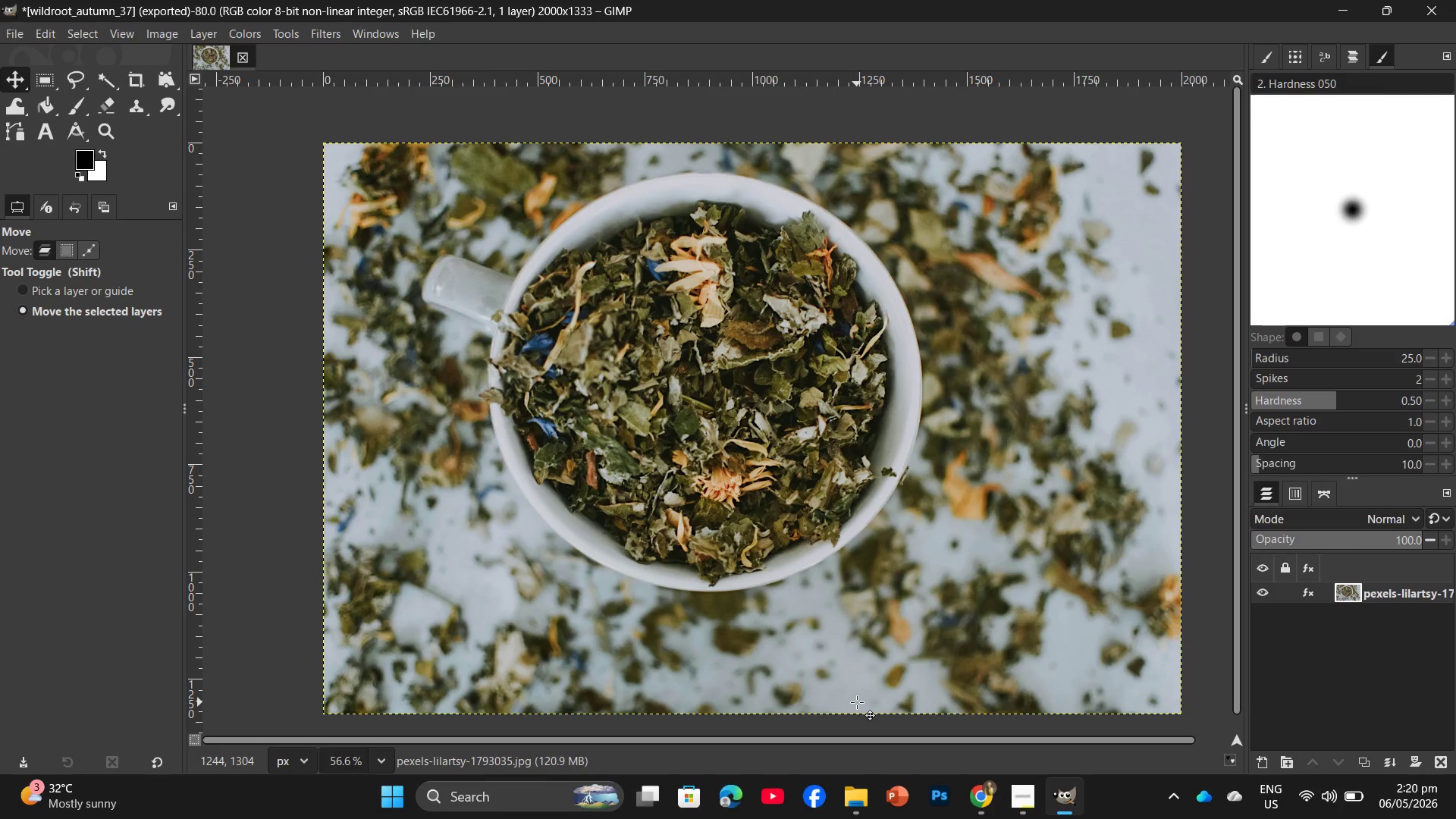 
left_click([986, 788])
 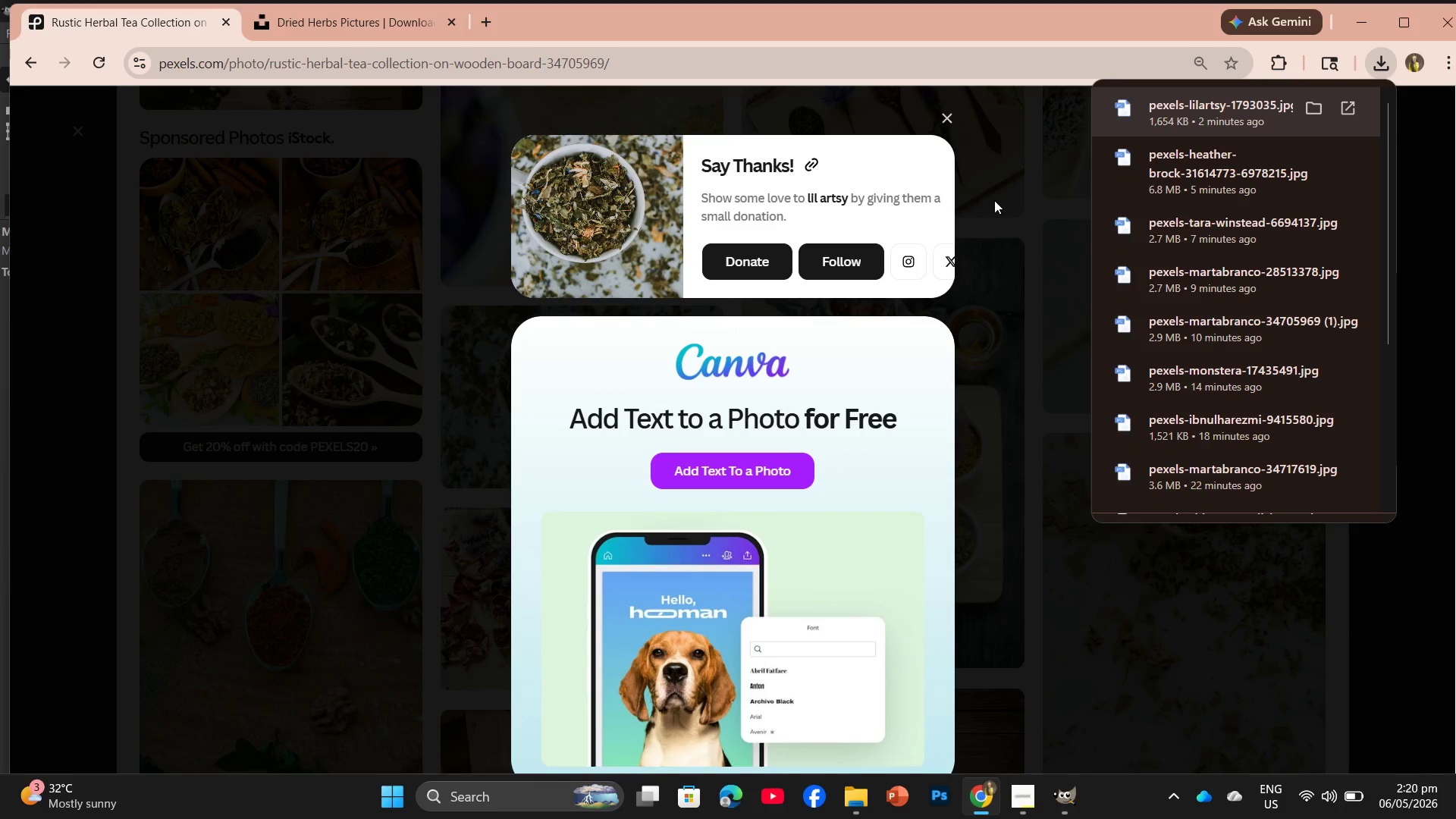 
left_click([946, 121])
 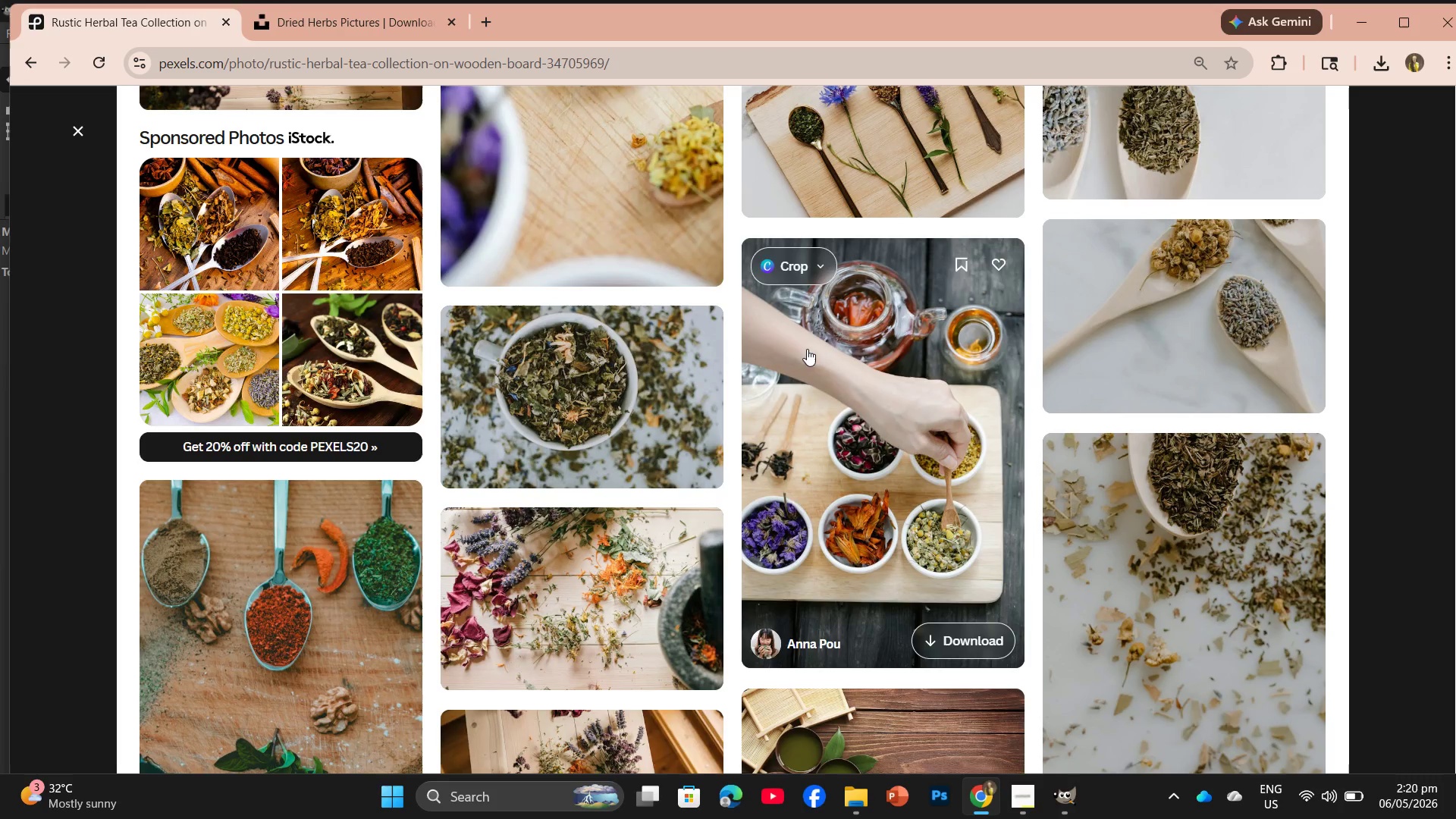 
left_click([661, 405])
 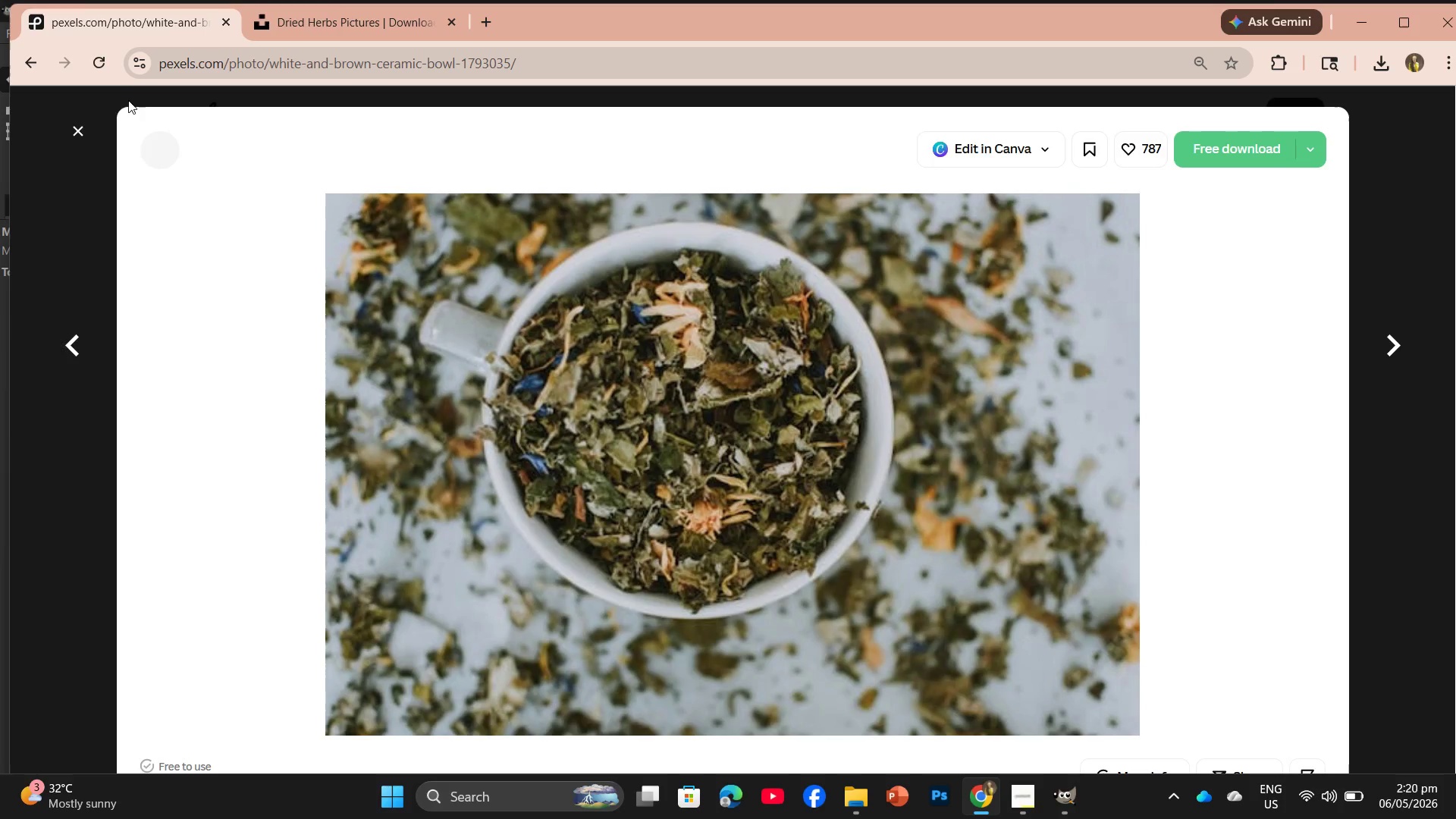 
left_click([86, 130])
 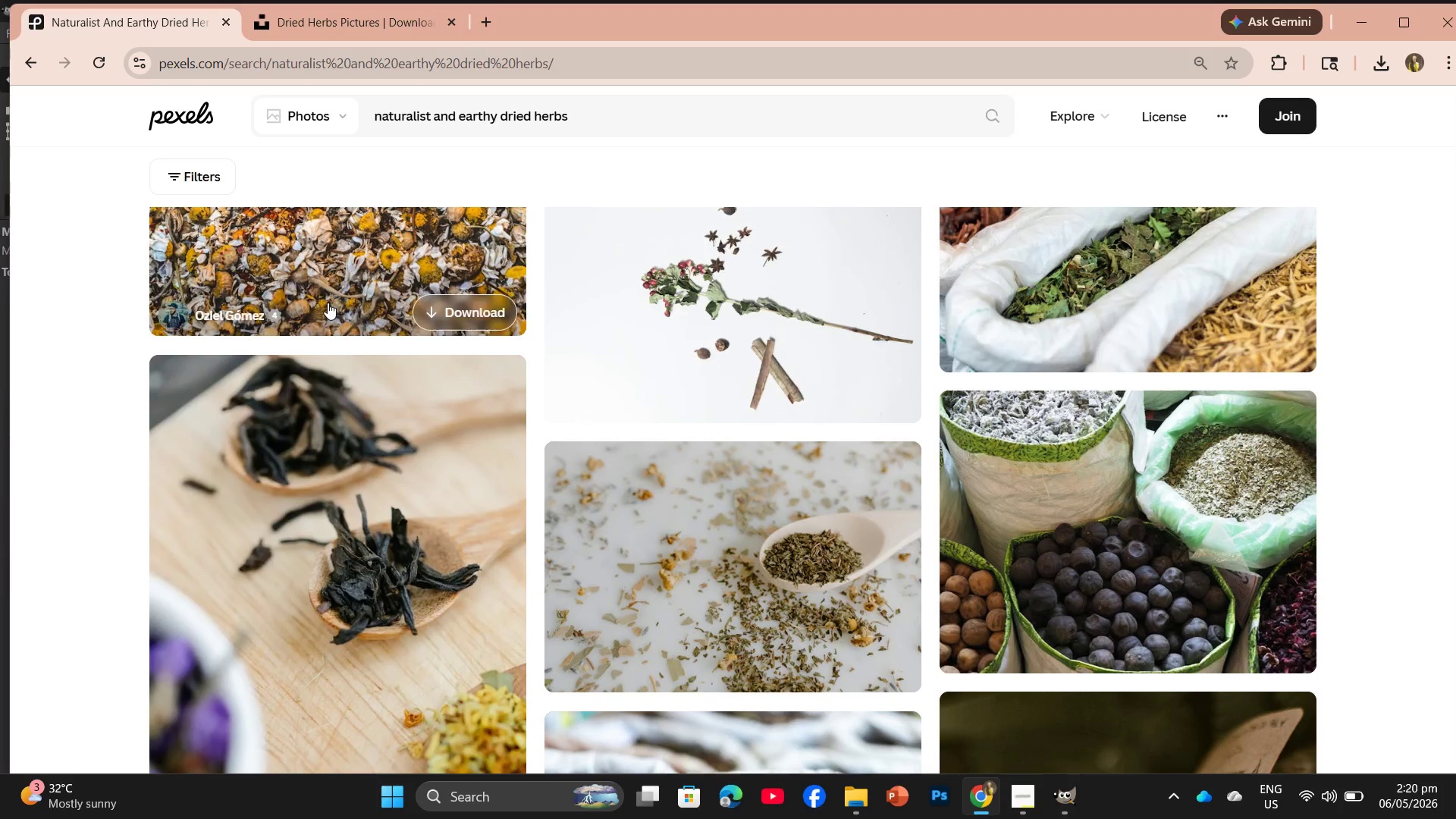 
key(Control+ControlLeft)
 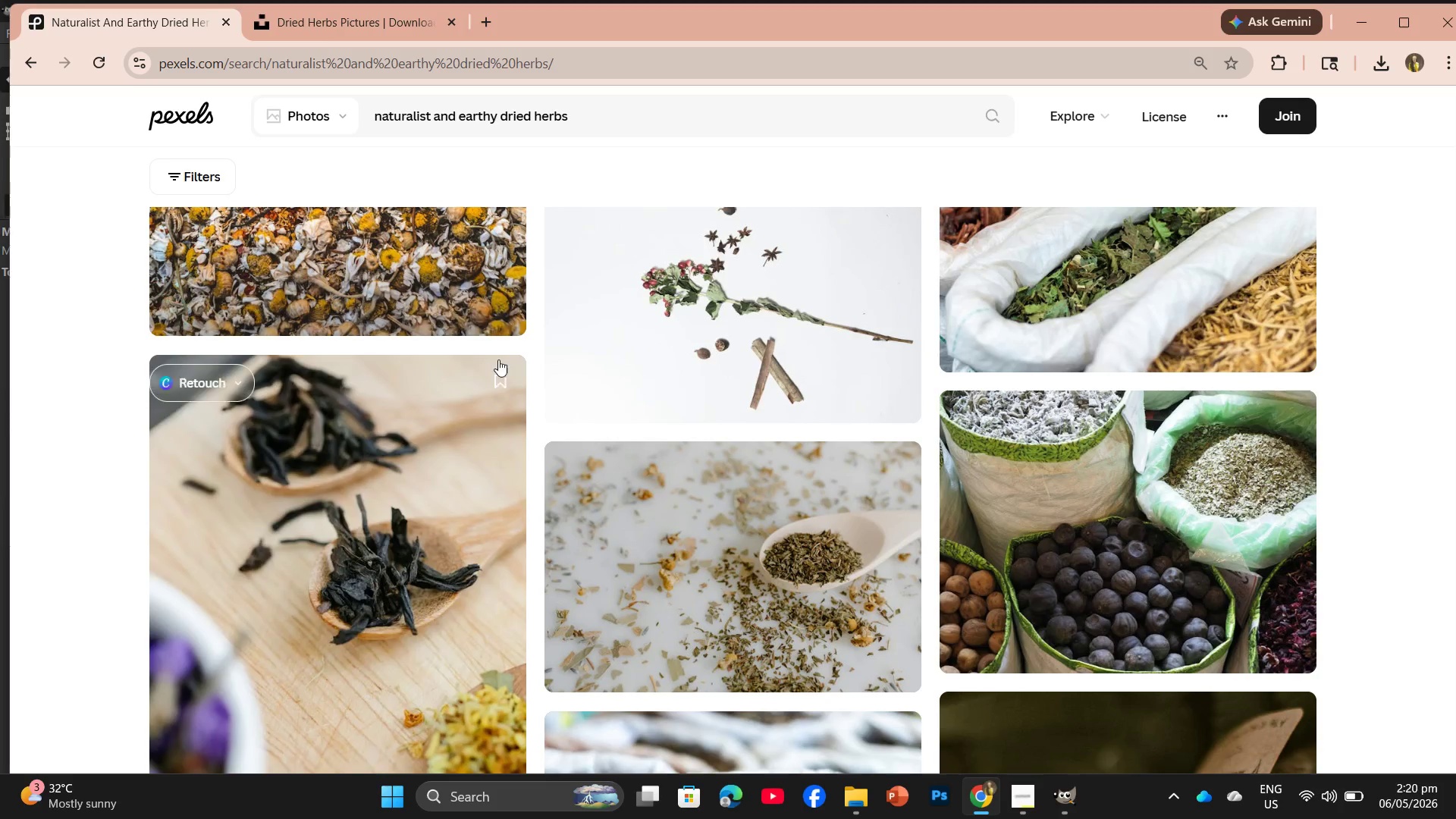 
scroll: coordinate [562, 432], scroll_direction: down, amount: 40.0
 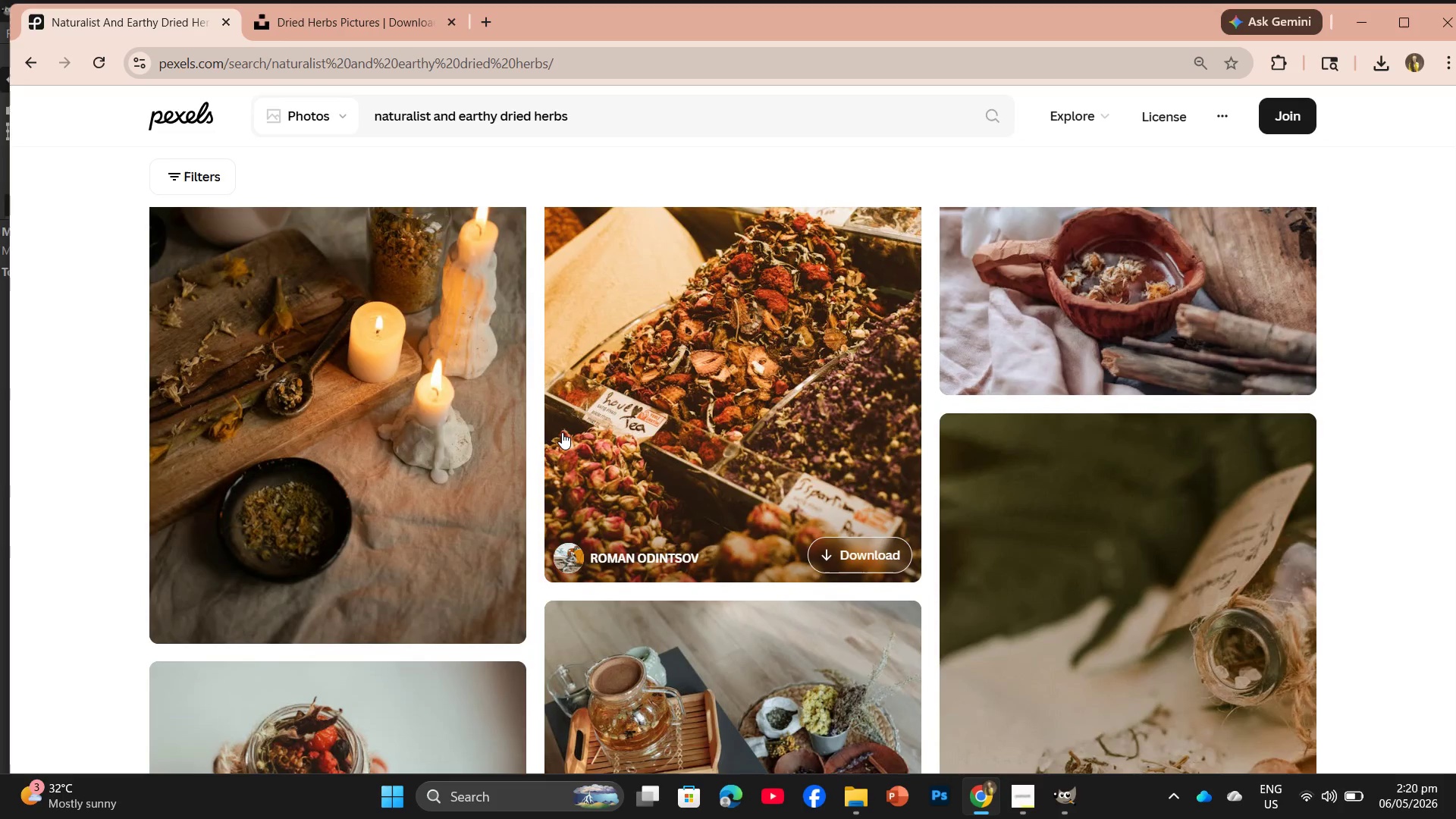 
scroll: coordinate [516, 452], scroll_direction: down, amount: 20.0
 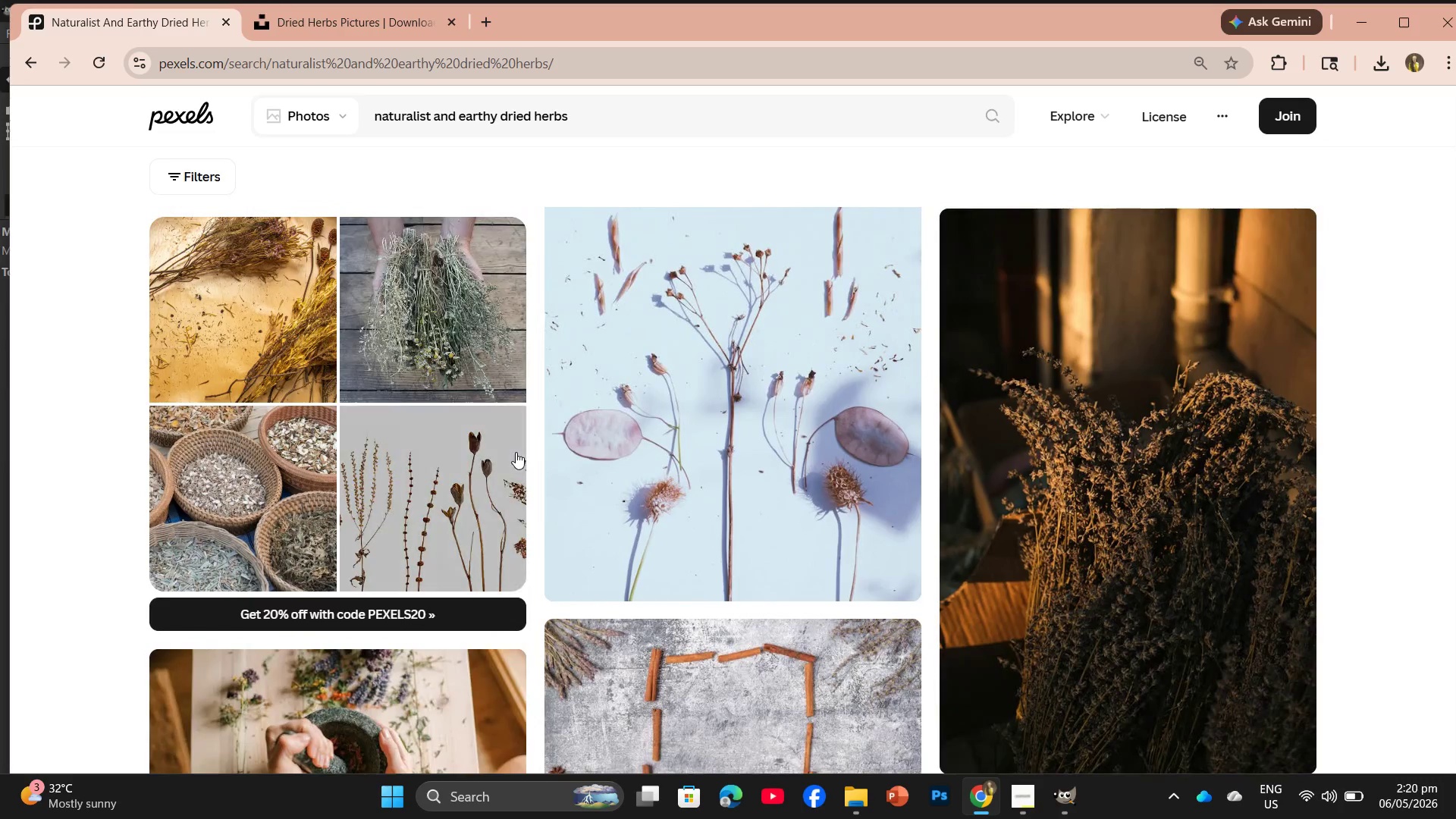 
scroll: coordinate [504, 464], scroll_direction: down, amount: 8.0
 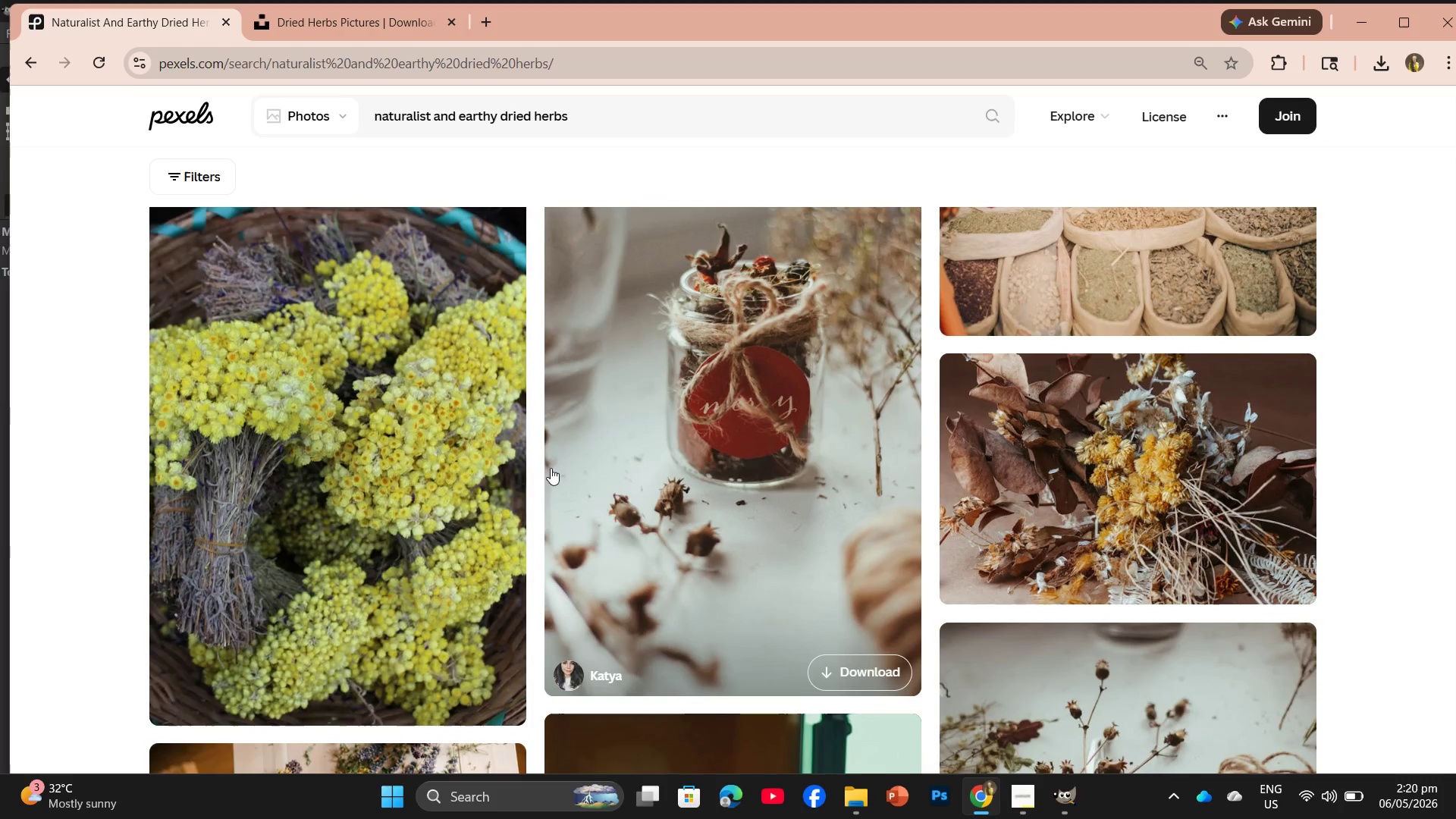 
scroll: coordinate [551, 469], scroll_direction: up, amount: 2.0
 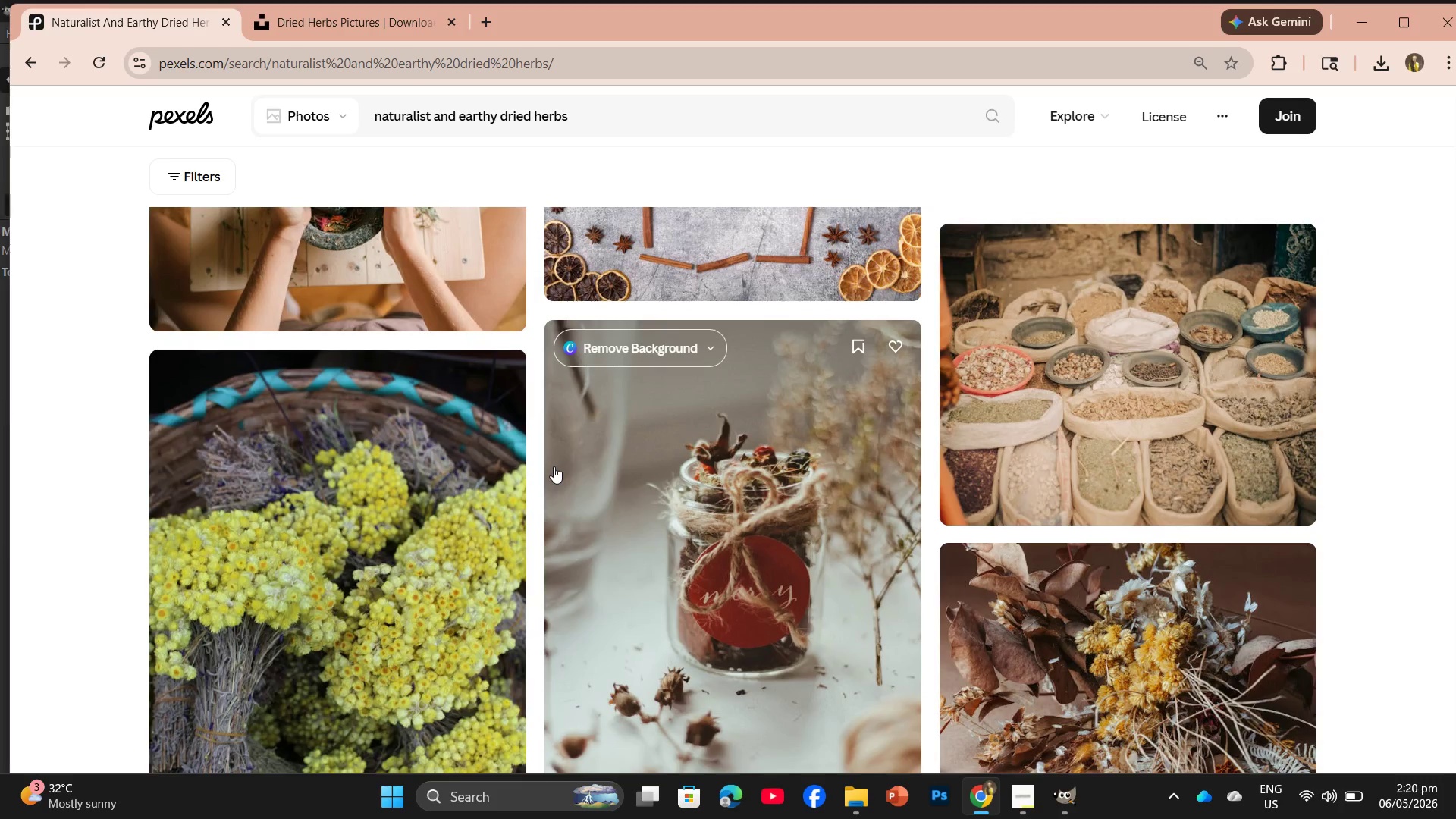 
scroll: coordinate [552, 468], scroll_direction: down, amount: 3.0
 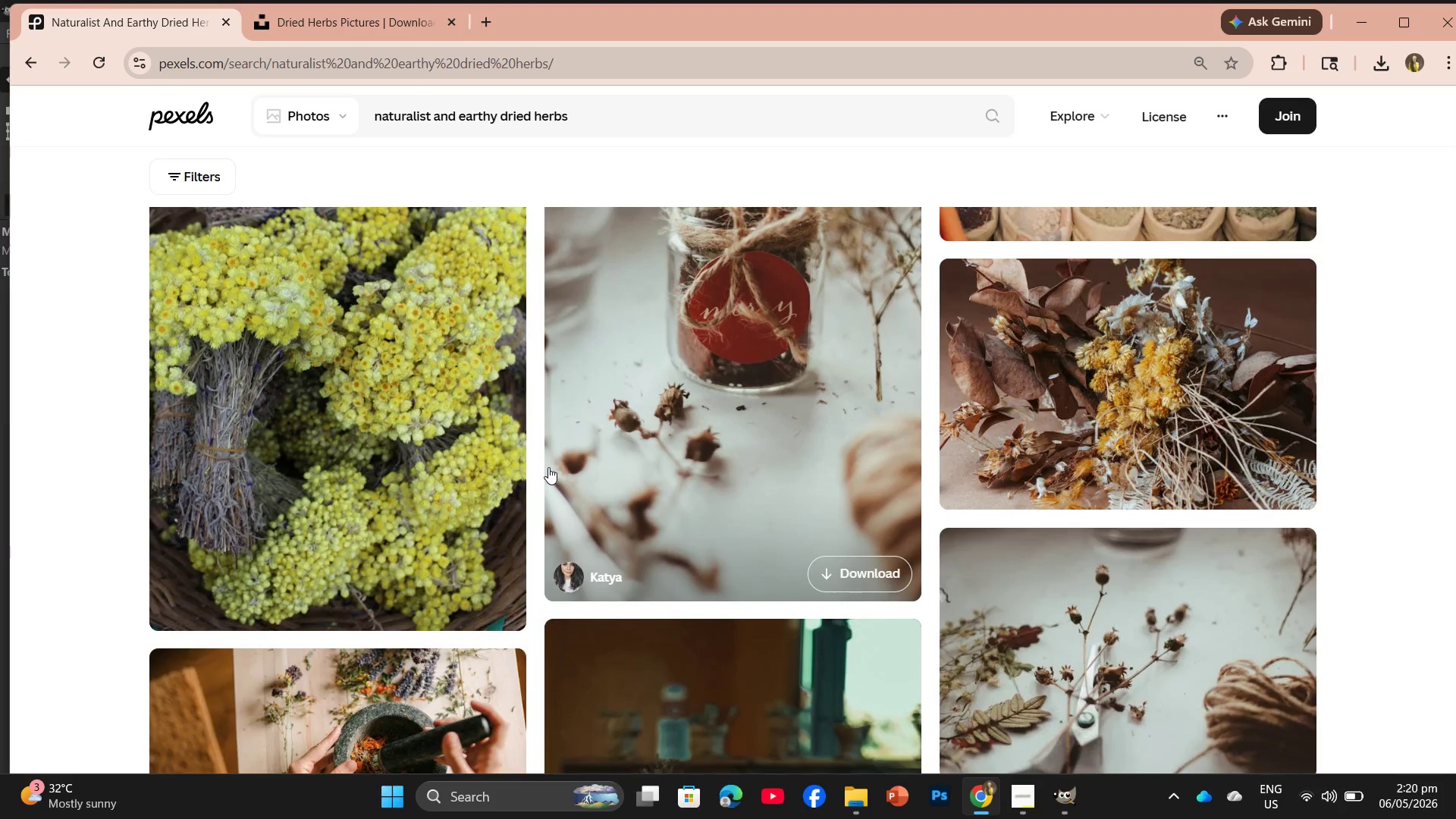 
scroll: coordinate [547, 460], scroll_direction: up, amount: 4.0
 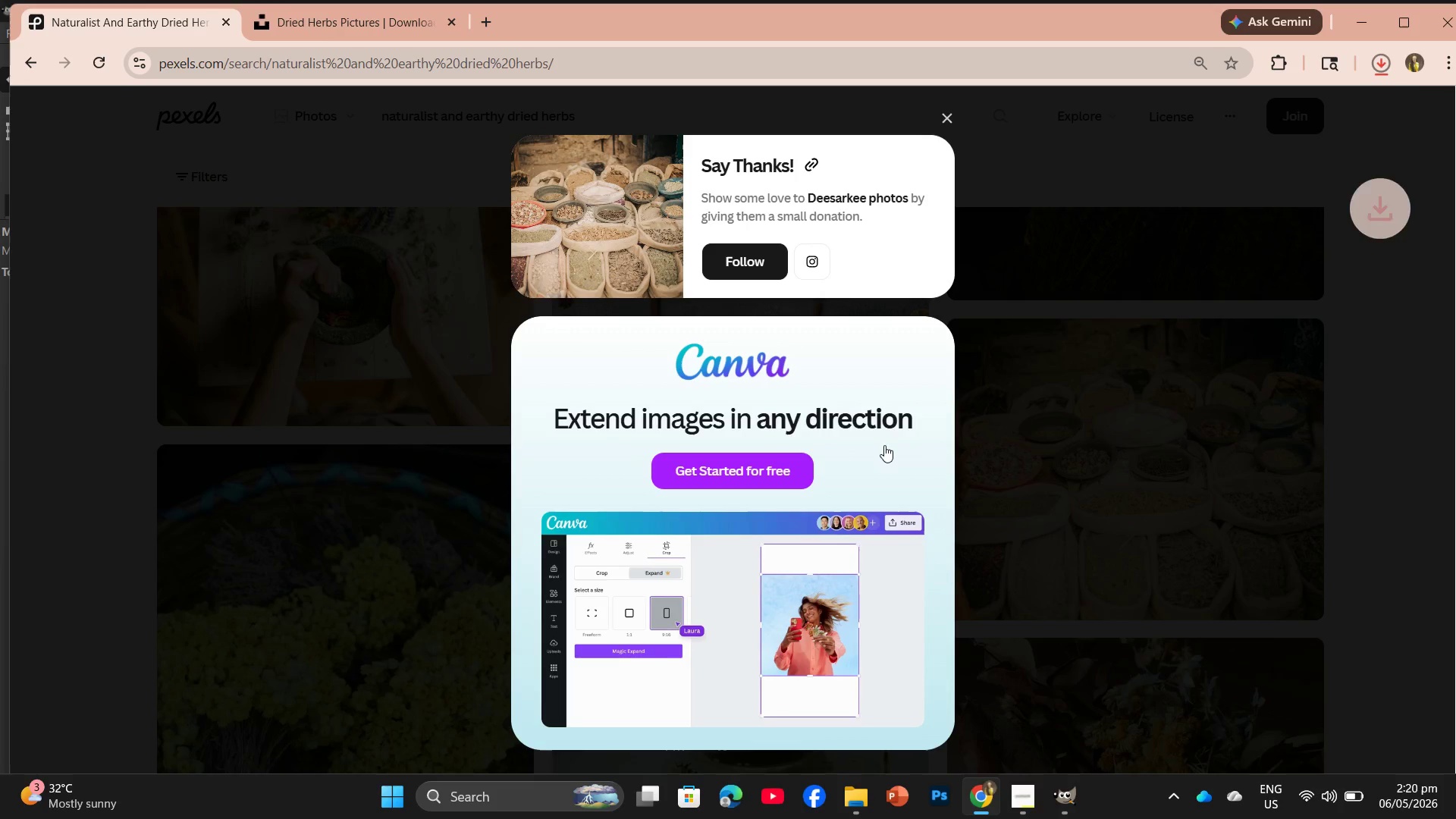 
wait(6.23)
 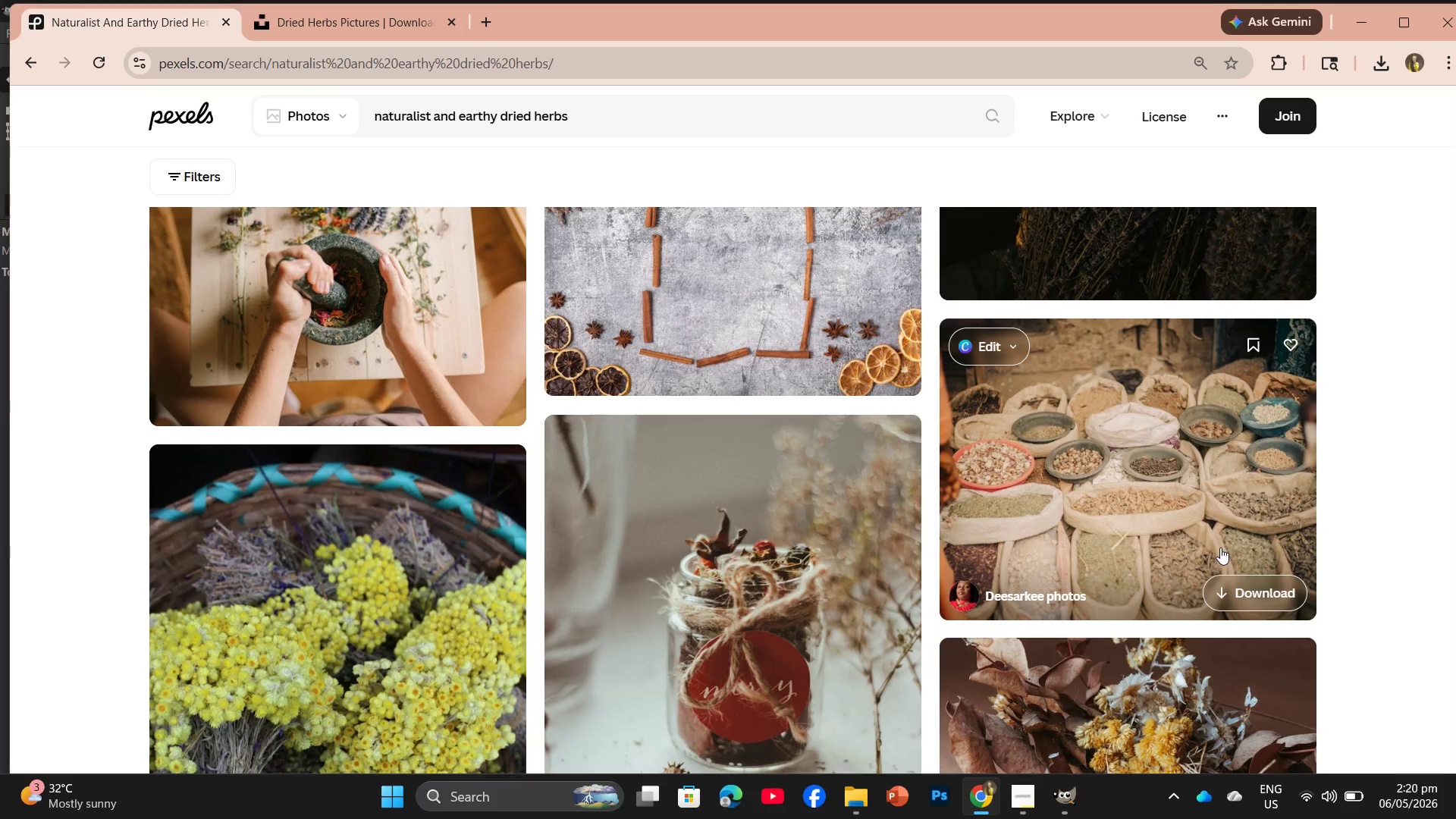 
left_click_drag(start_coordinate=[1172, 128], to_coordinate=[287, 58])
 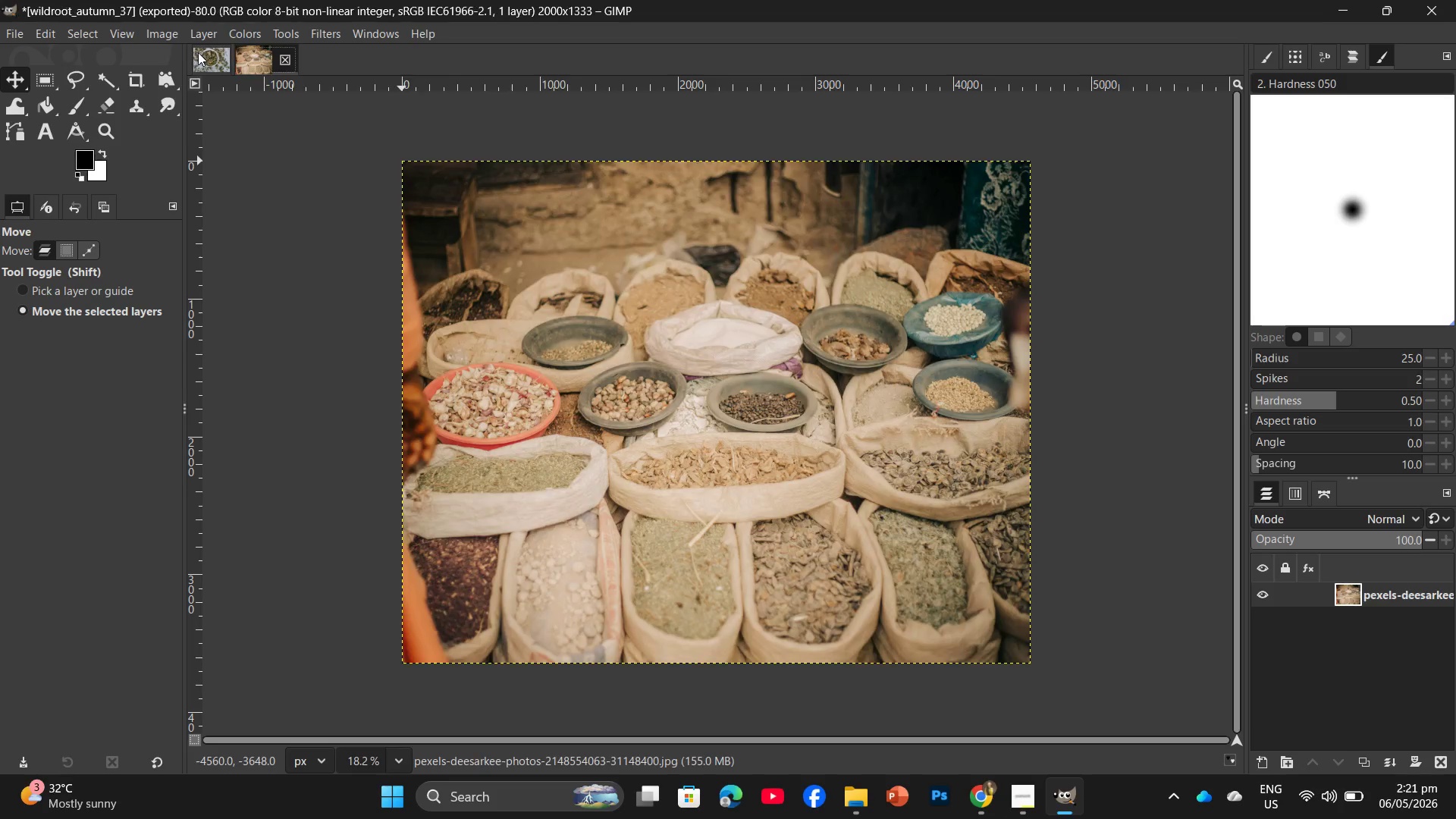 
left_click([243, 53])
 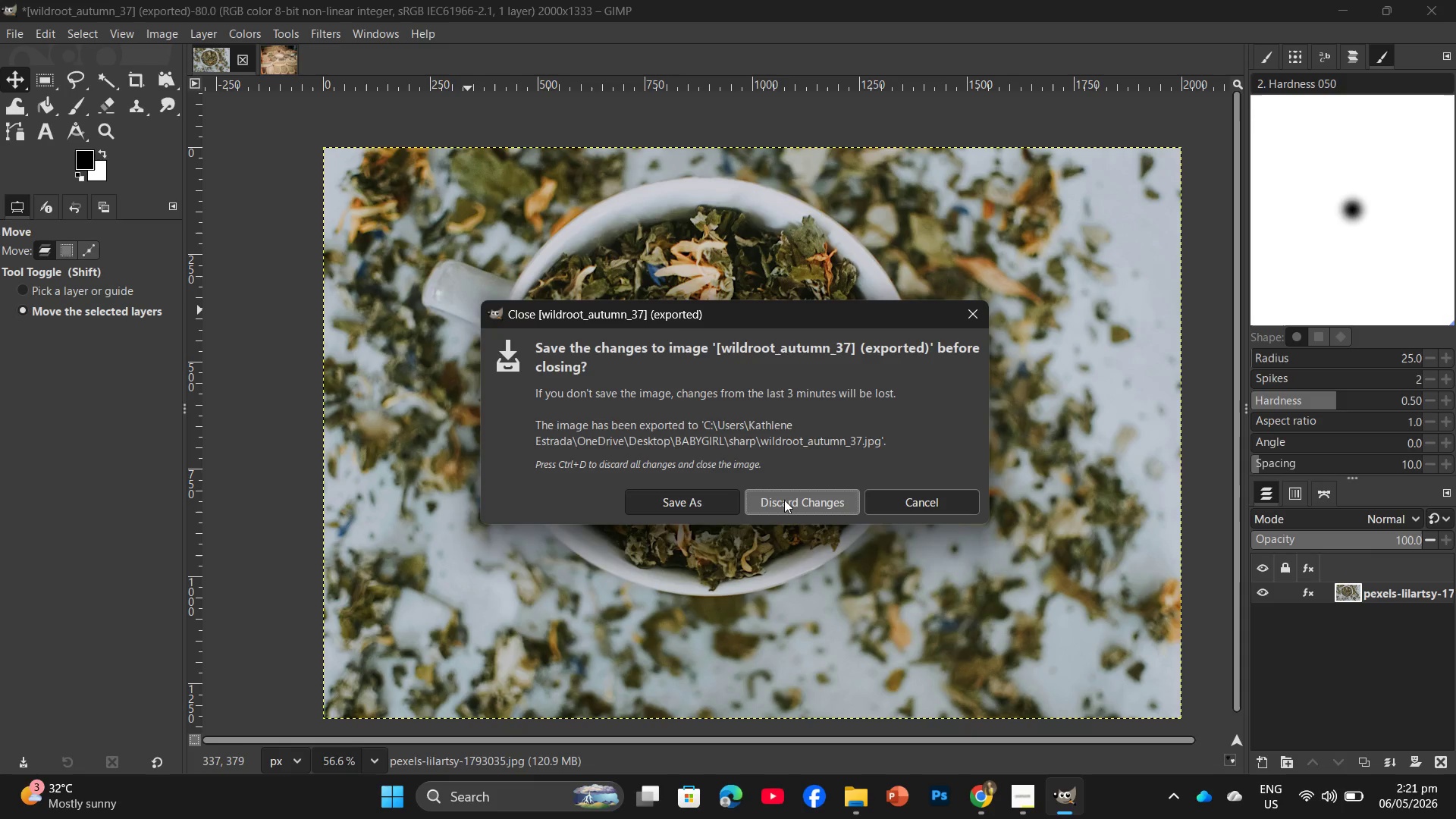 
wait(9.84)
 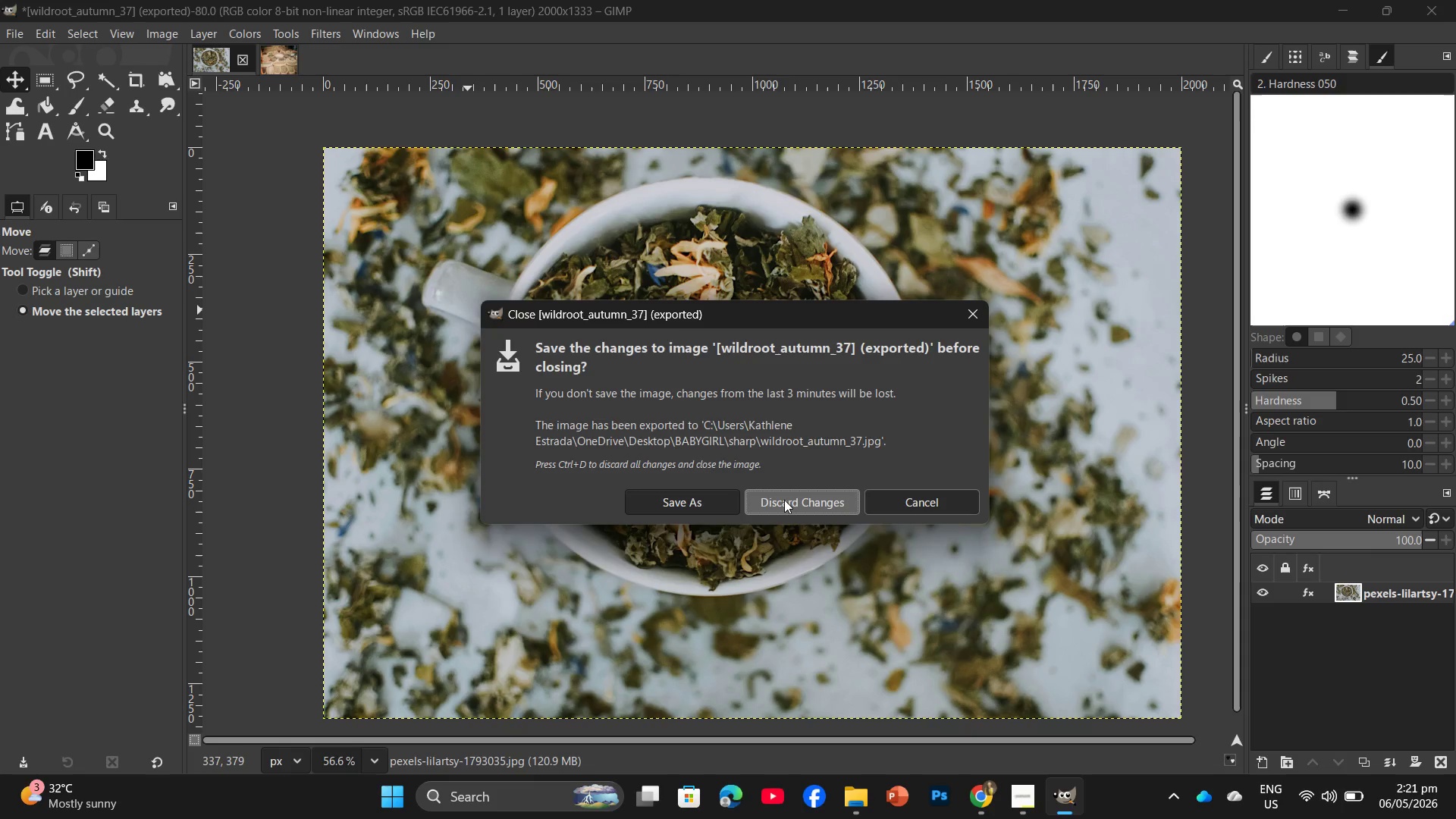 
left_click([163, 37])
 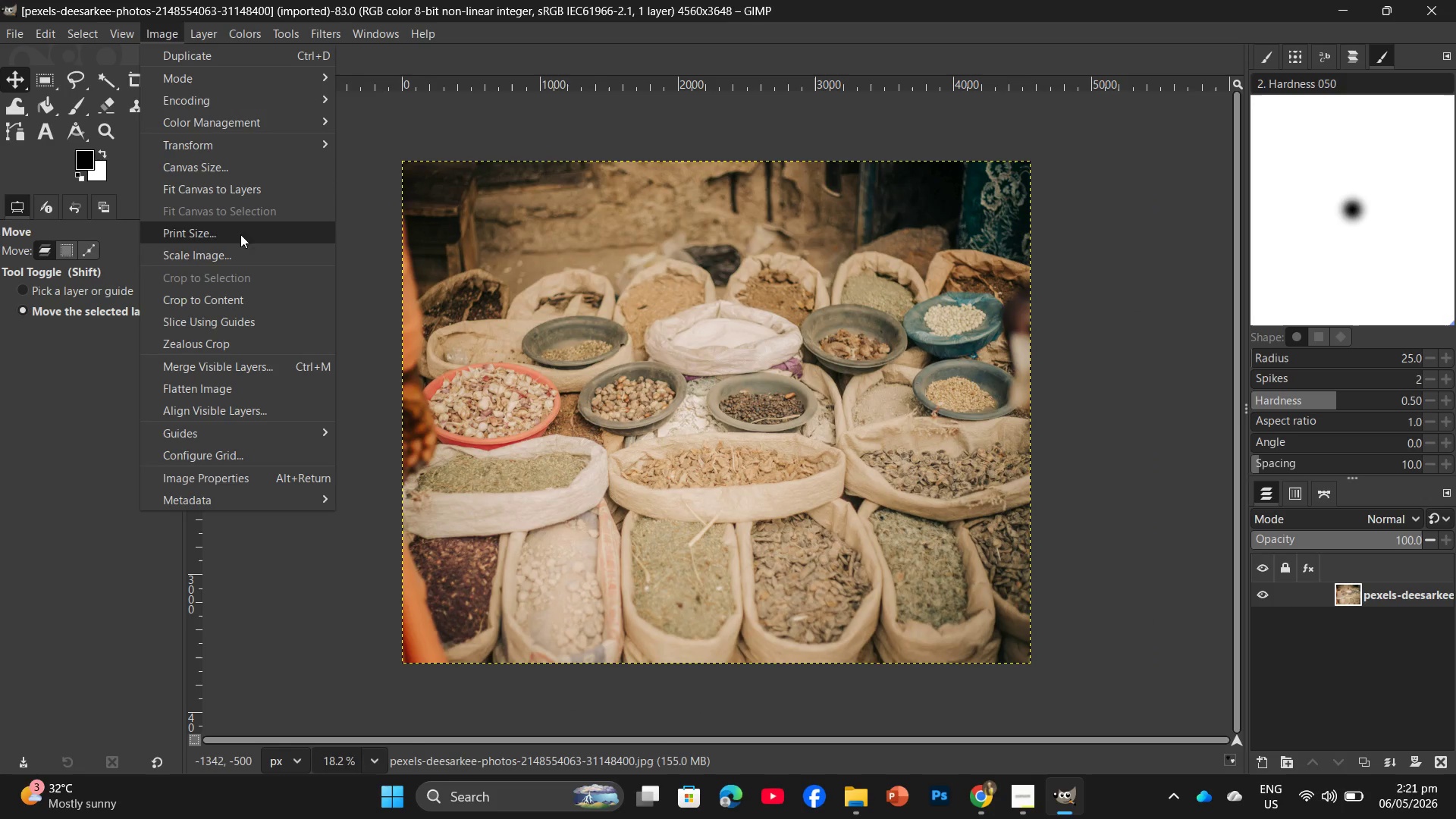 
left_click([247, 259])
 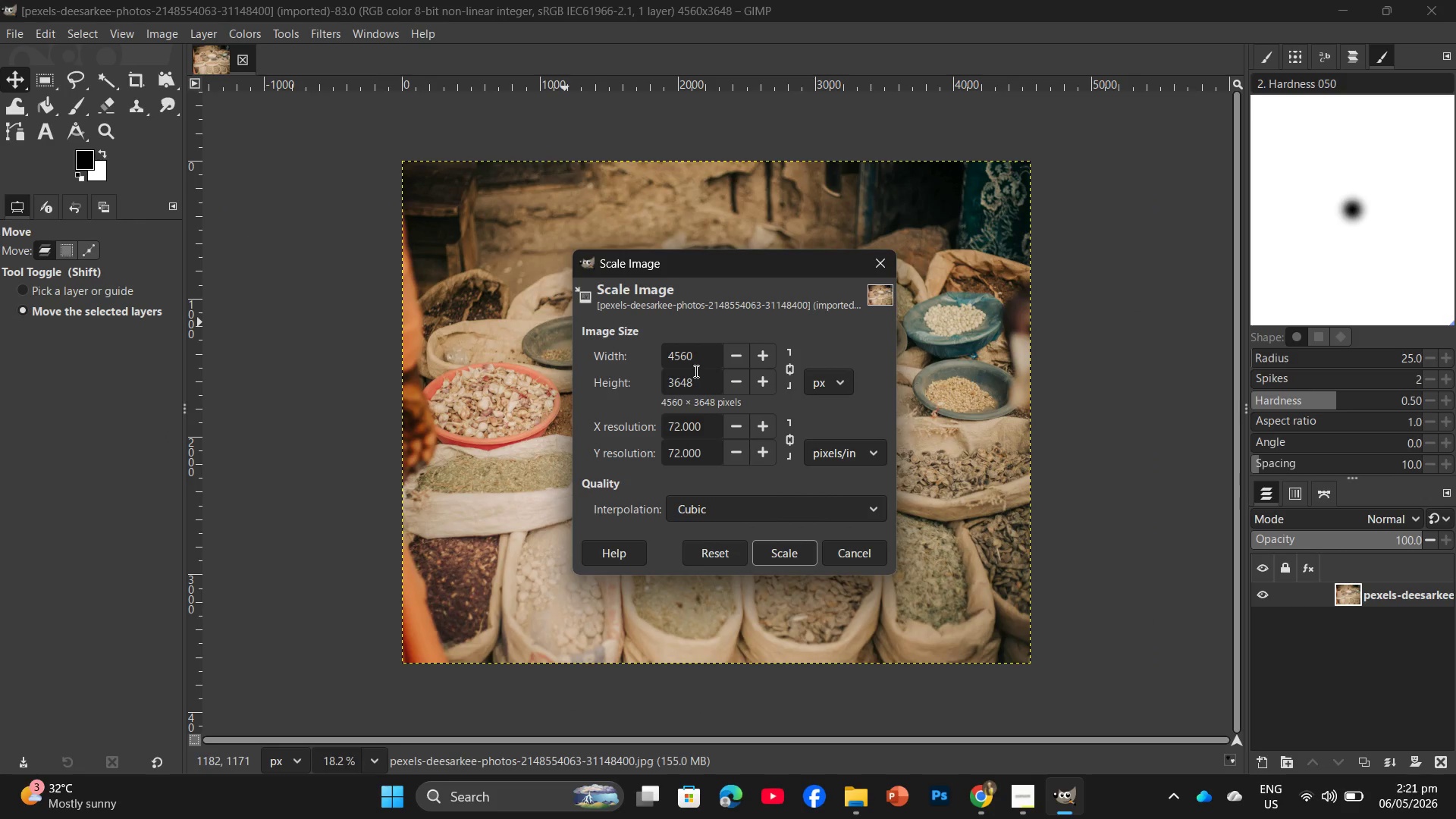 
left_click_drag(start_coordinate=[693, 353], to_coordinate=[661, 366])
 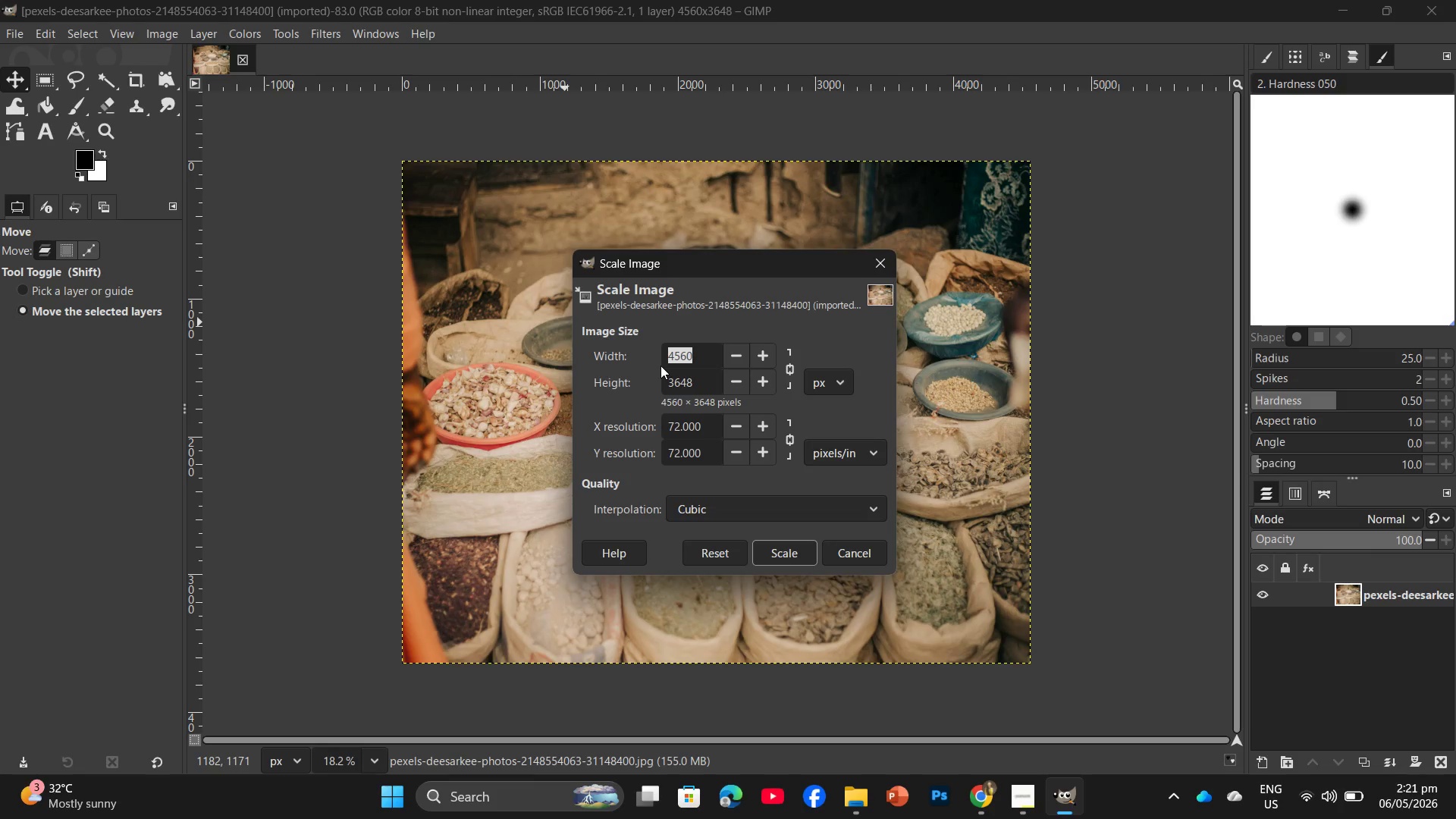 
key(Numpad2)
 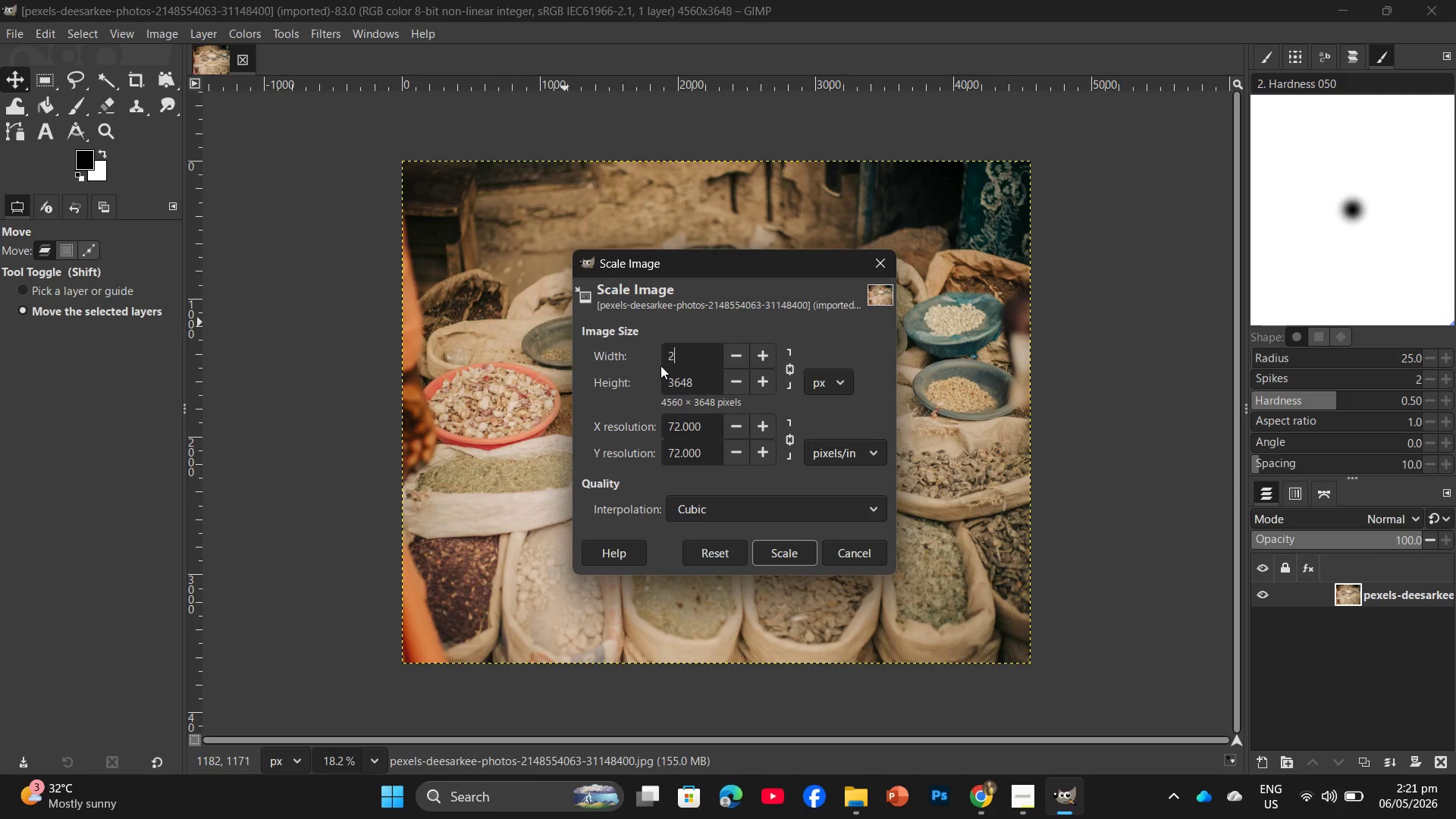 
key(Numpad0)
 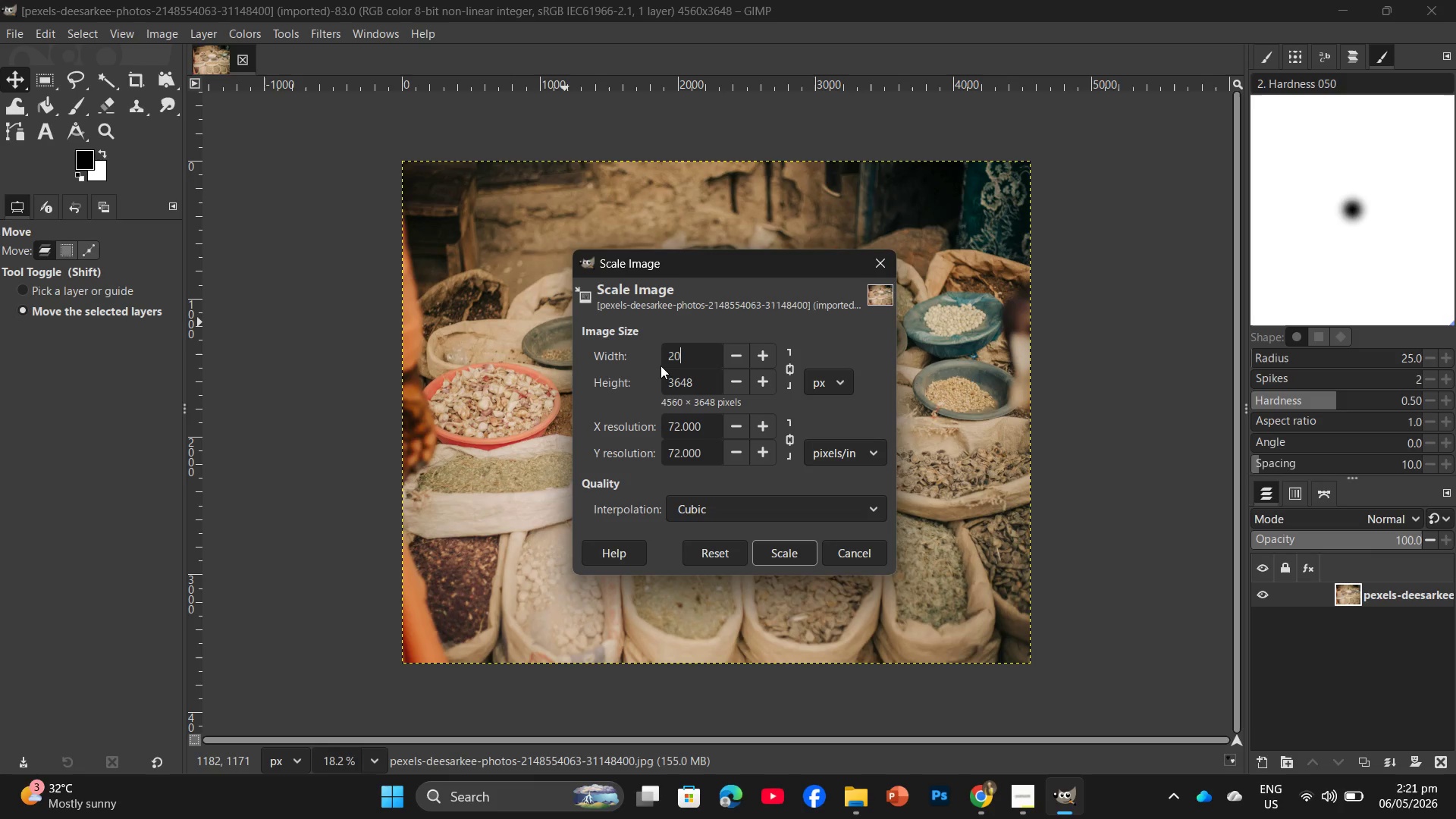 
key(Numpad0)
 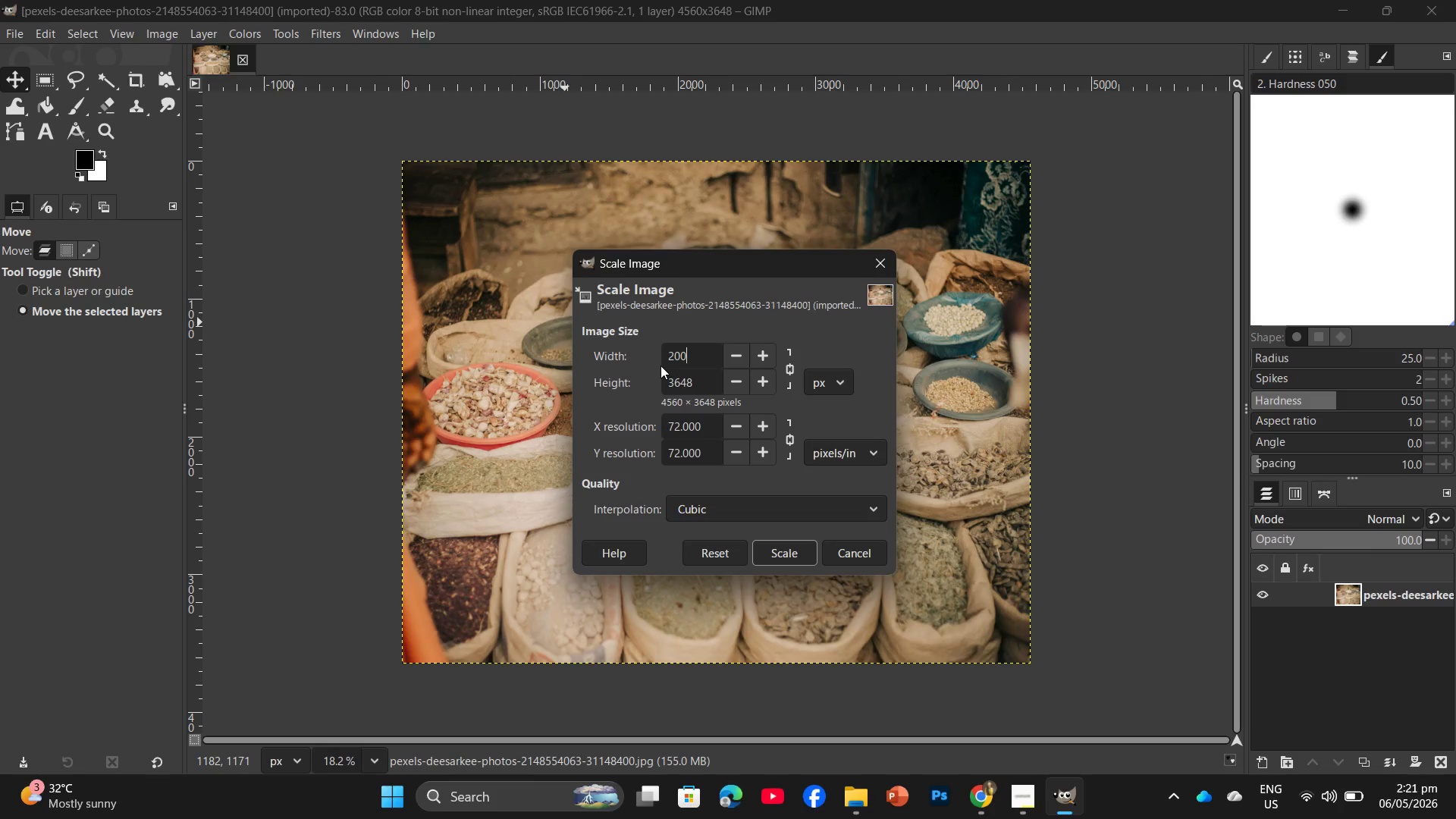 
key(Numpad0)
 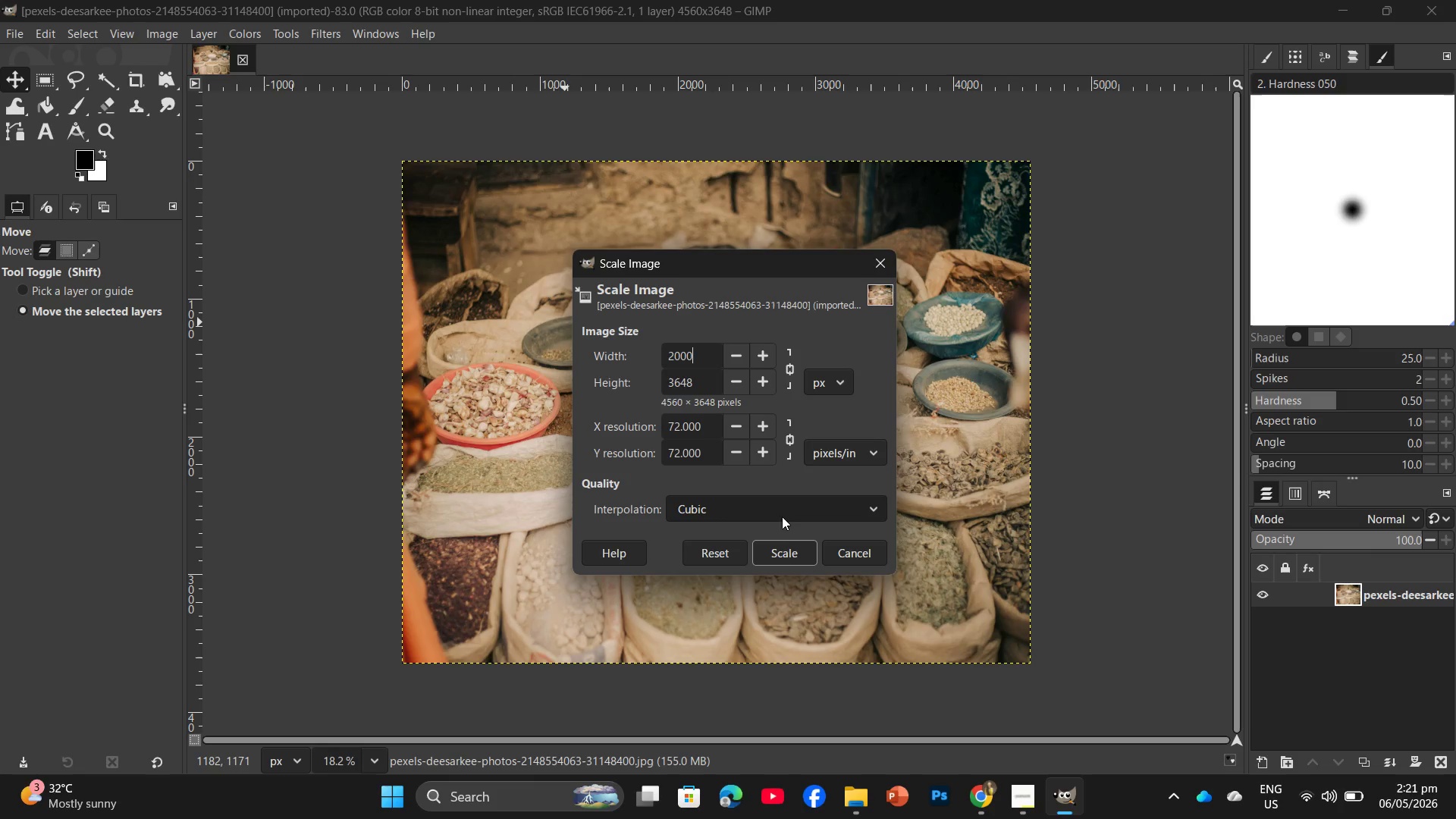 
left_click([795, 550])
 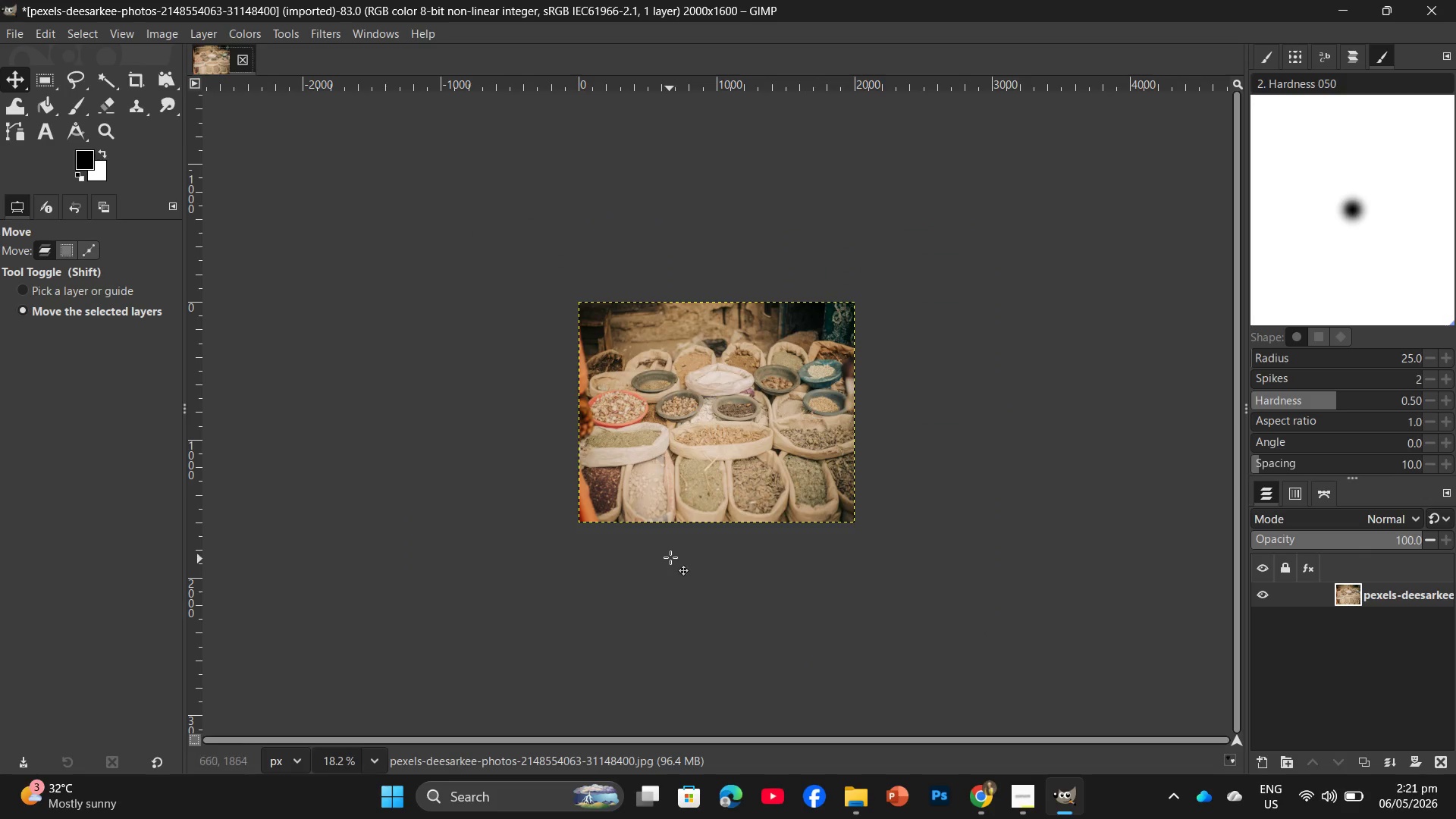 
hold_key(key=ControlLeft, duration=1.78)
scroll: coordinate [730, 512], scroll_direction: up, amount: 14.0
 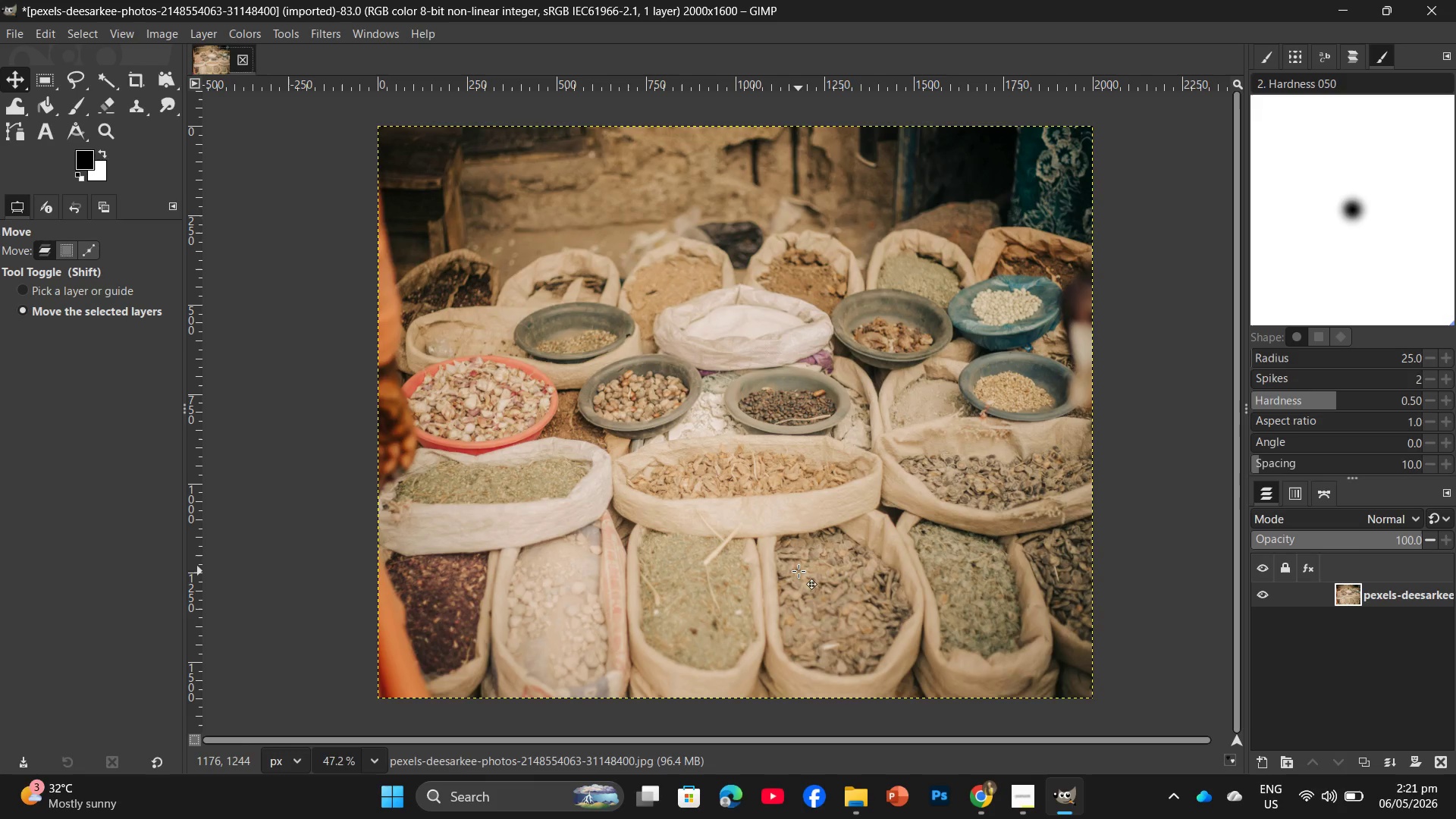 
wait(6.97)
 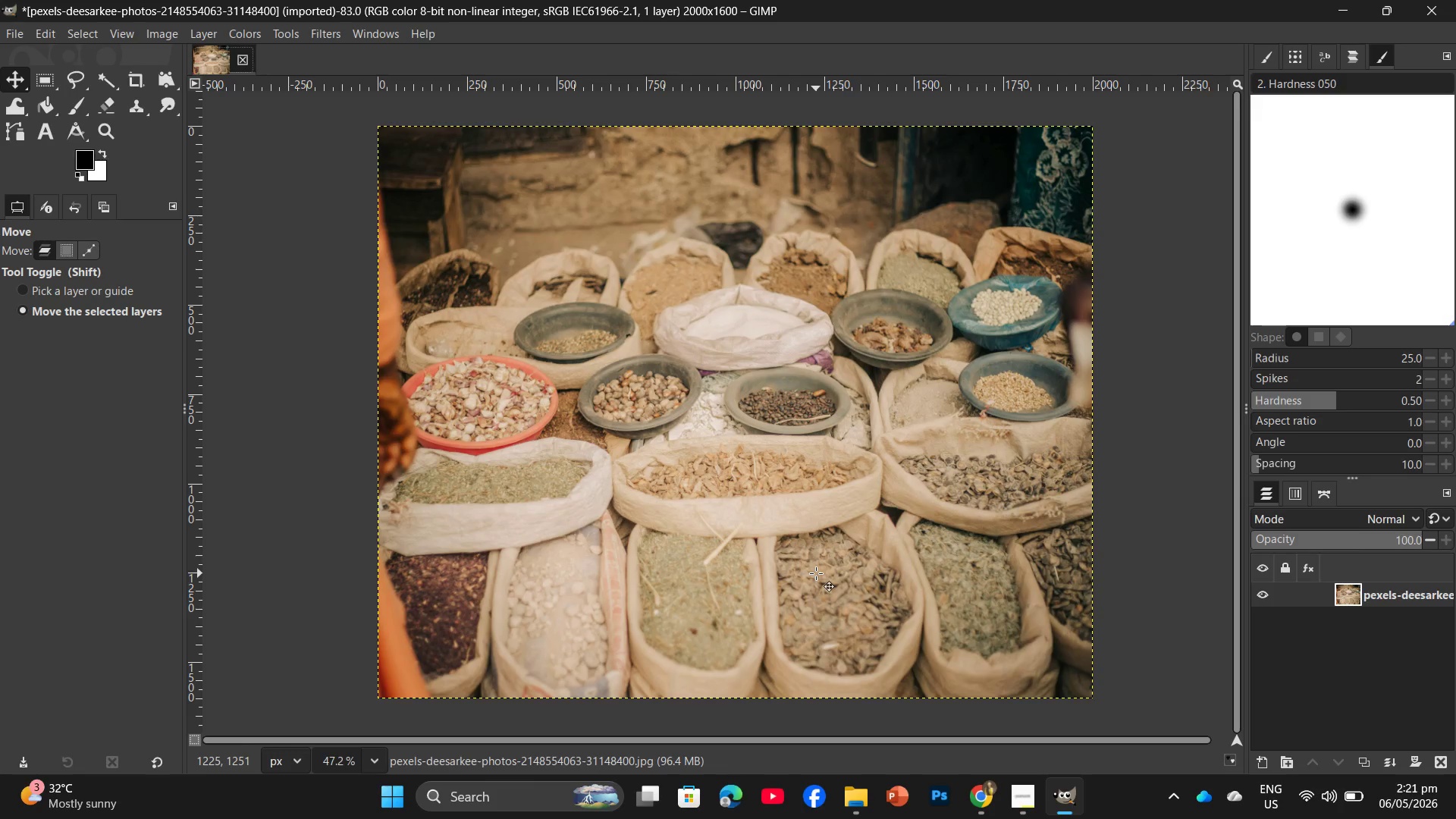 
key(Control+ControlLeft)
 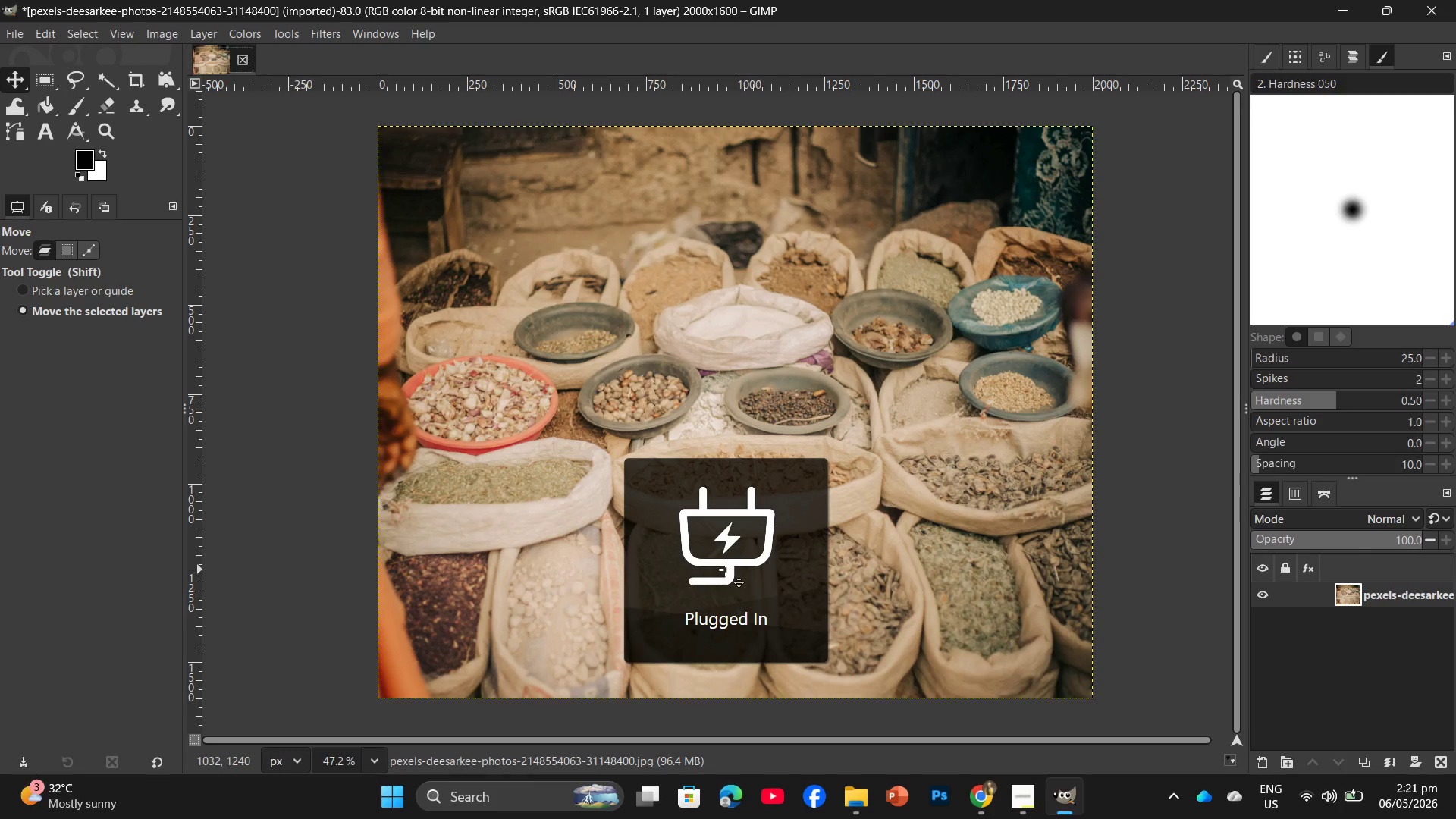 
wait(12.14)
 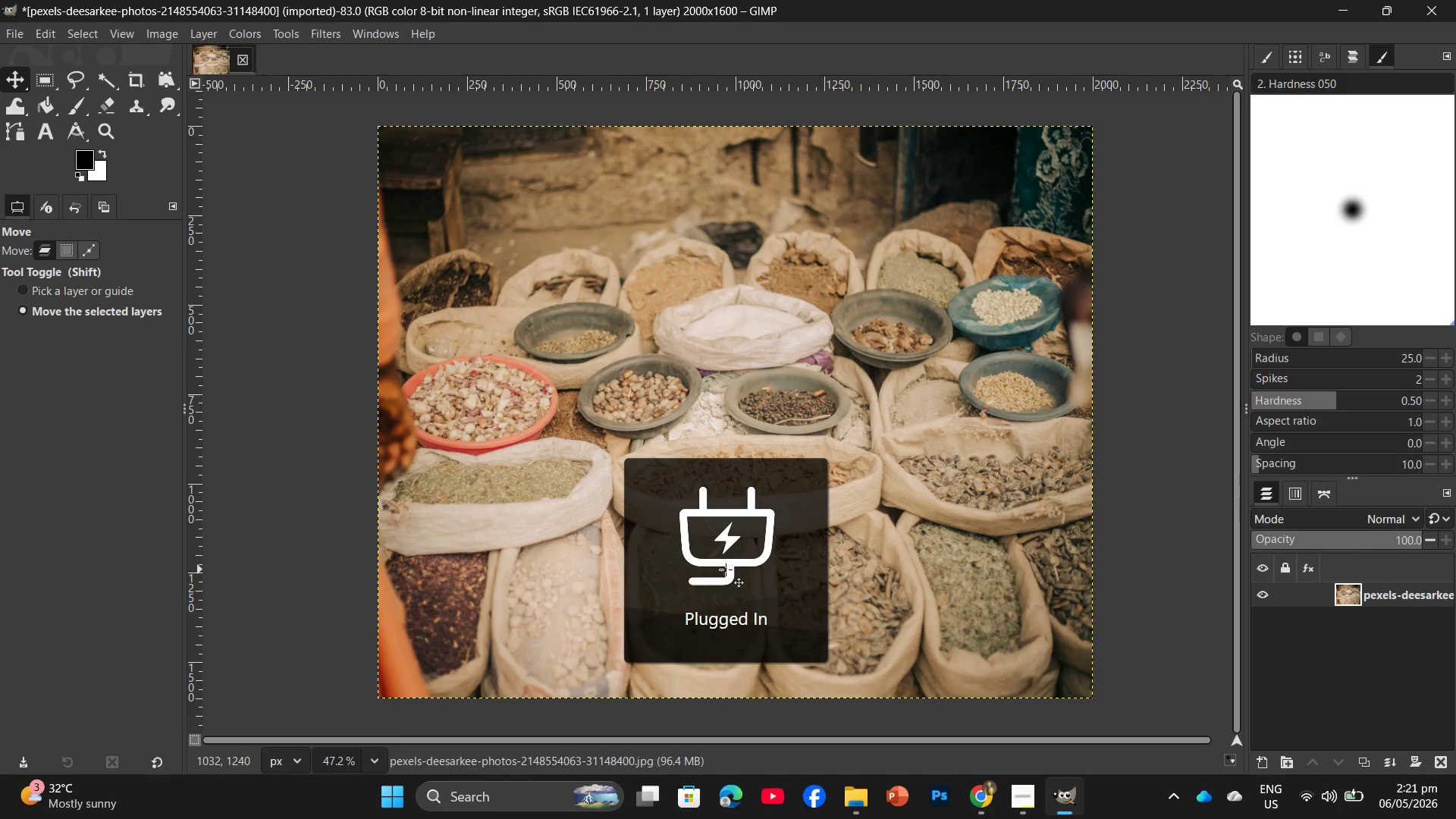 
left_click_drag(start_coordinate=[328, 37], to_coordinate=[330, 28])
 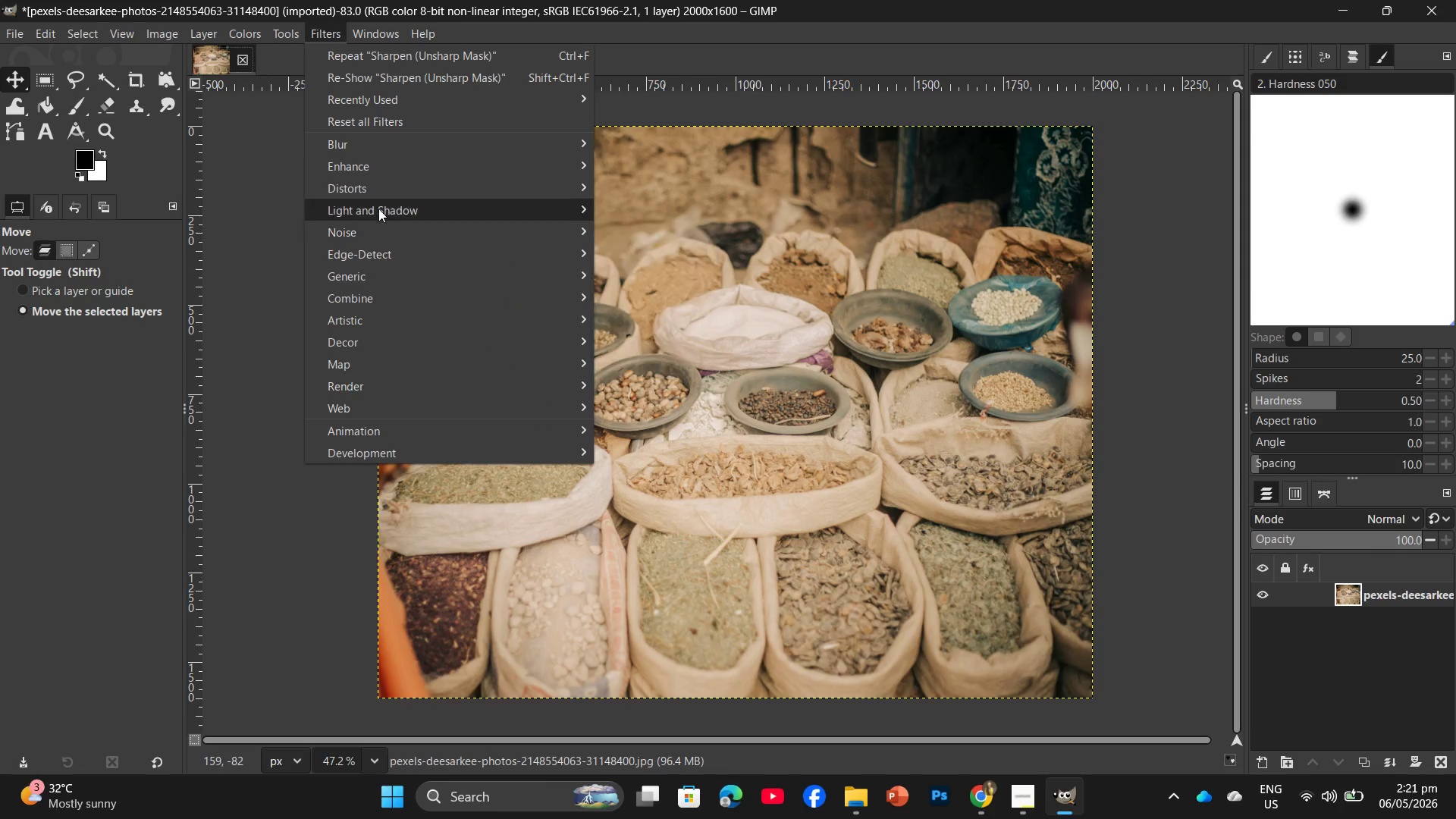 
left_click([390, 171])
 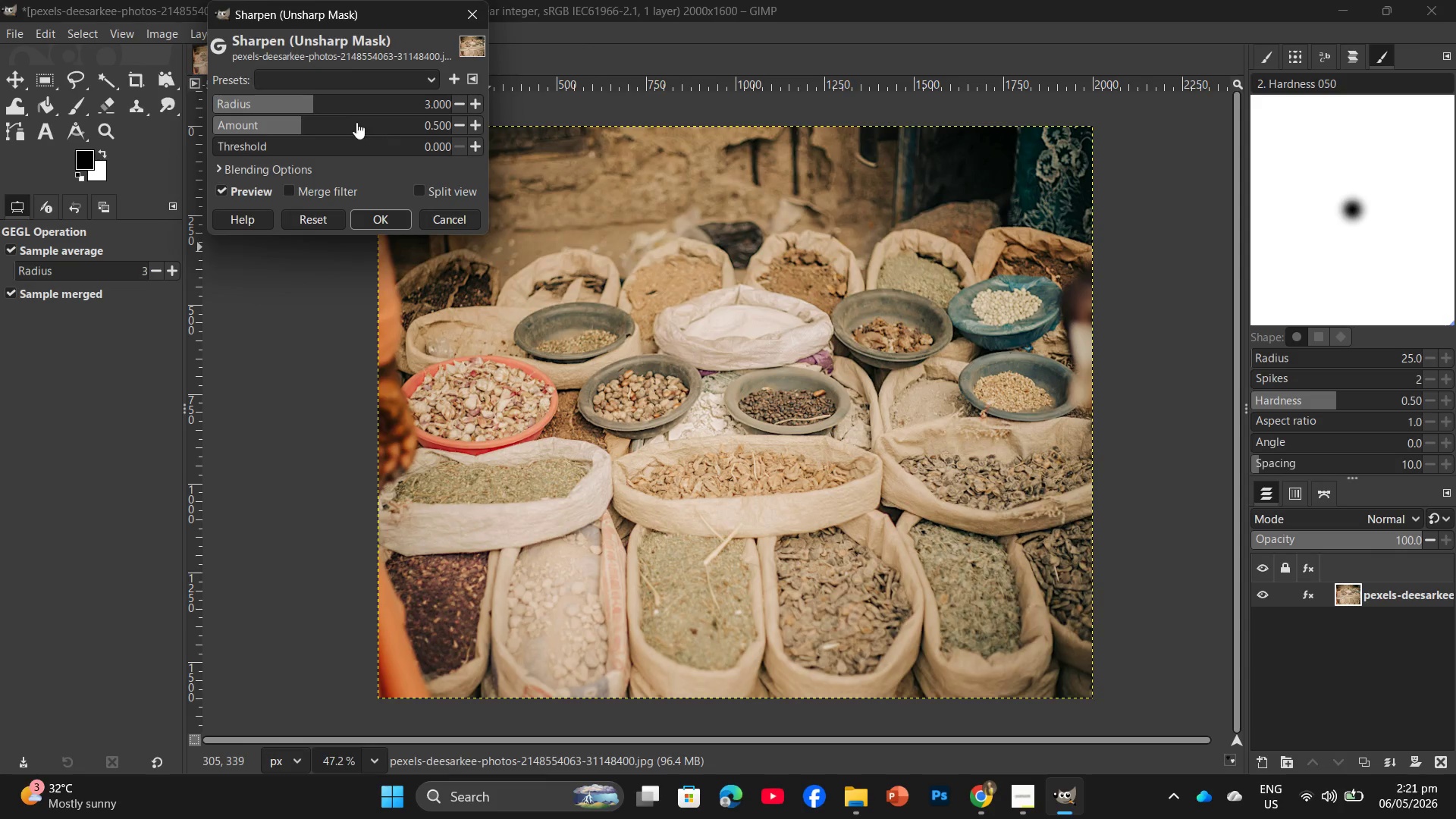 
left_click_drag(start_coordinate=[308, 128], to_coordinate=[338, 124])
 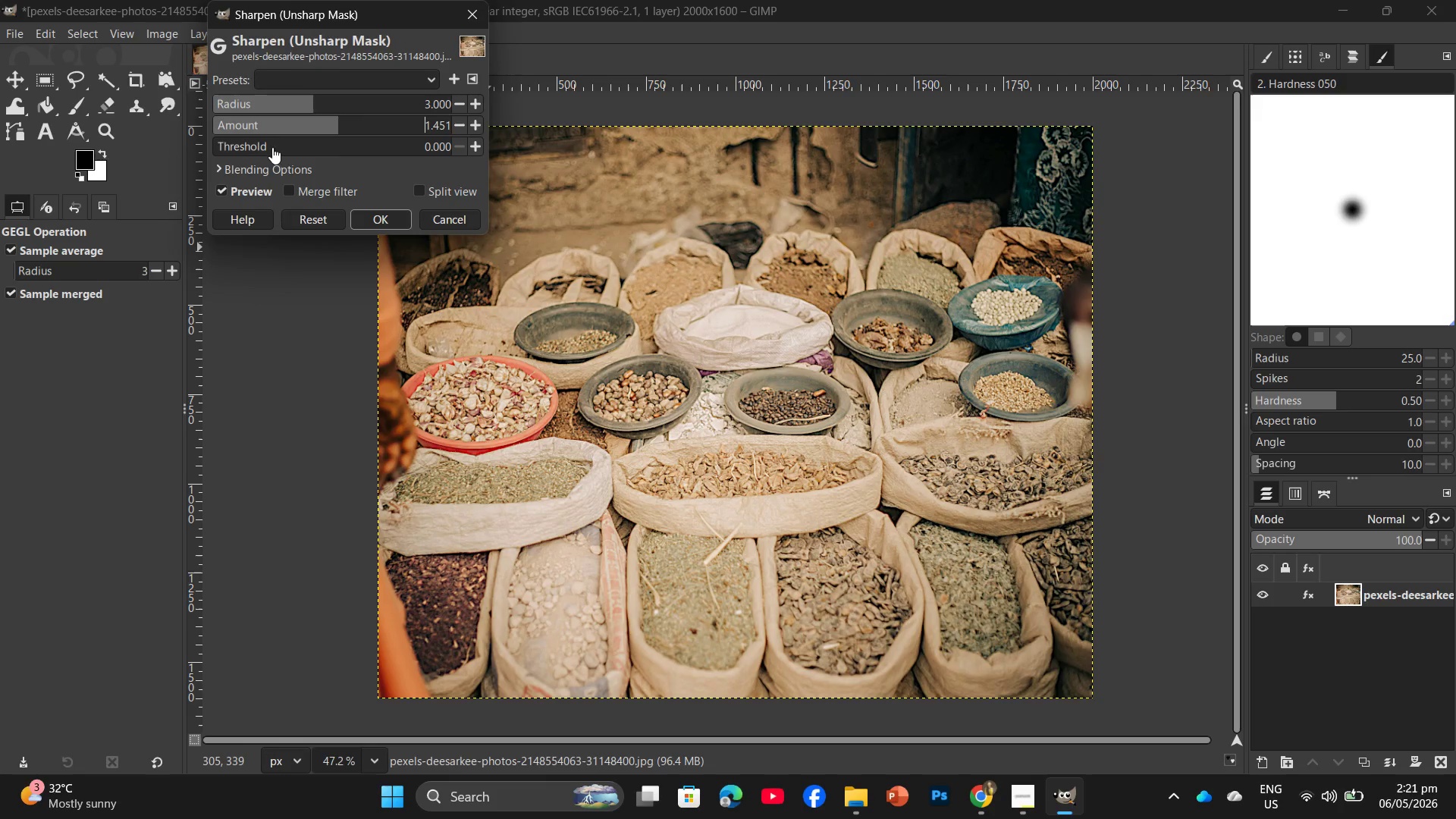 
left_click_drag(start_coordinate=[250, 153], to_coordinate=[312, 152])
 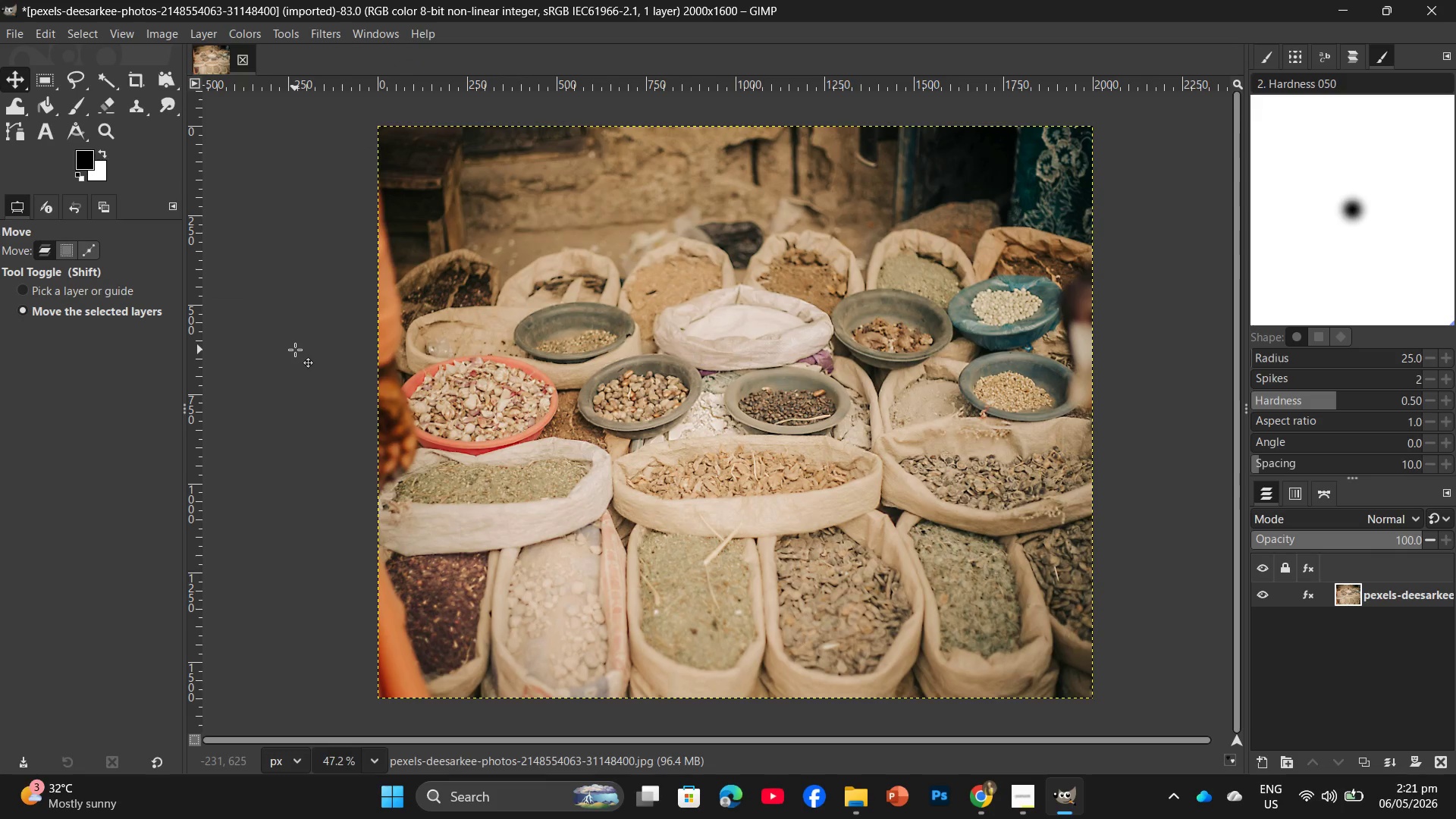 
key(Control+Shift+E)
 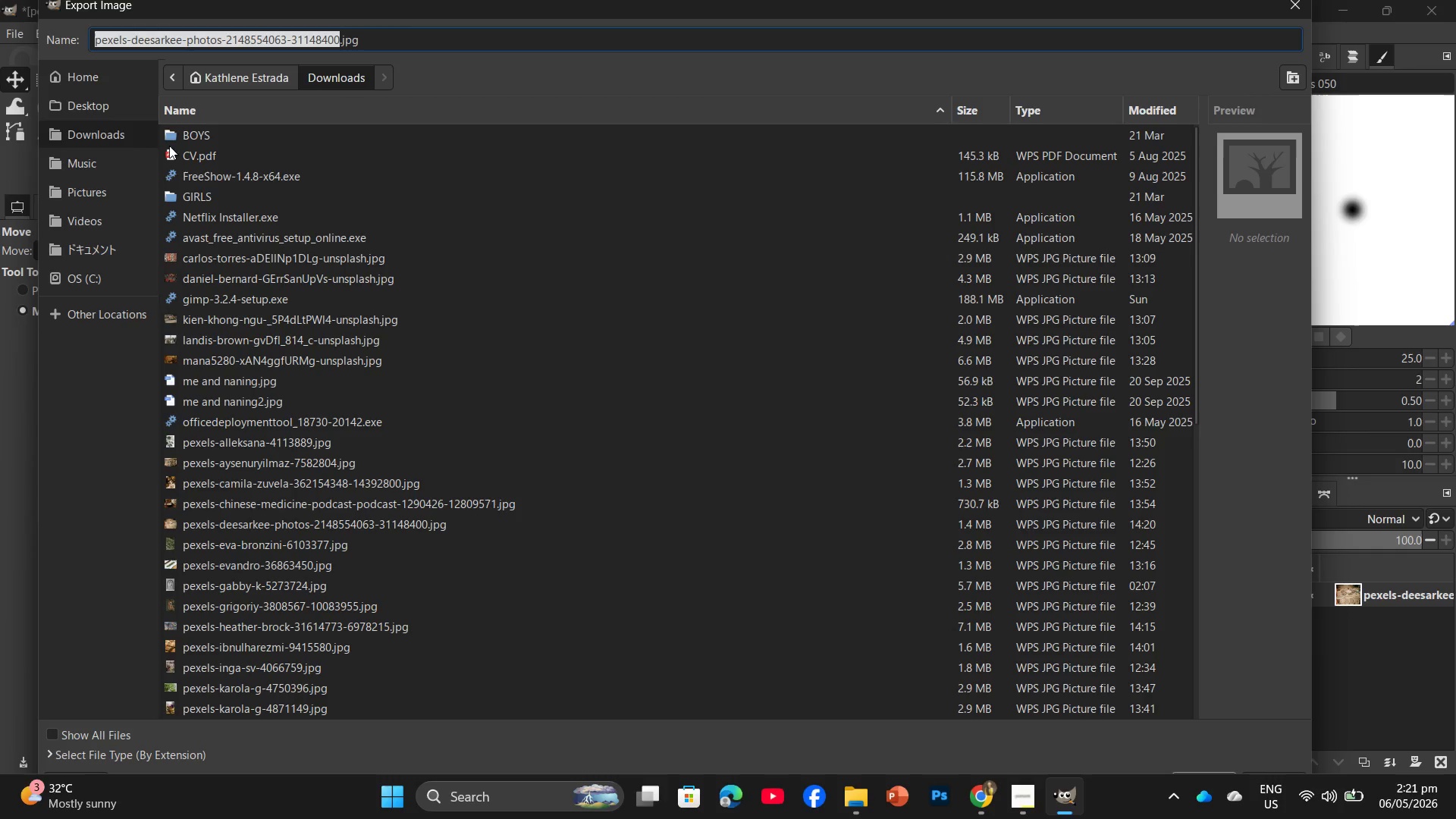 
left_click([102, 107])
 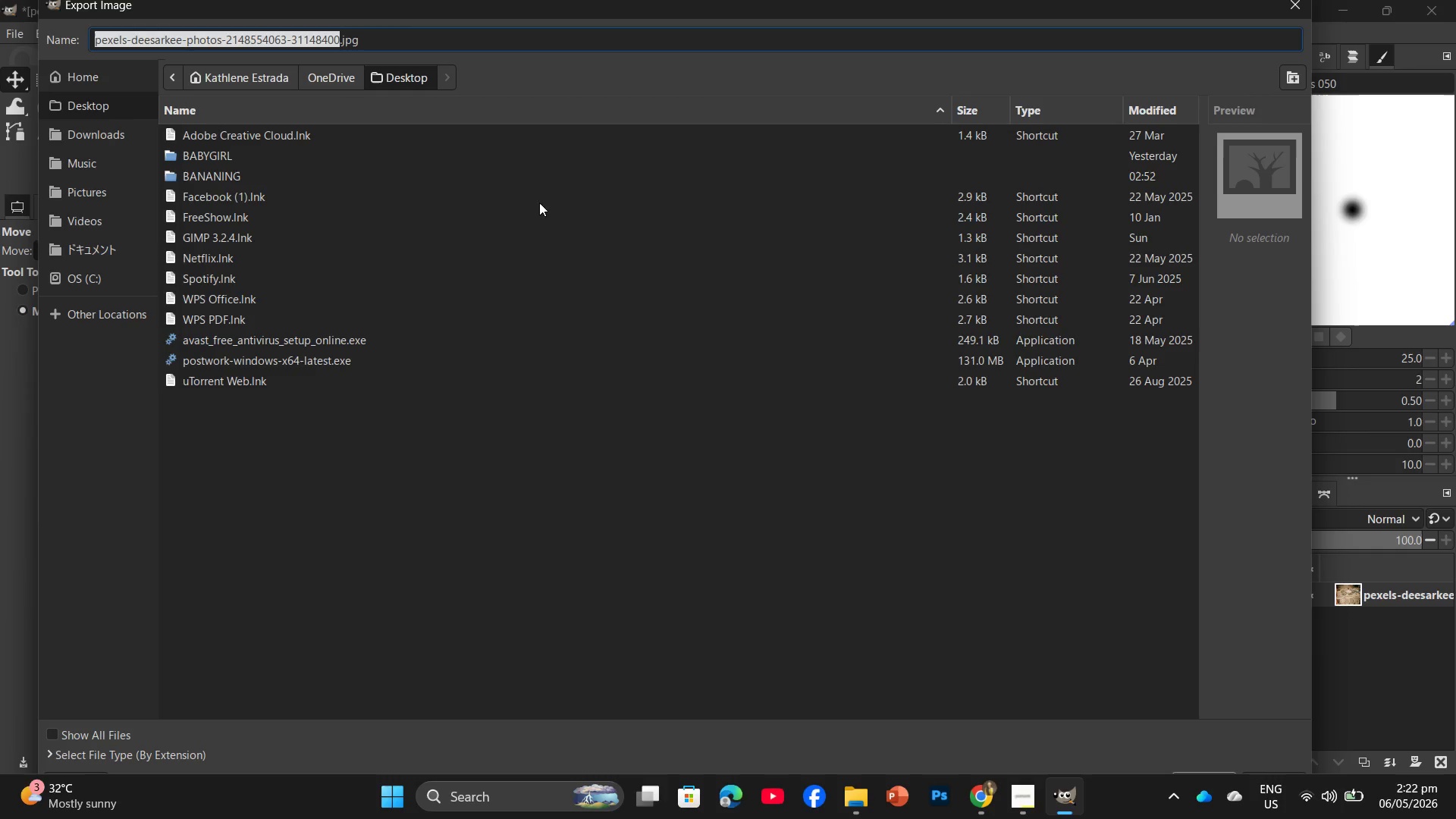 
wait(5.17)
 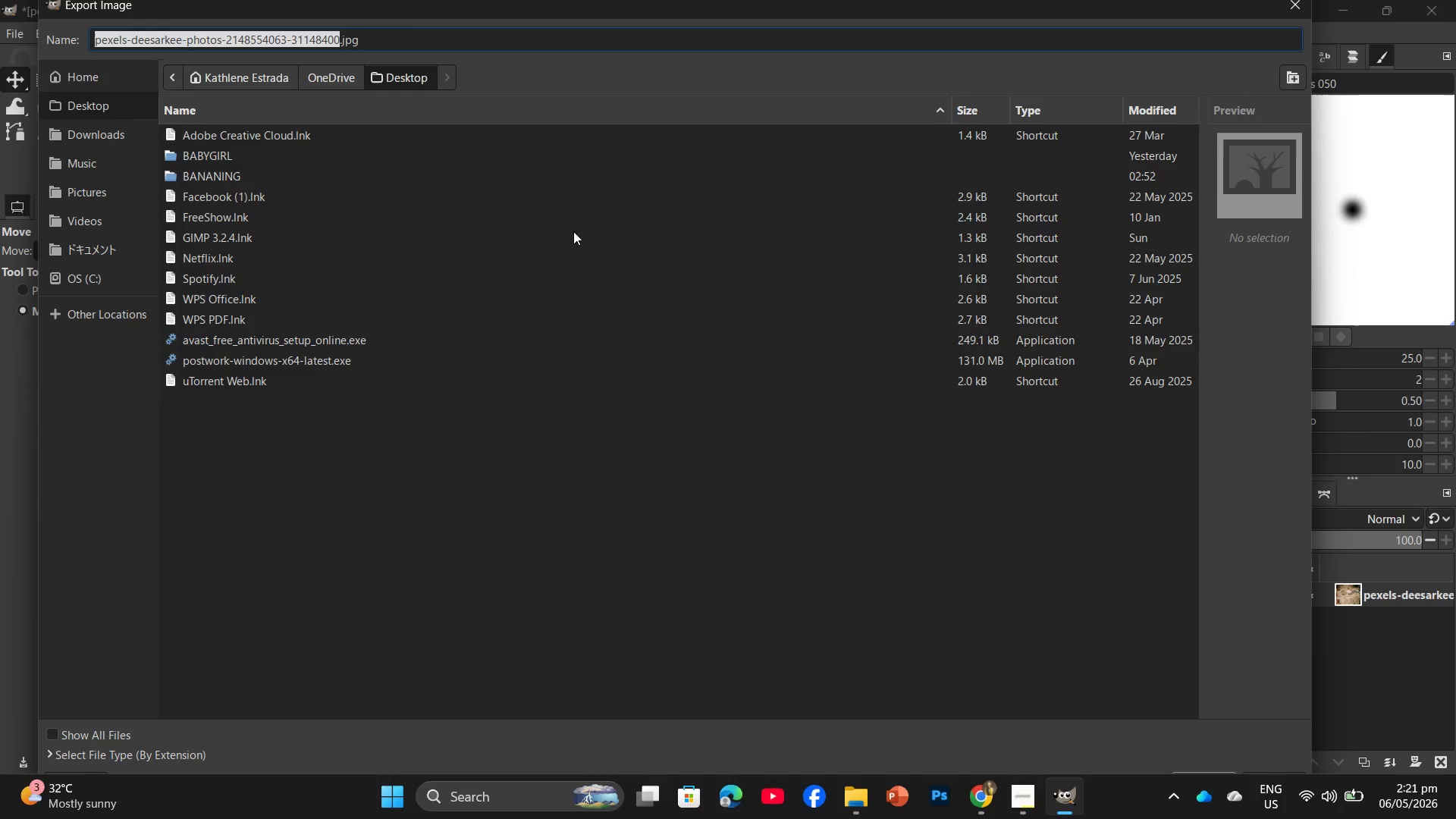 
double_click([294, 154])
 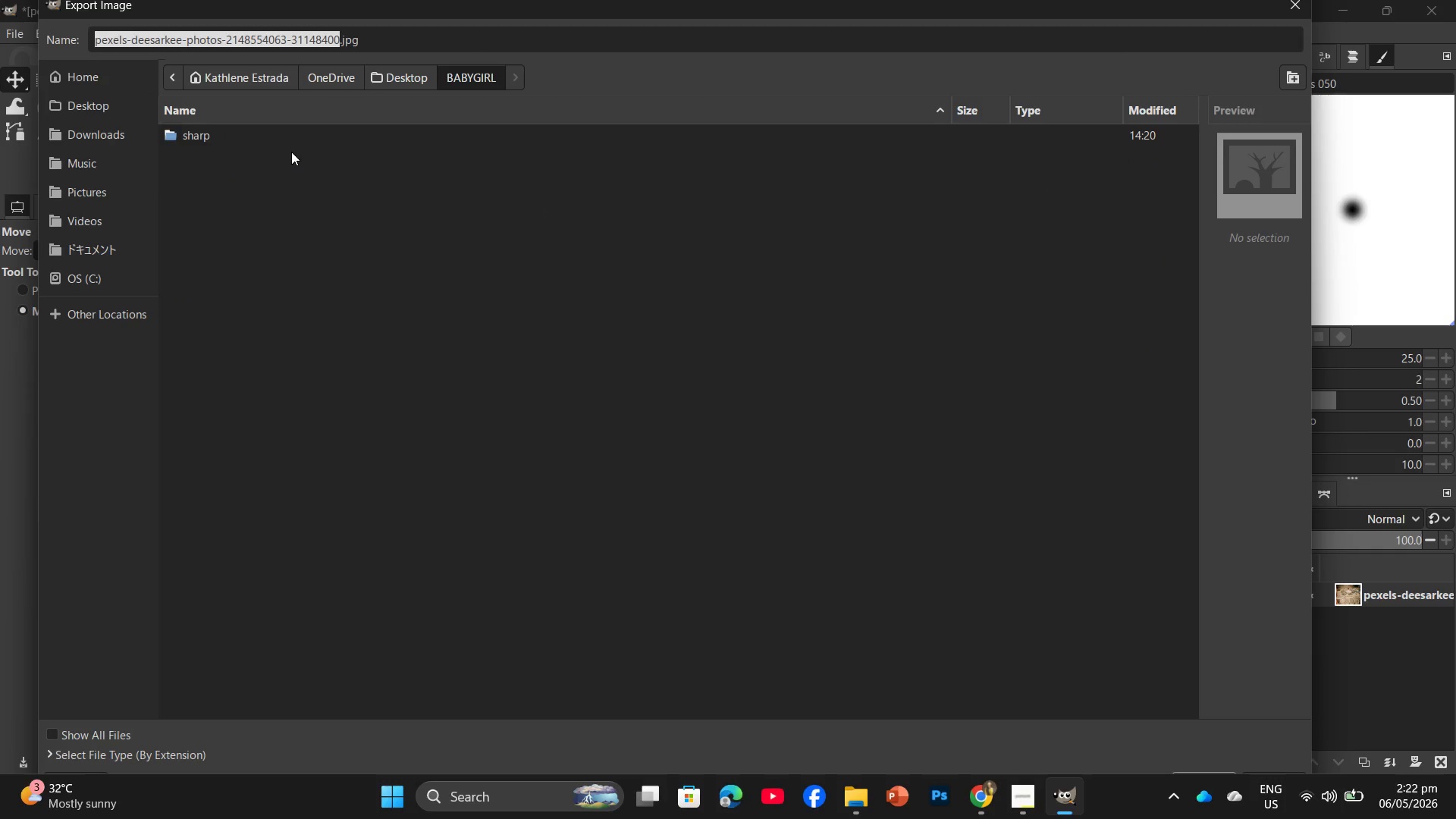 
double_click([300, 138])
 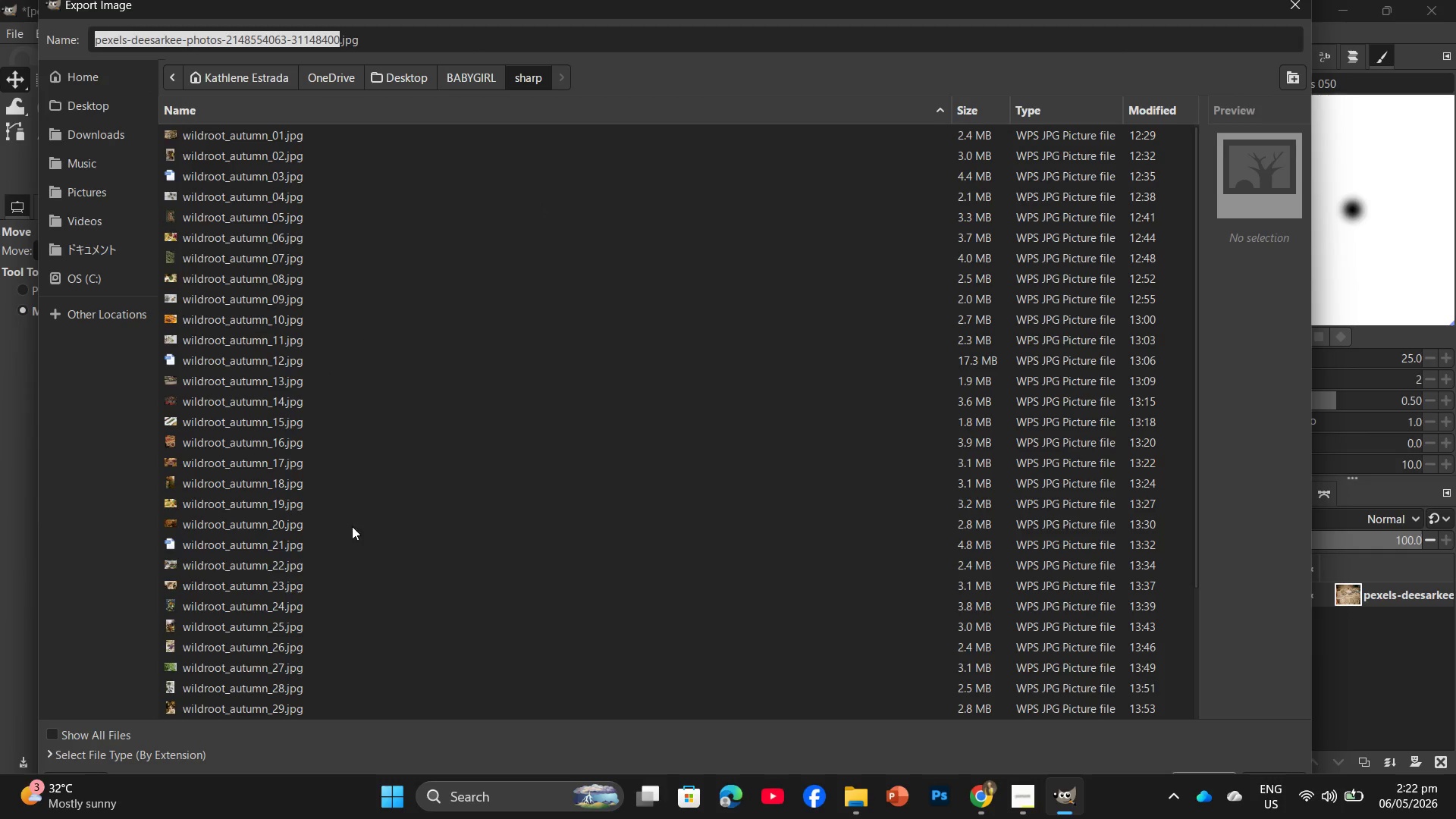 
left_click([328, 704])
 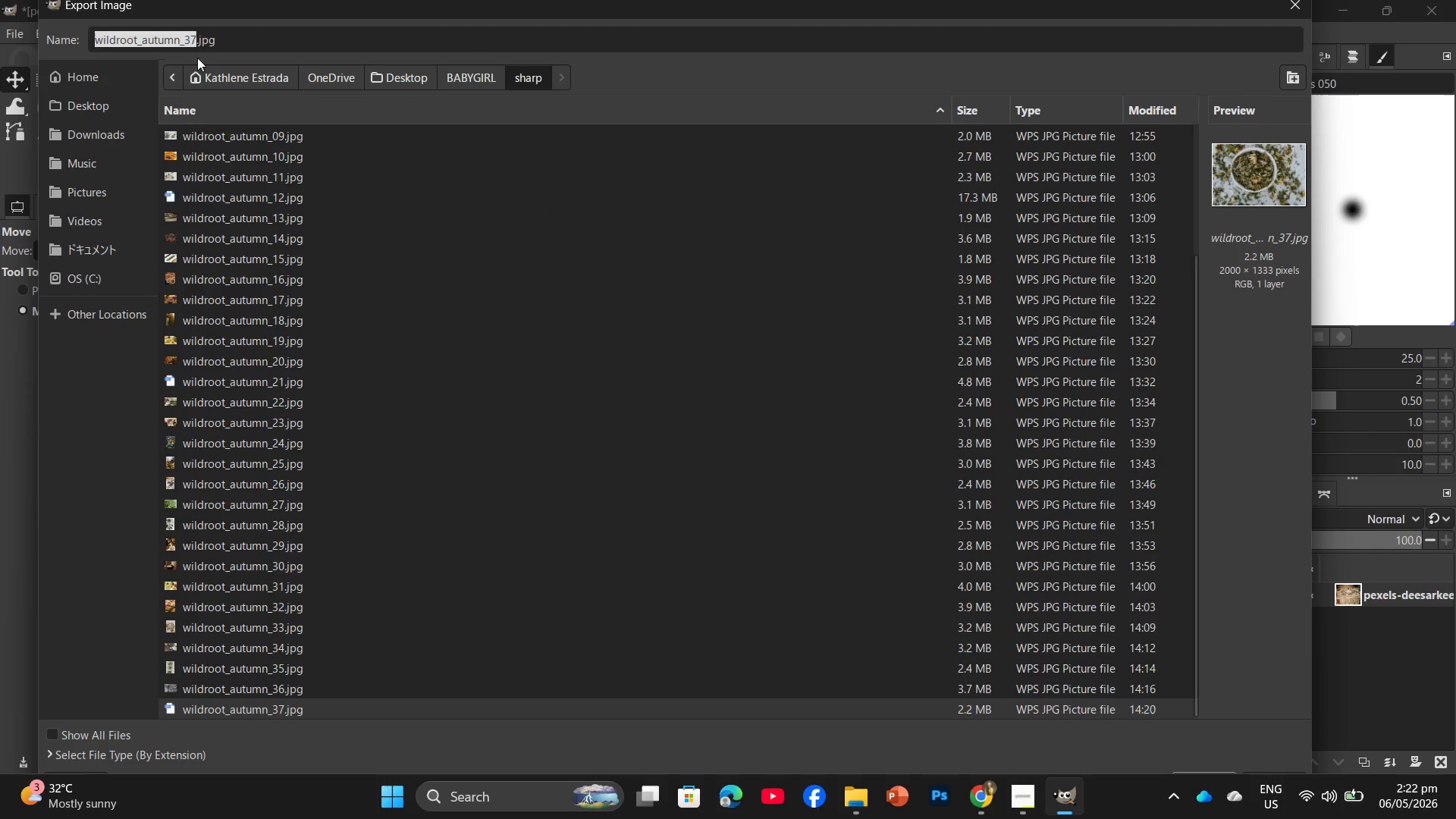 
scroll: coordinate [364, 629], scroll_direction: down, amount: 8.0
 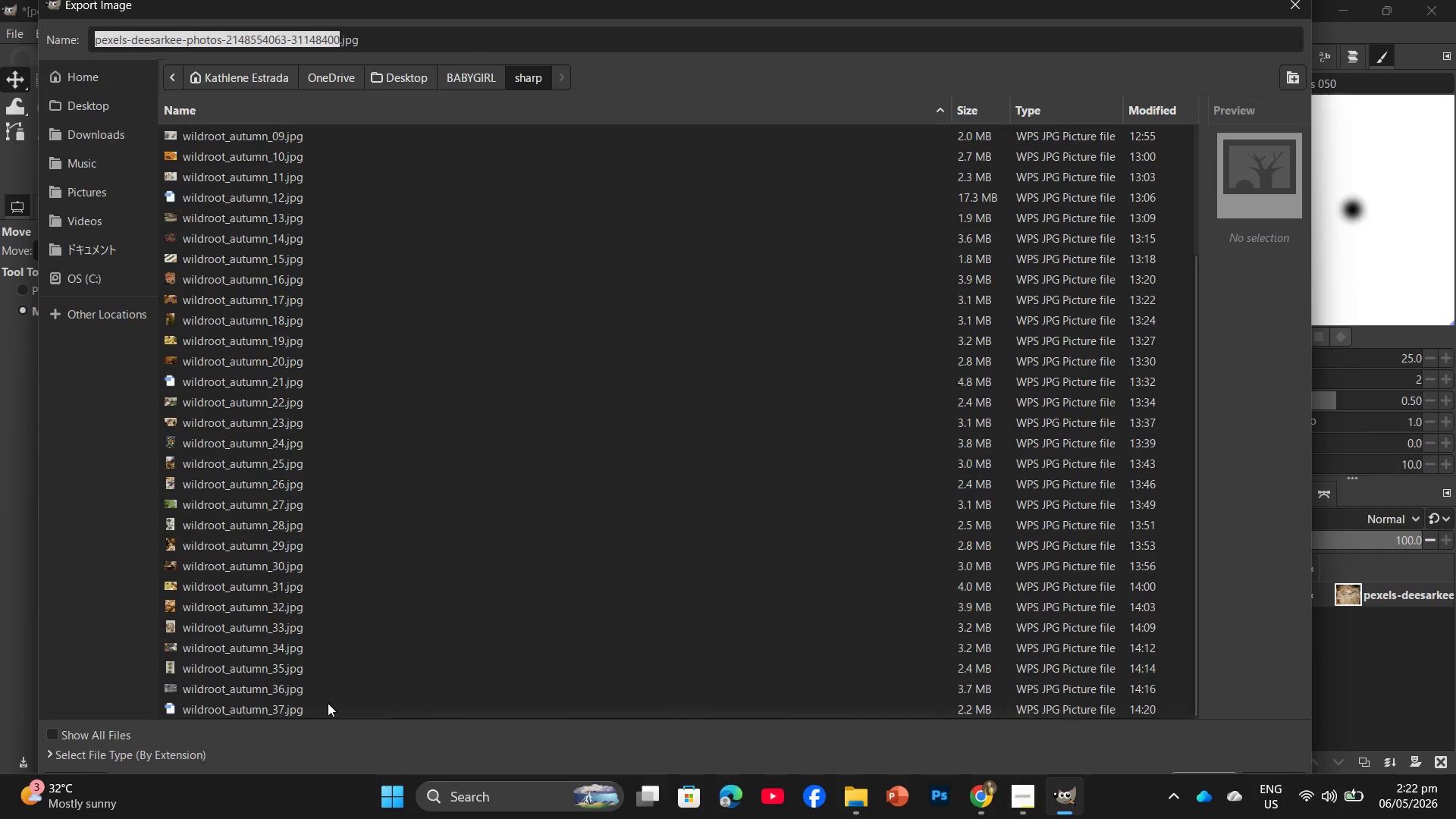 
left_click([193, 37])
 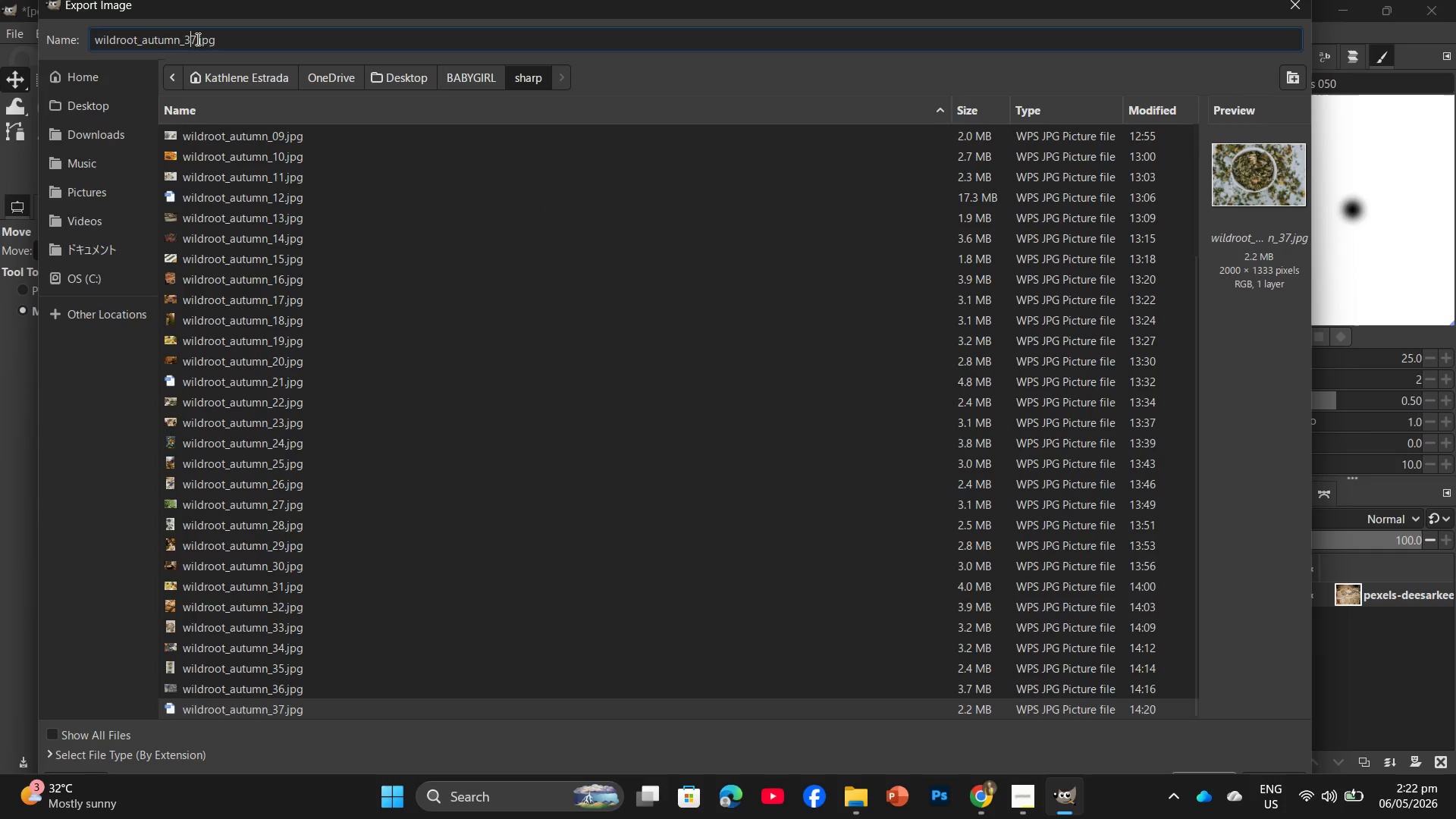 
left_click([194, 39])
 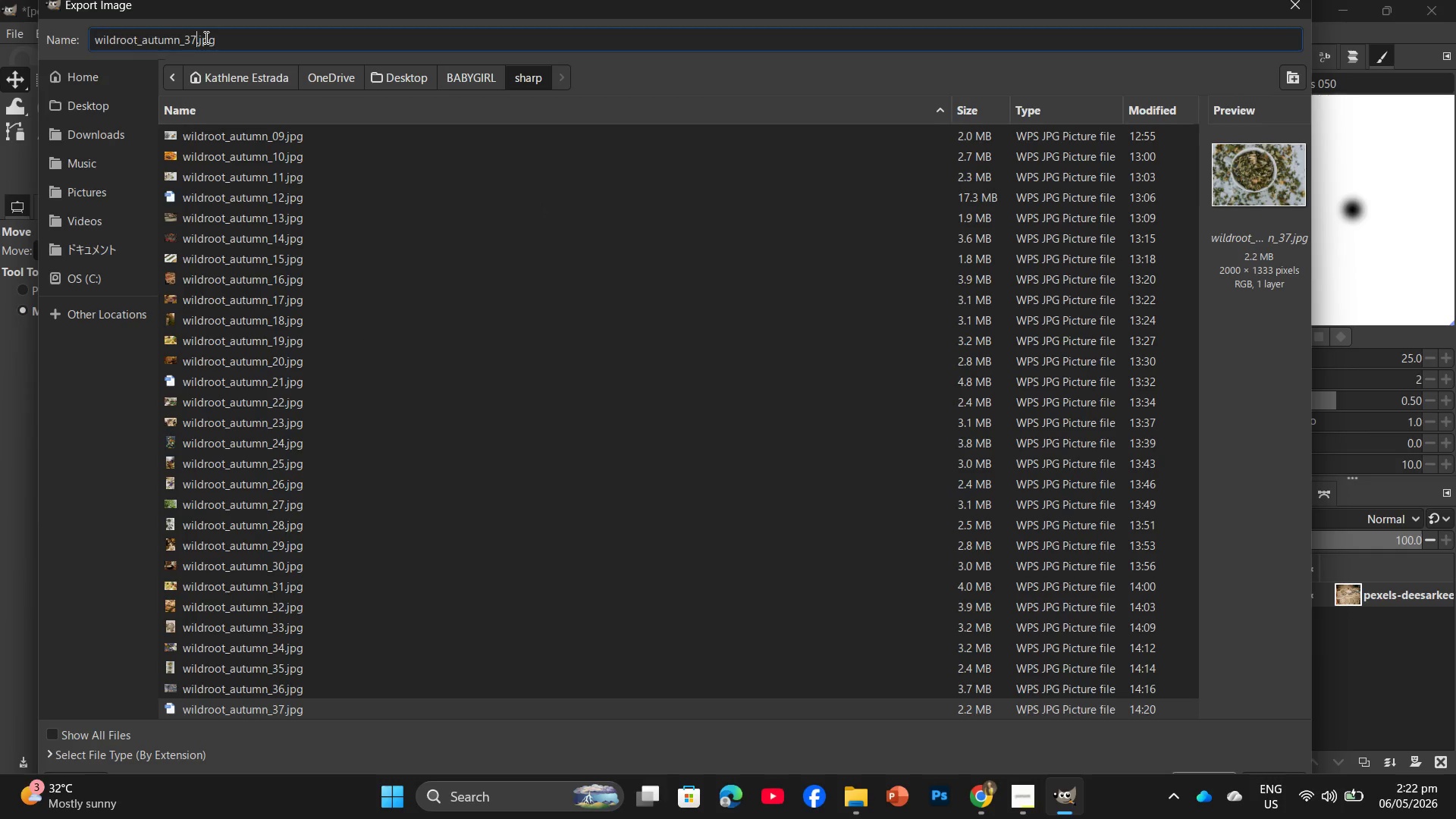 
key(Backspace)
 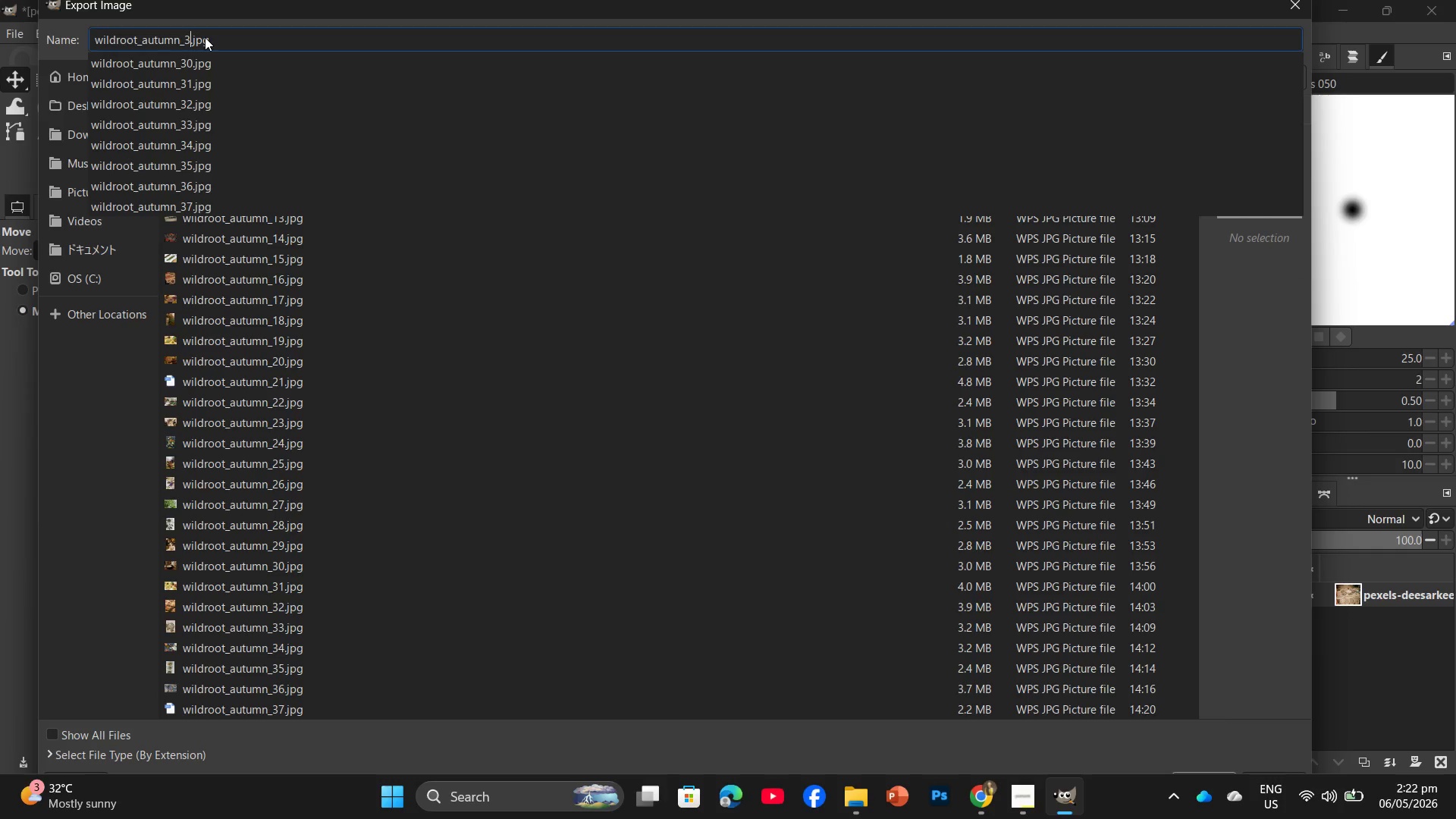 
key(Numpad8)
 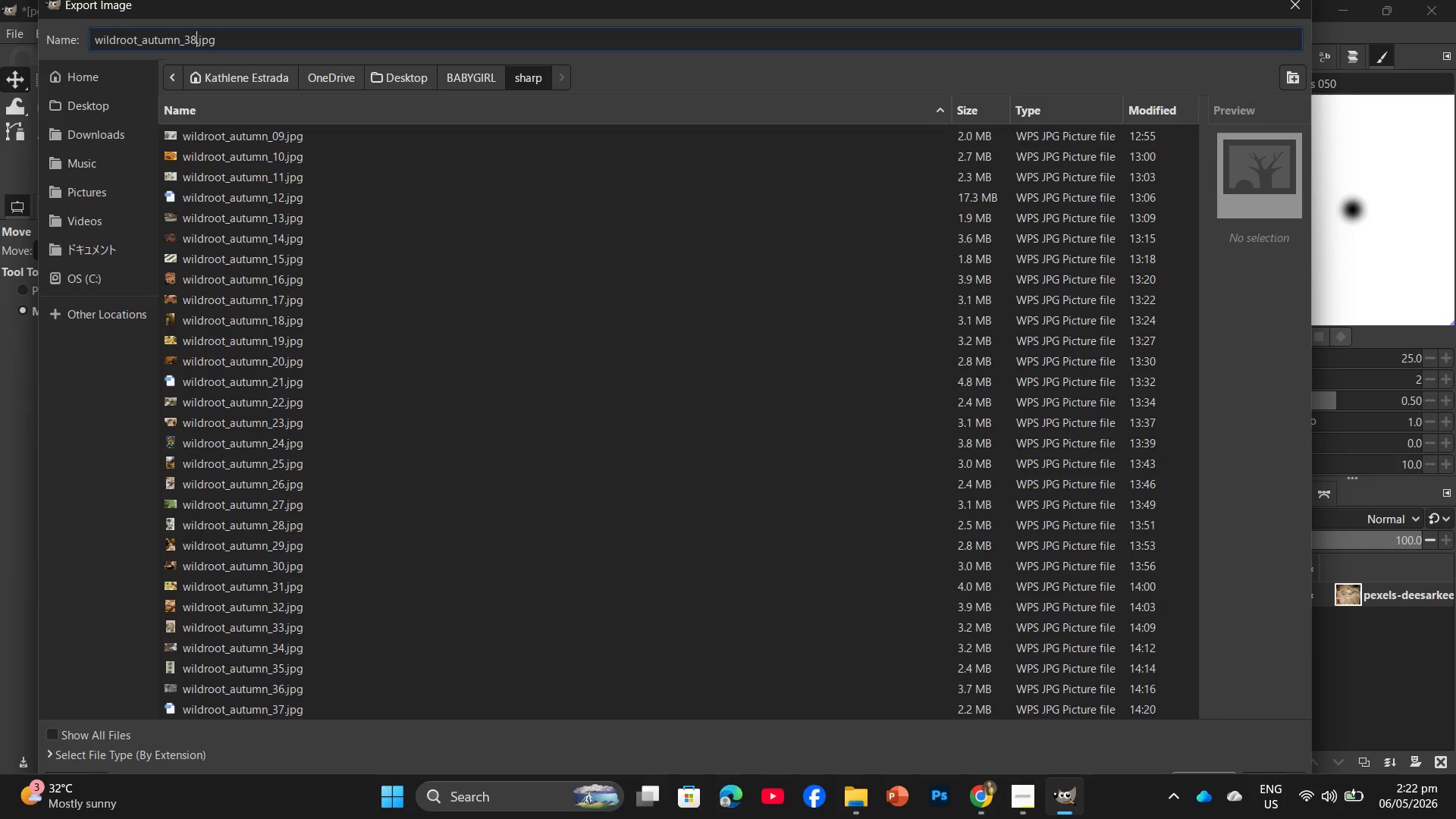 
key(NumpadEnter)
 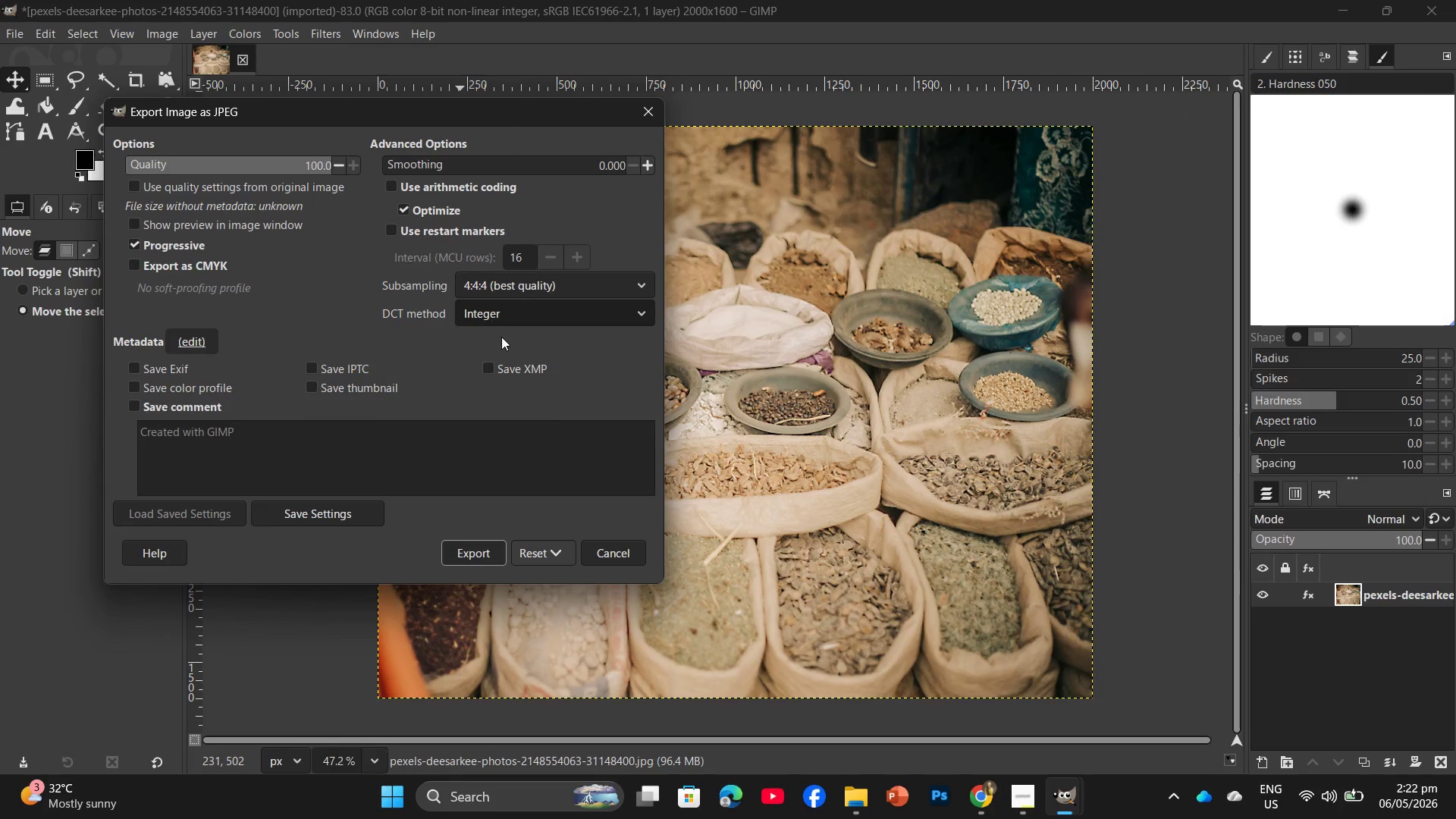 
left_click([479, 558])
 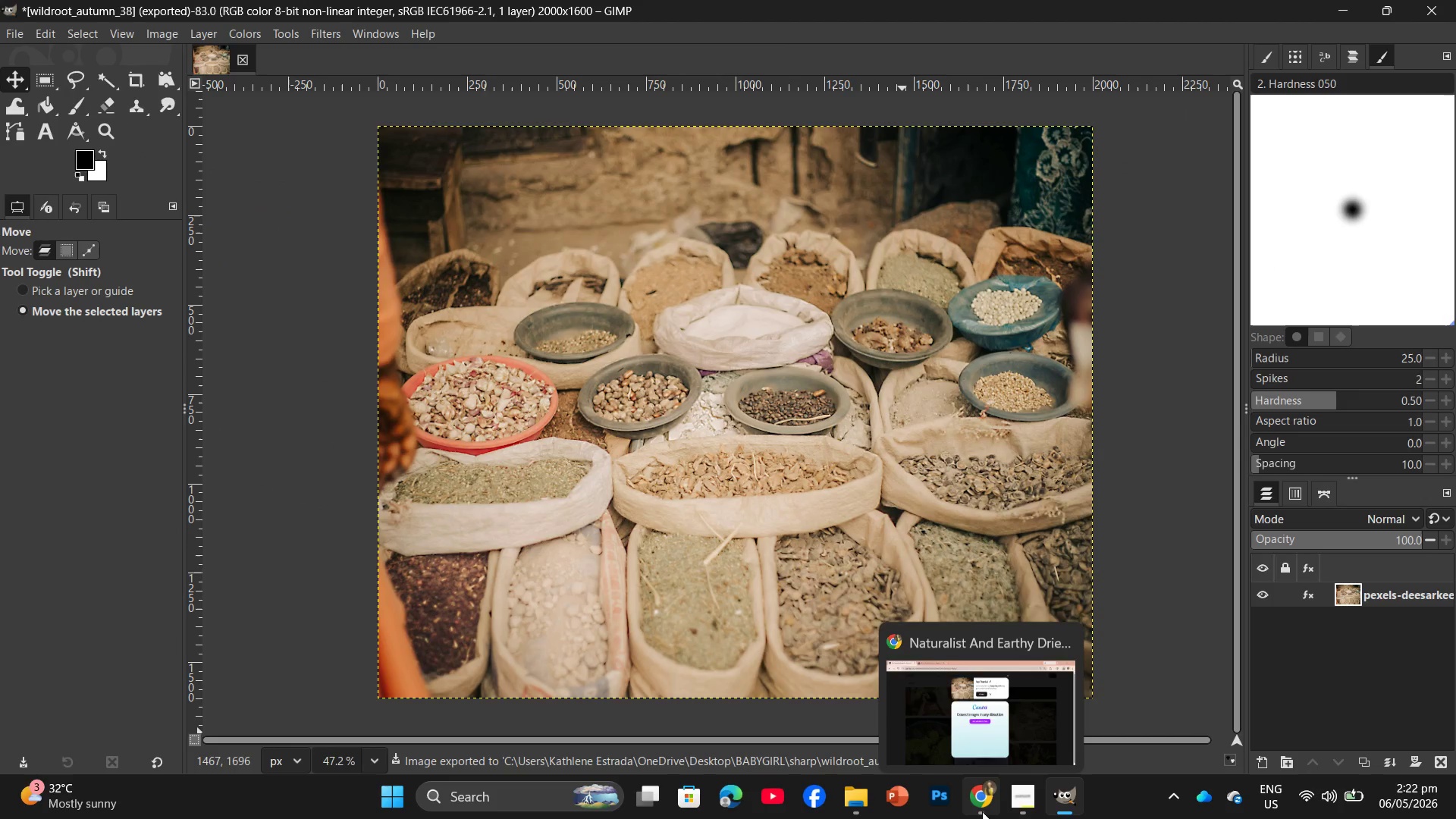 
left_click([985, 805])
 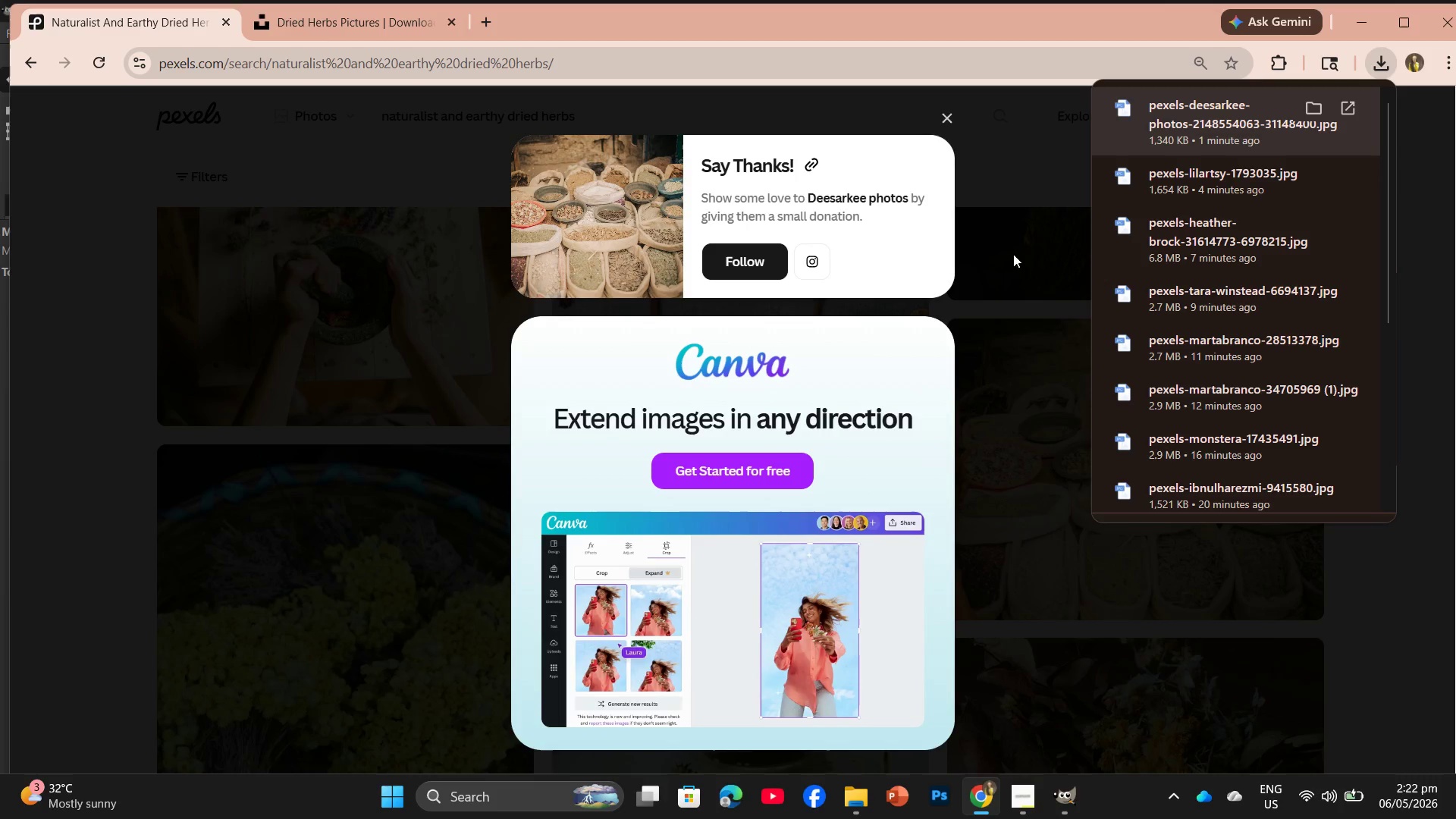 
left_click([952, 115])
 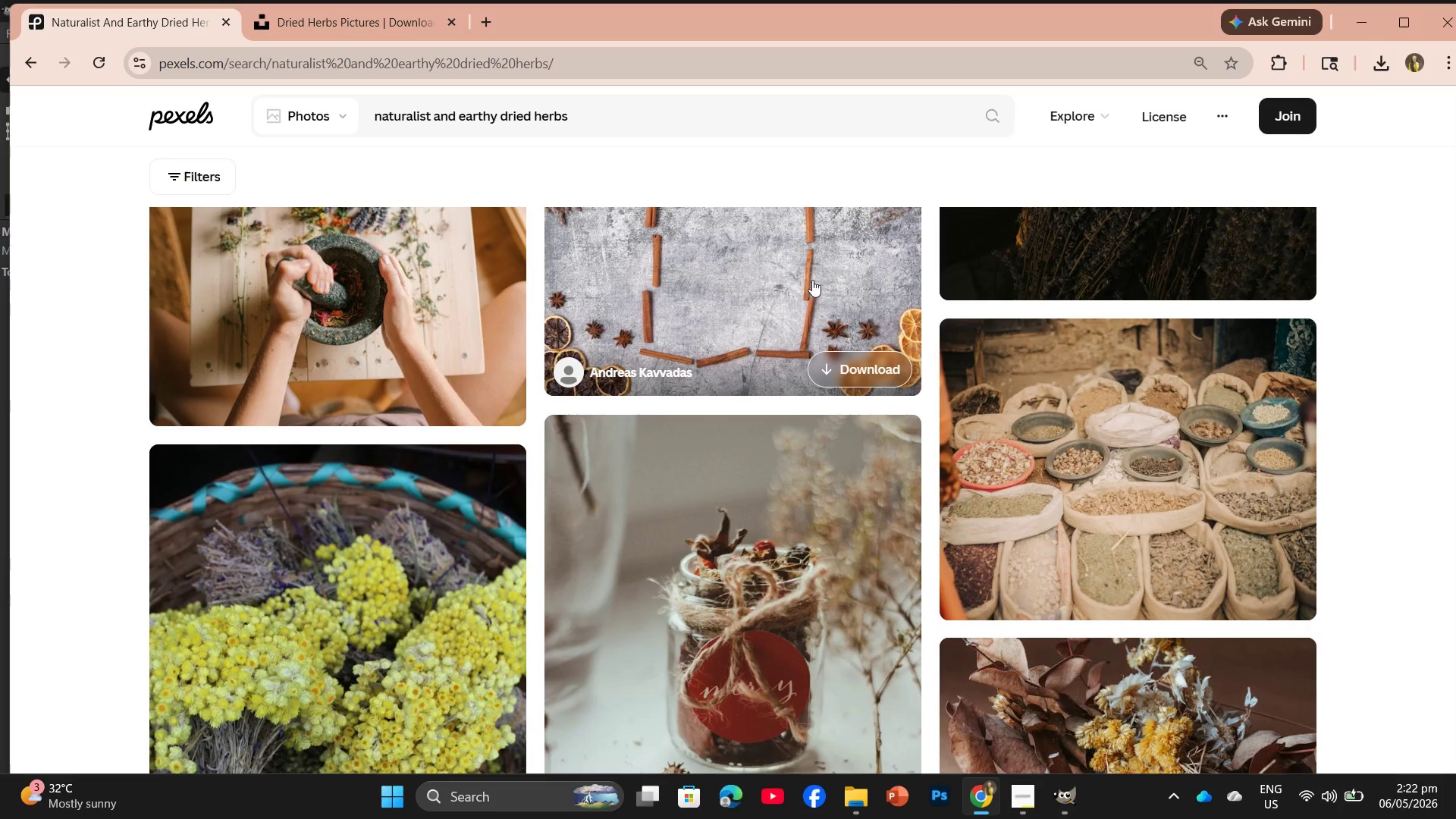 
scroll: coordinate [814, 562], scroll_direction: down, amount: 24.0
 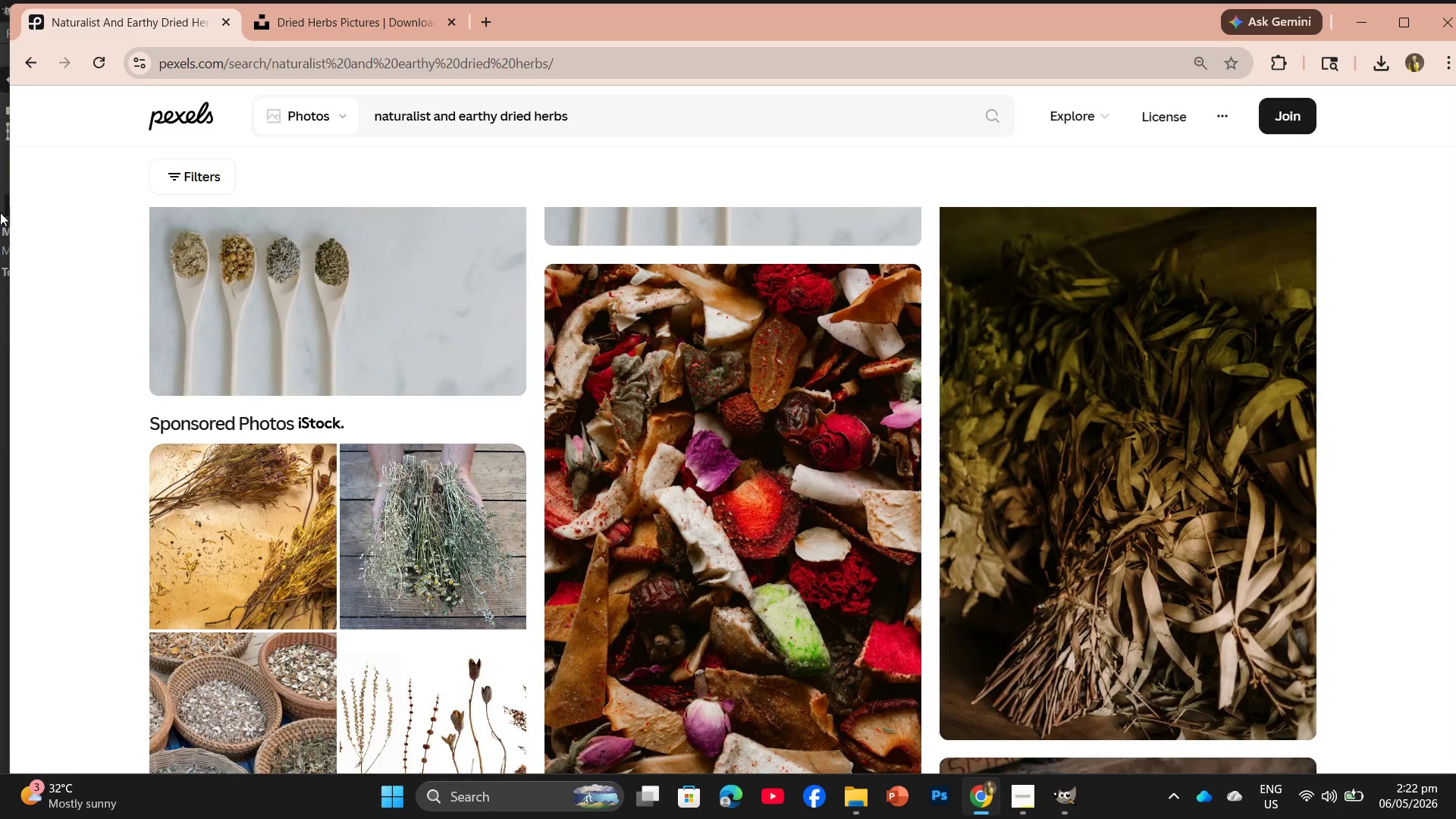 
scroll: coordinate [493, 365], scroll_direction: up, amount: 51.0
 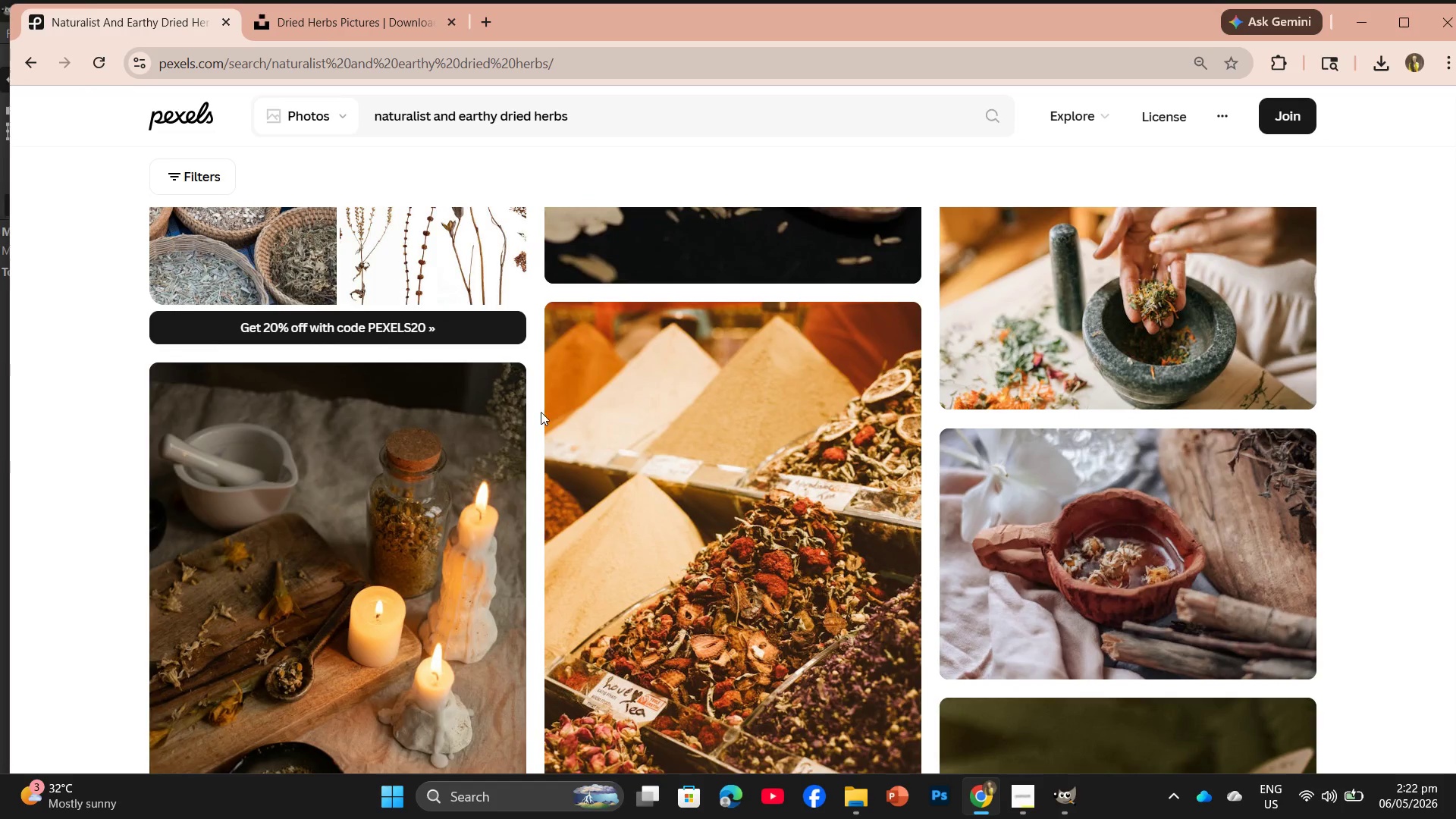 
scroll: coordinate [780, 488], scroll_direction: up, amount: 2.0
 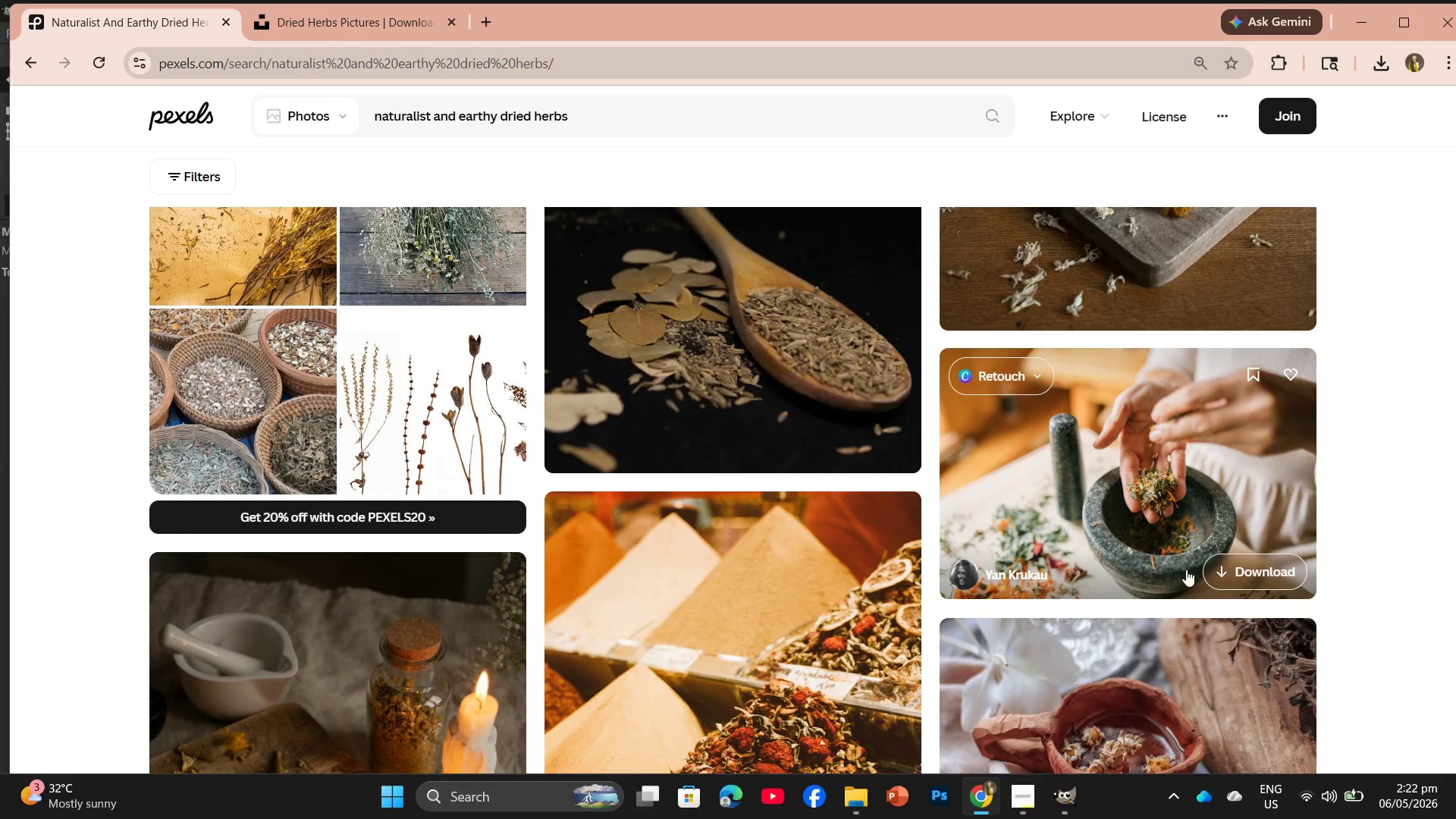 
left_click([1226, 566])
 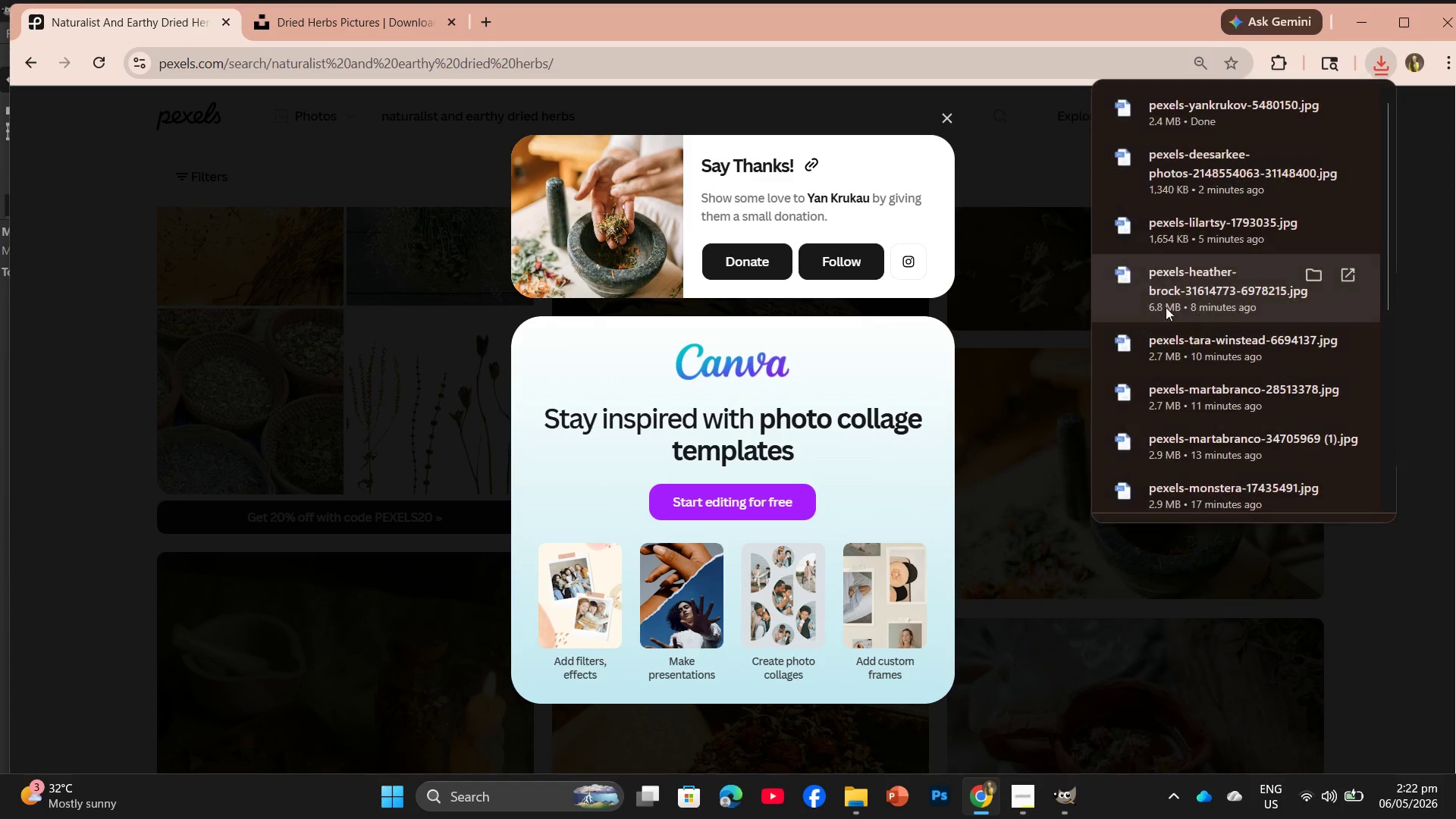 
left_click_drag(start_coordinate=[1187, 105], to_coordinate=[275, 57])
 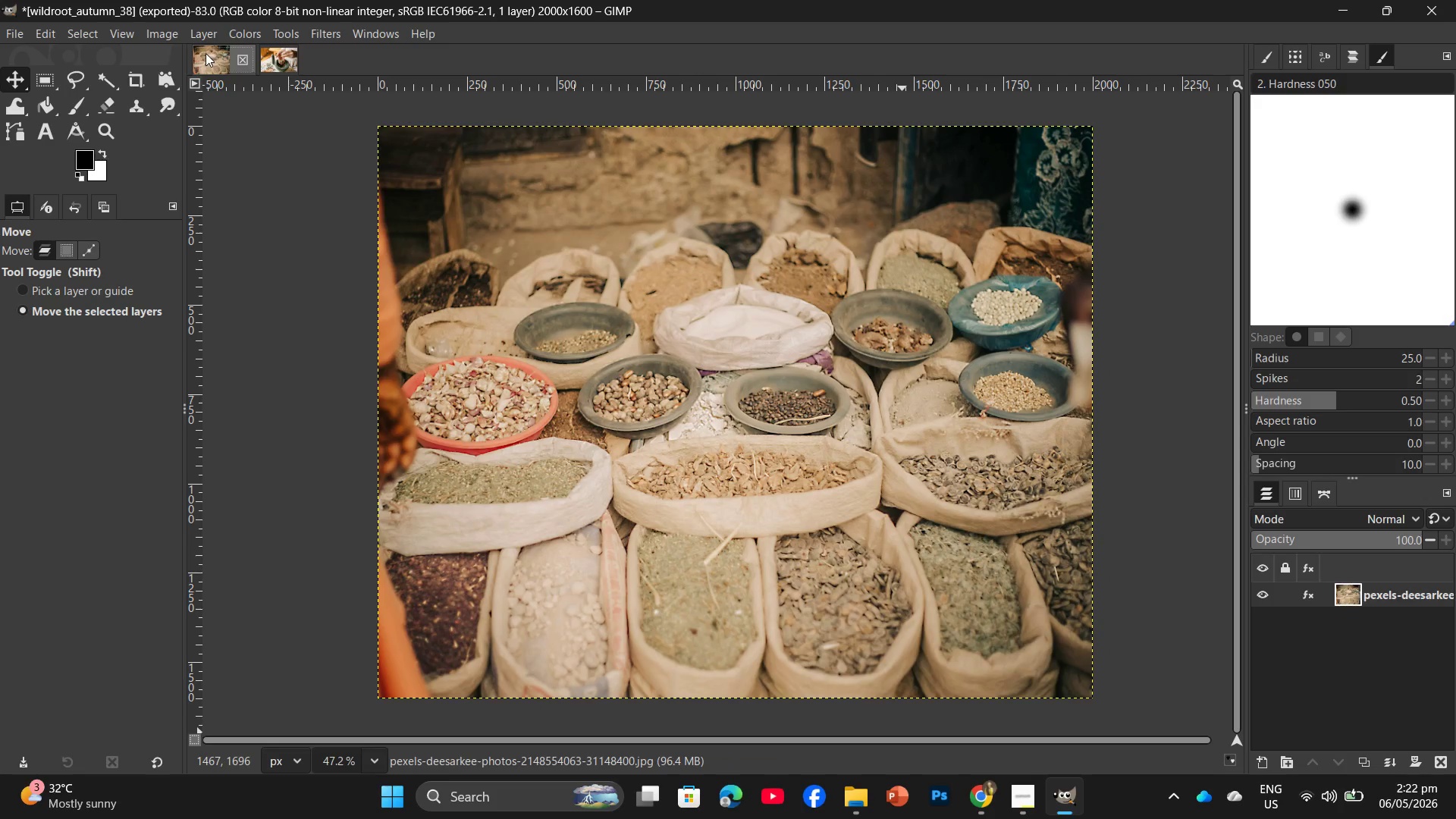 
left_click([246, 61])
 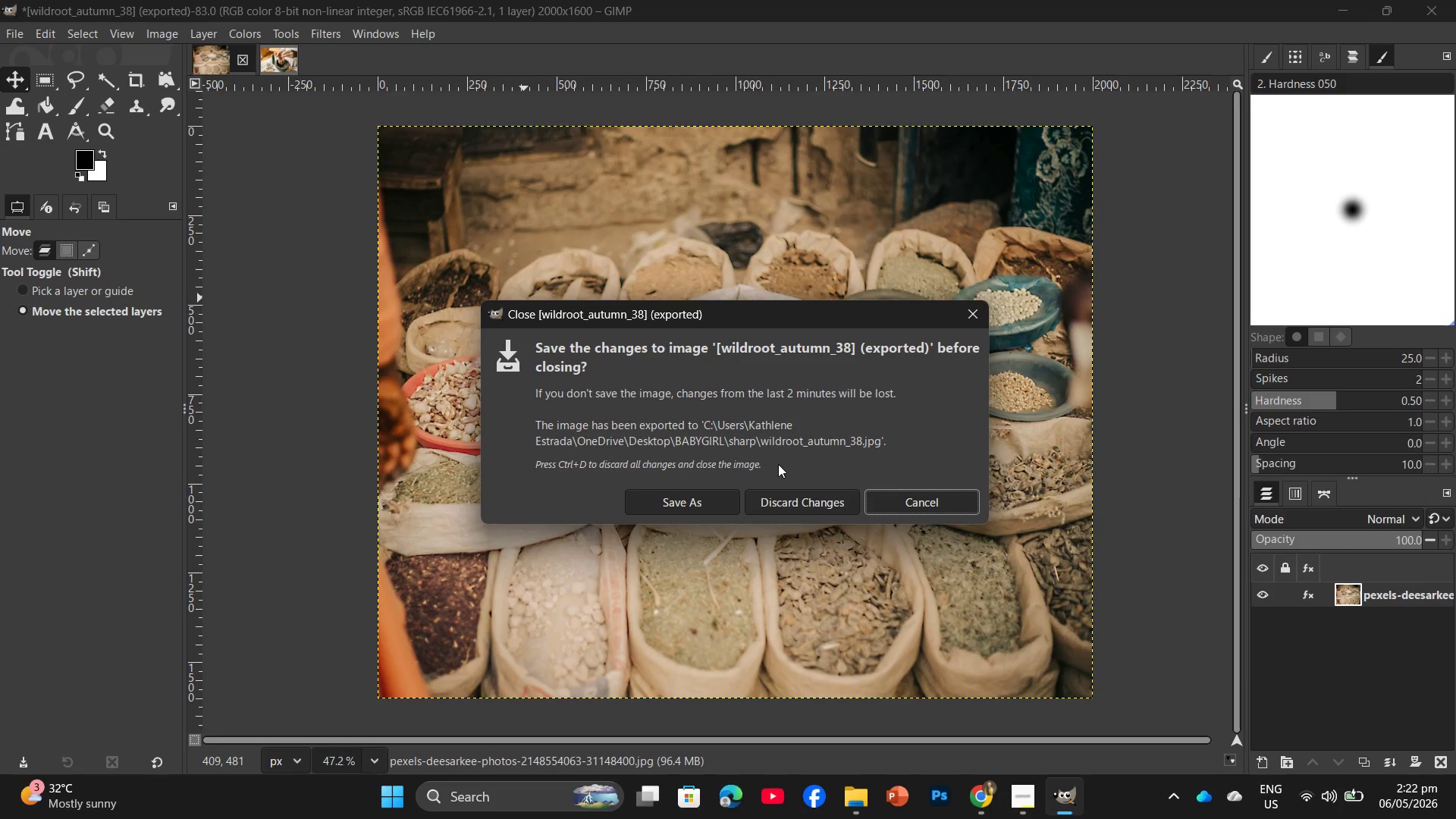 
left_click([807, 507])
 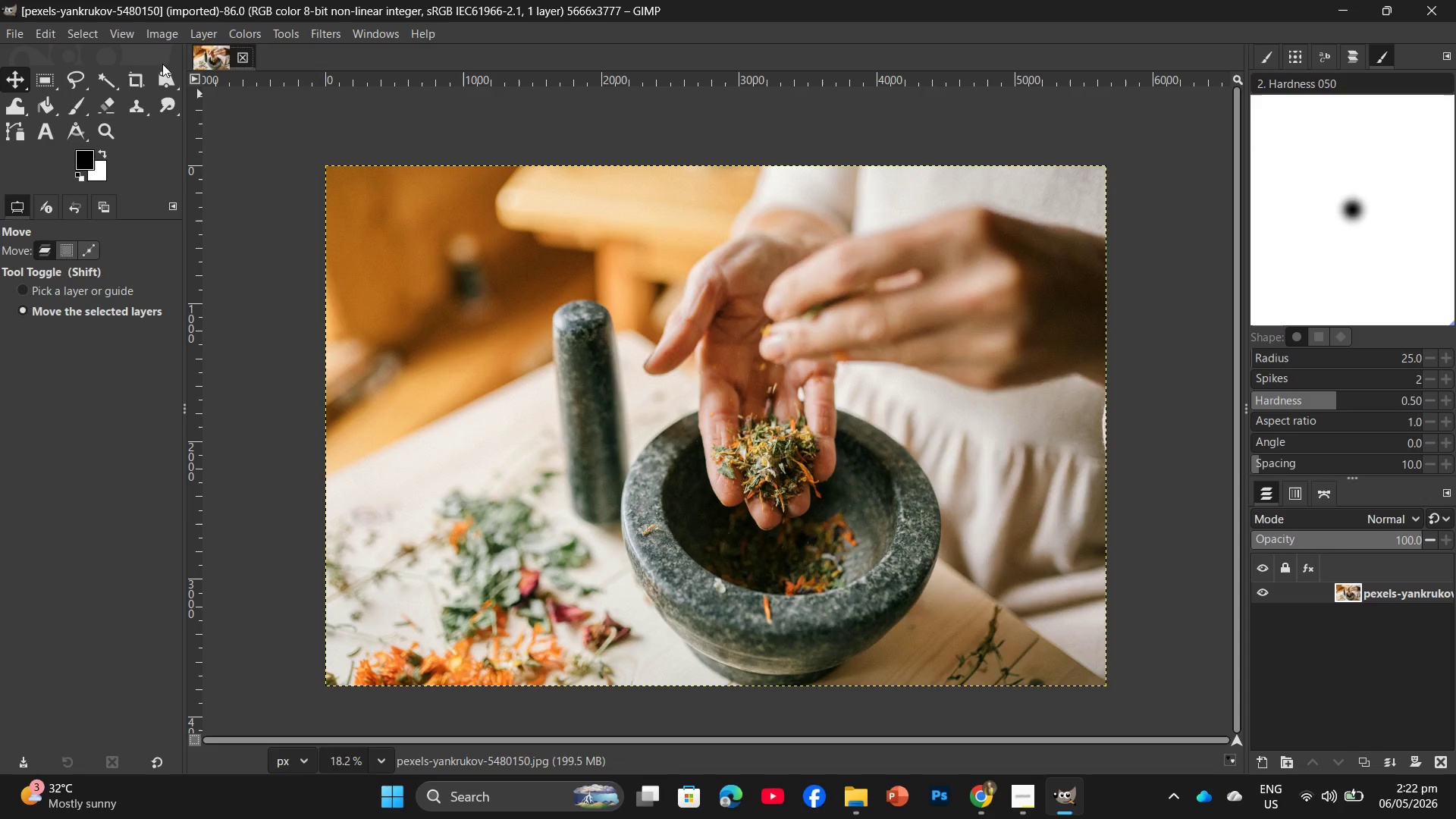 
left_click([158, 32])
 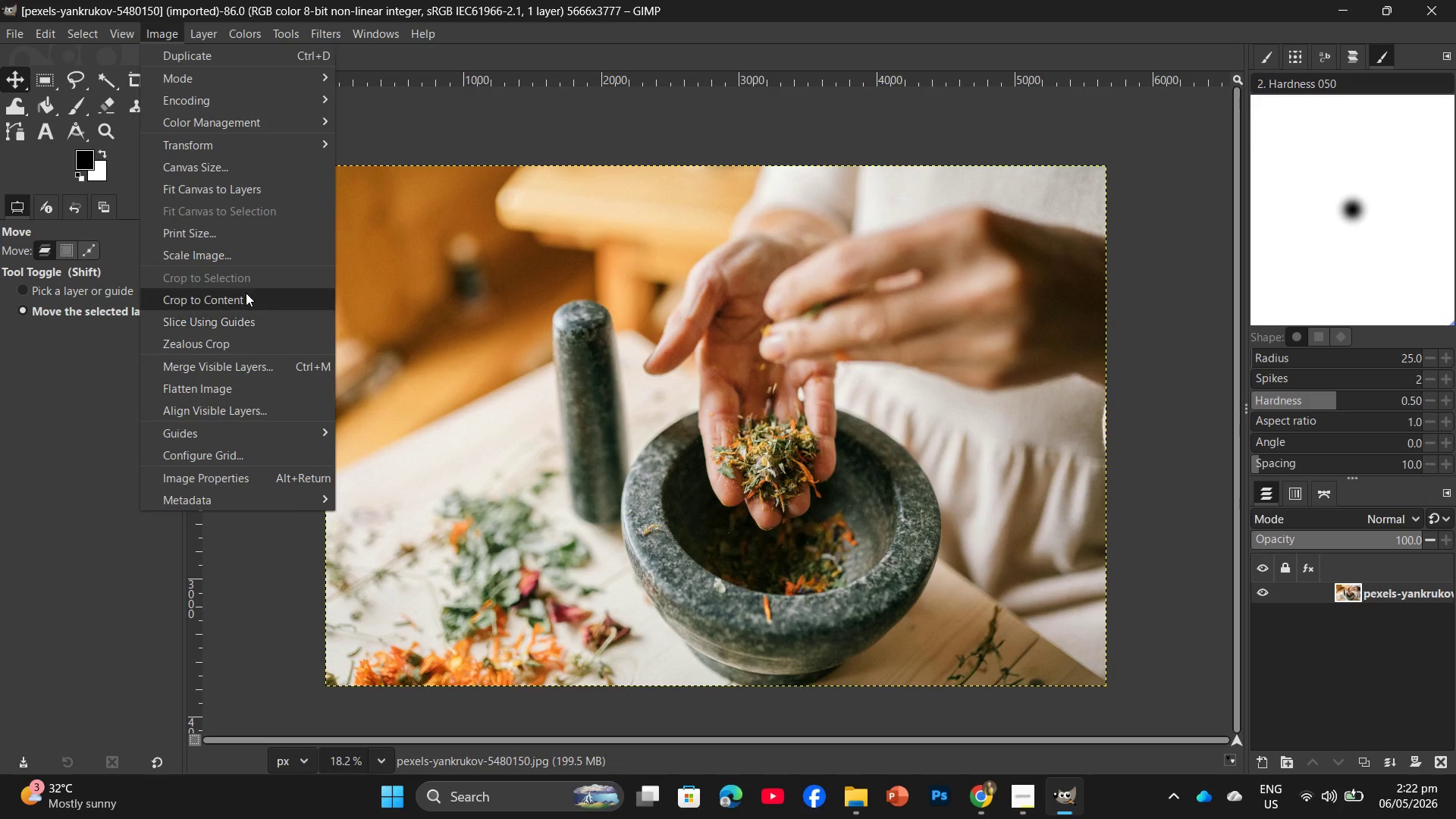 
left_click([240, 262])
 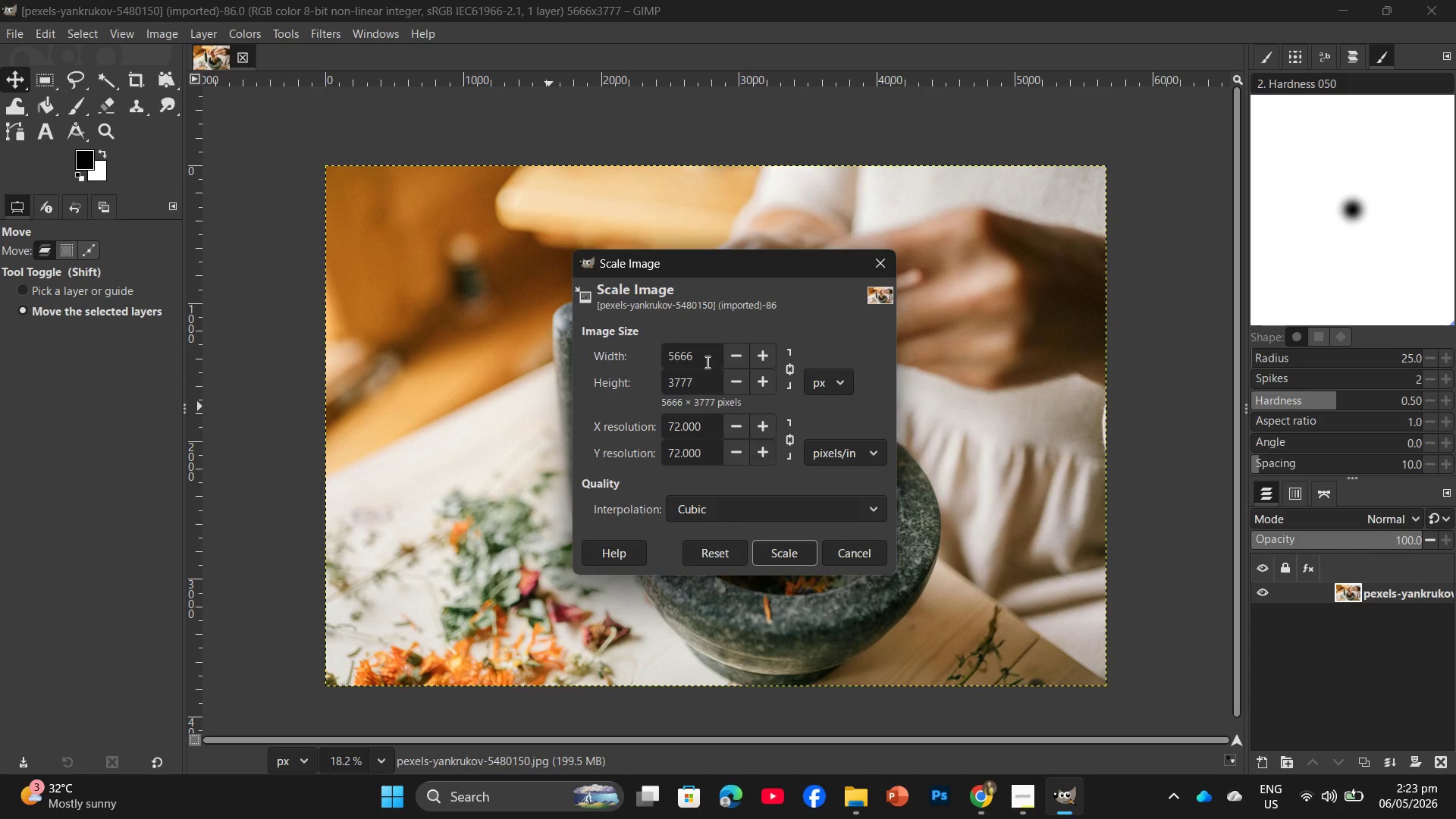 
left_click_drag(start_coordinate=[705, 357], to_coordinate=[657, 362])
 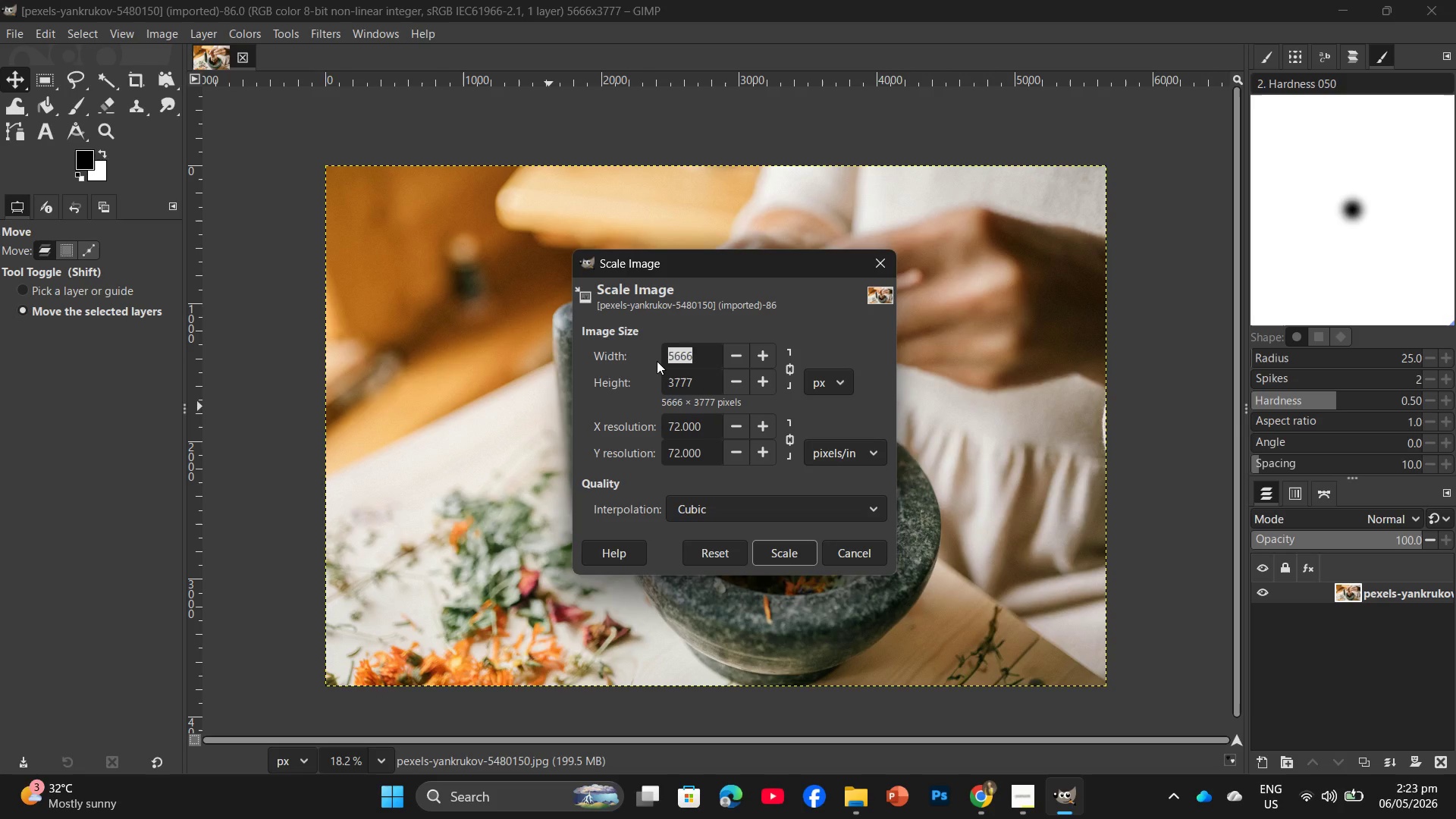 
key(Numpad2)
 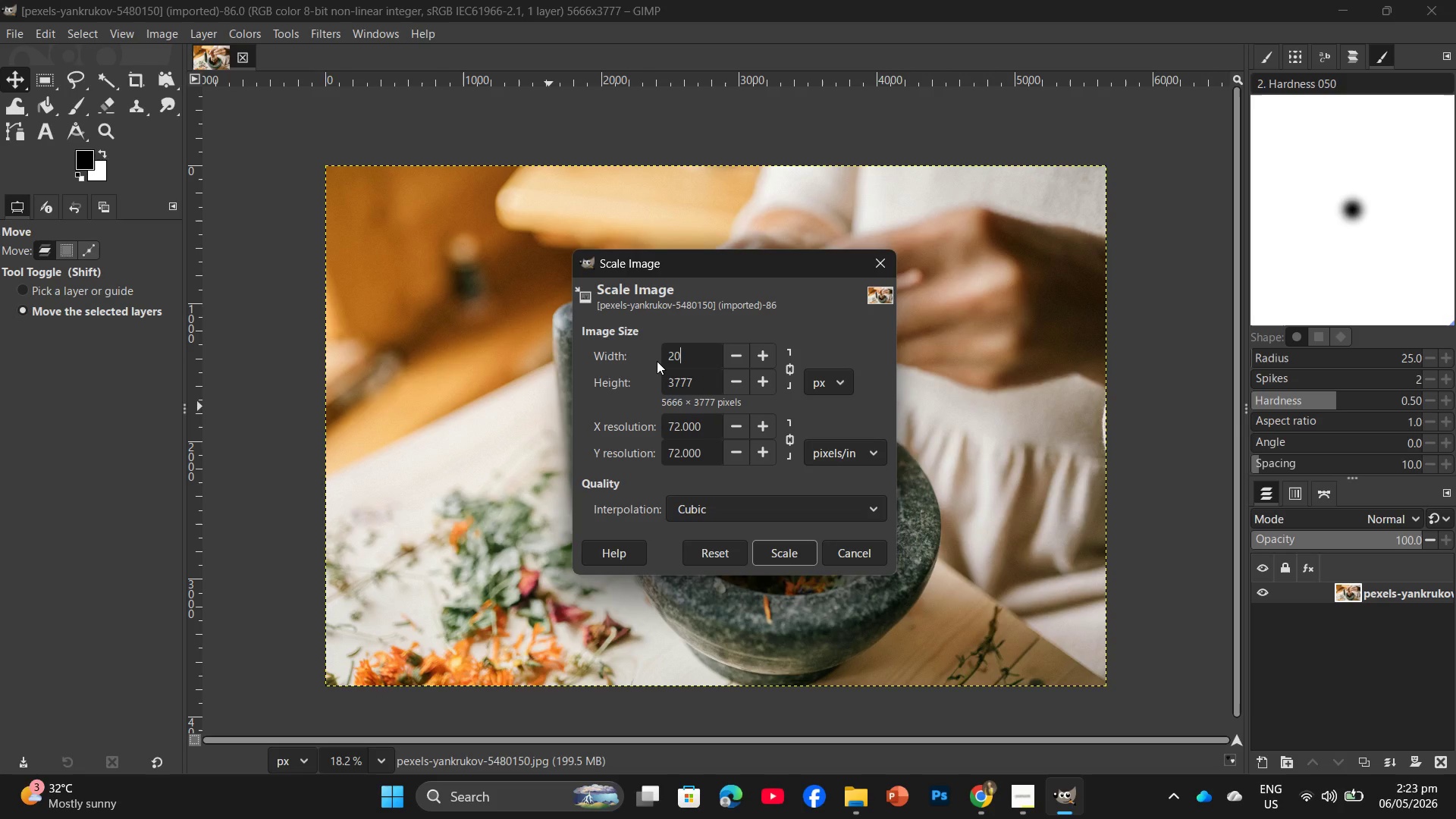 
key(Numpad0)
 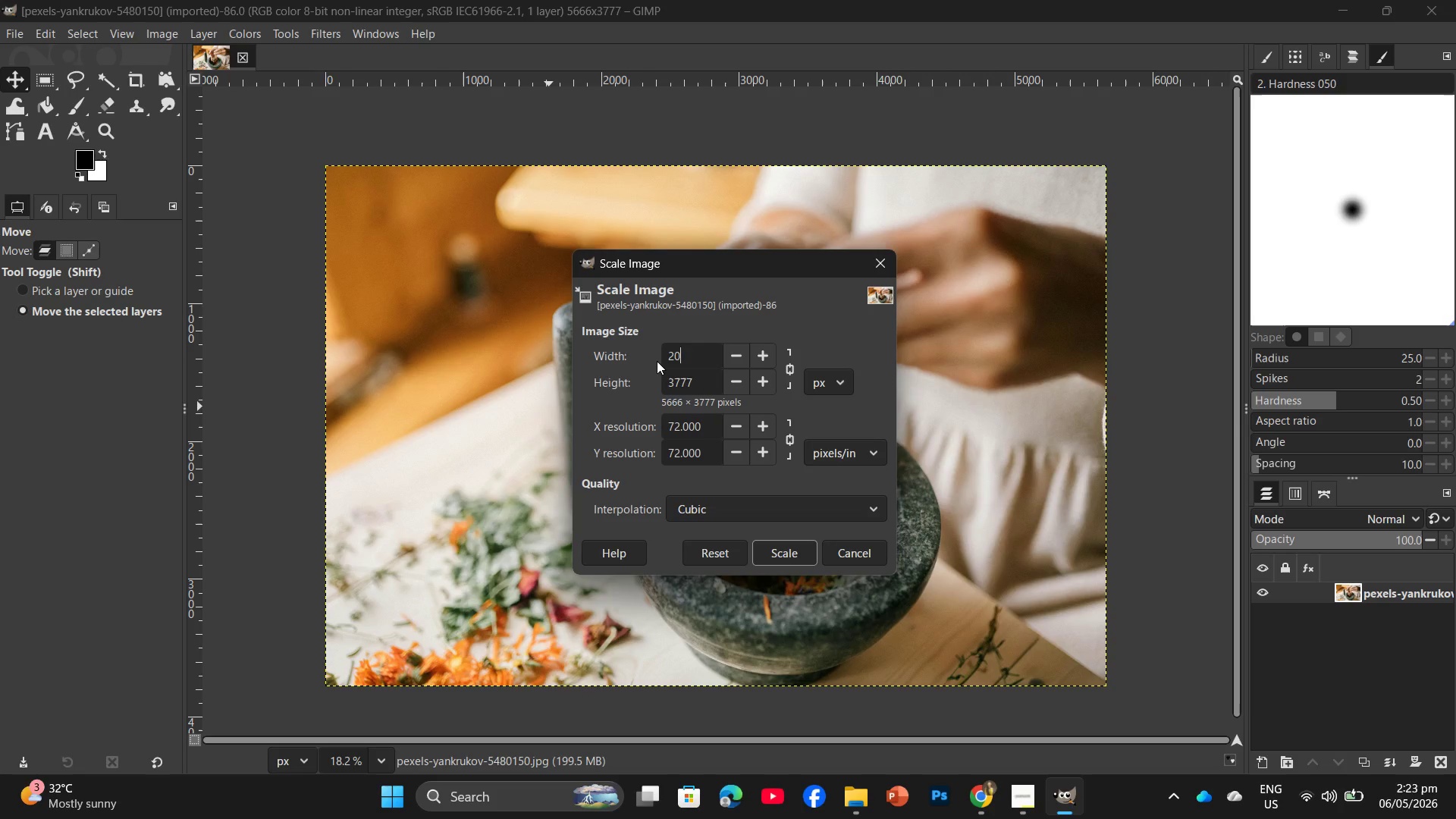 
key(Numpad0)
 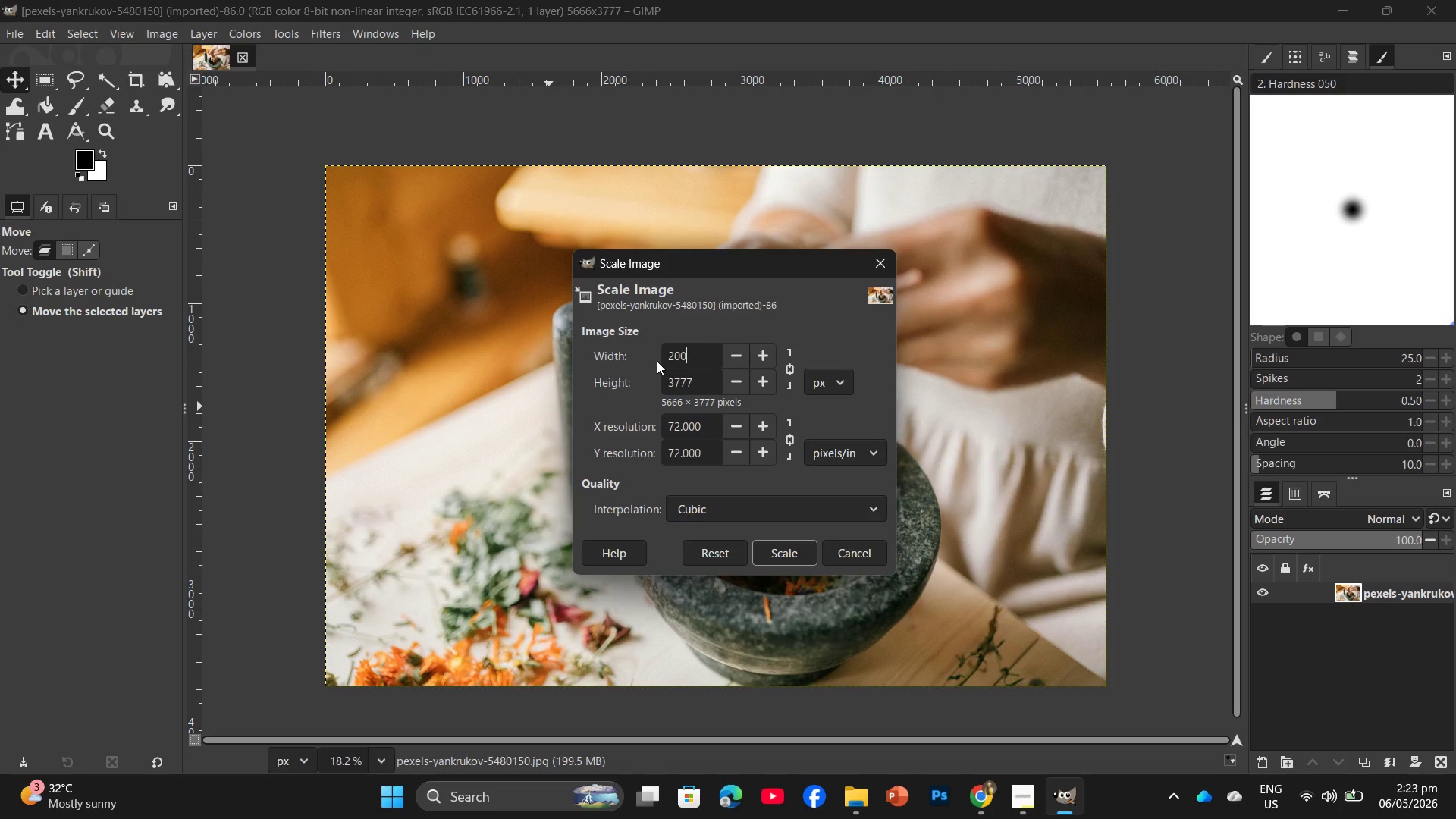 
key(Numpad0)
 